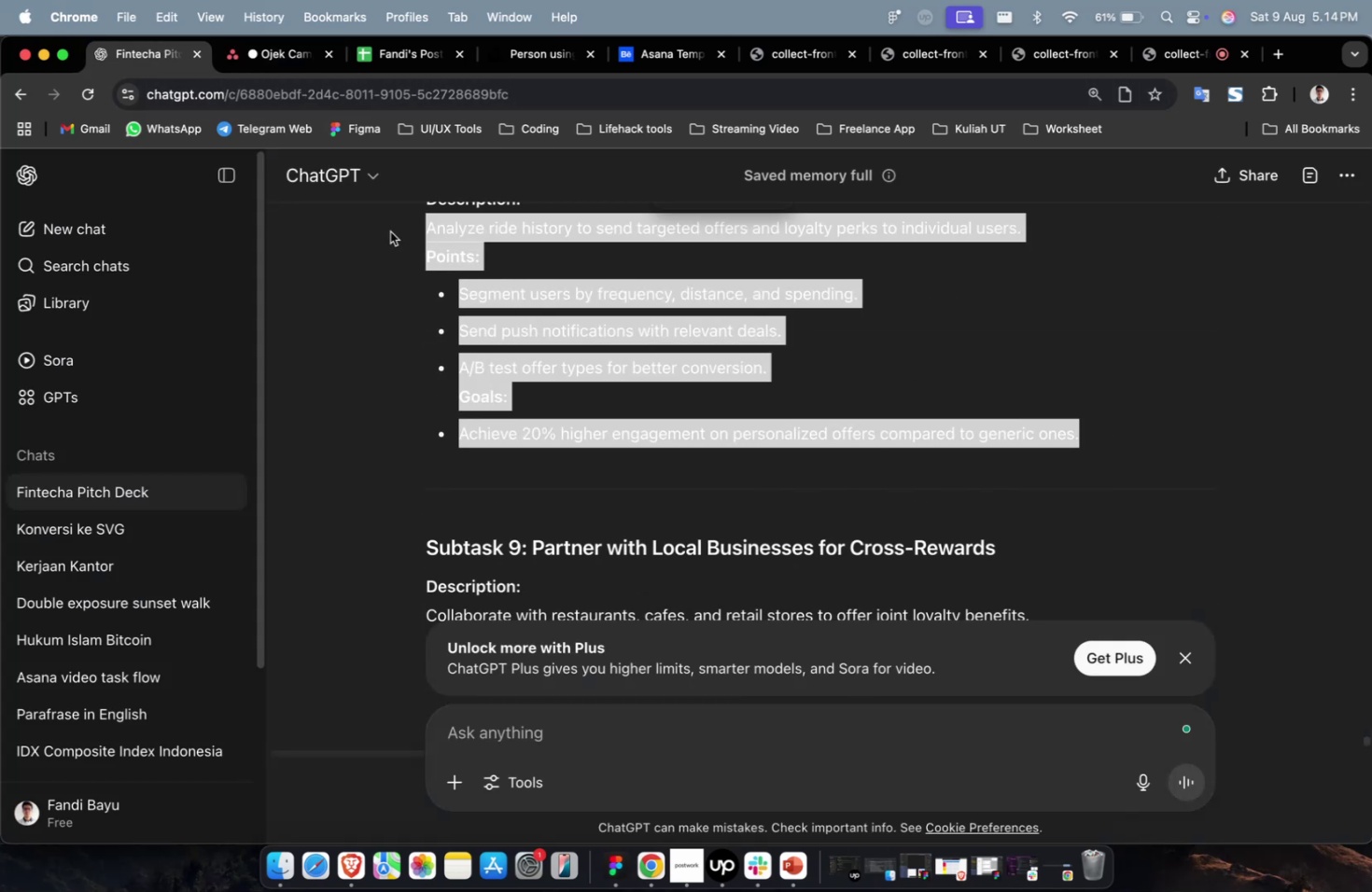 
key(Meta+C)
 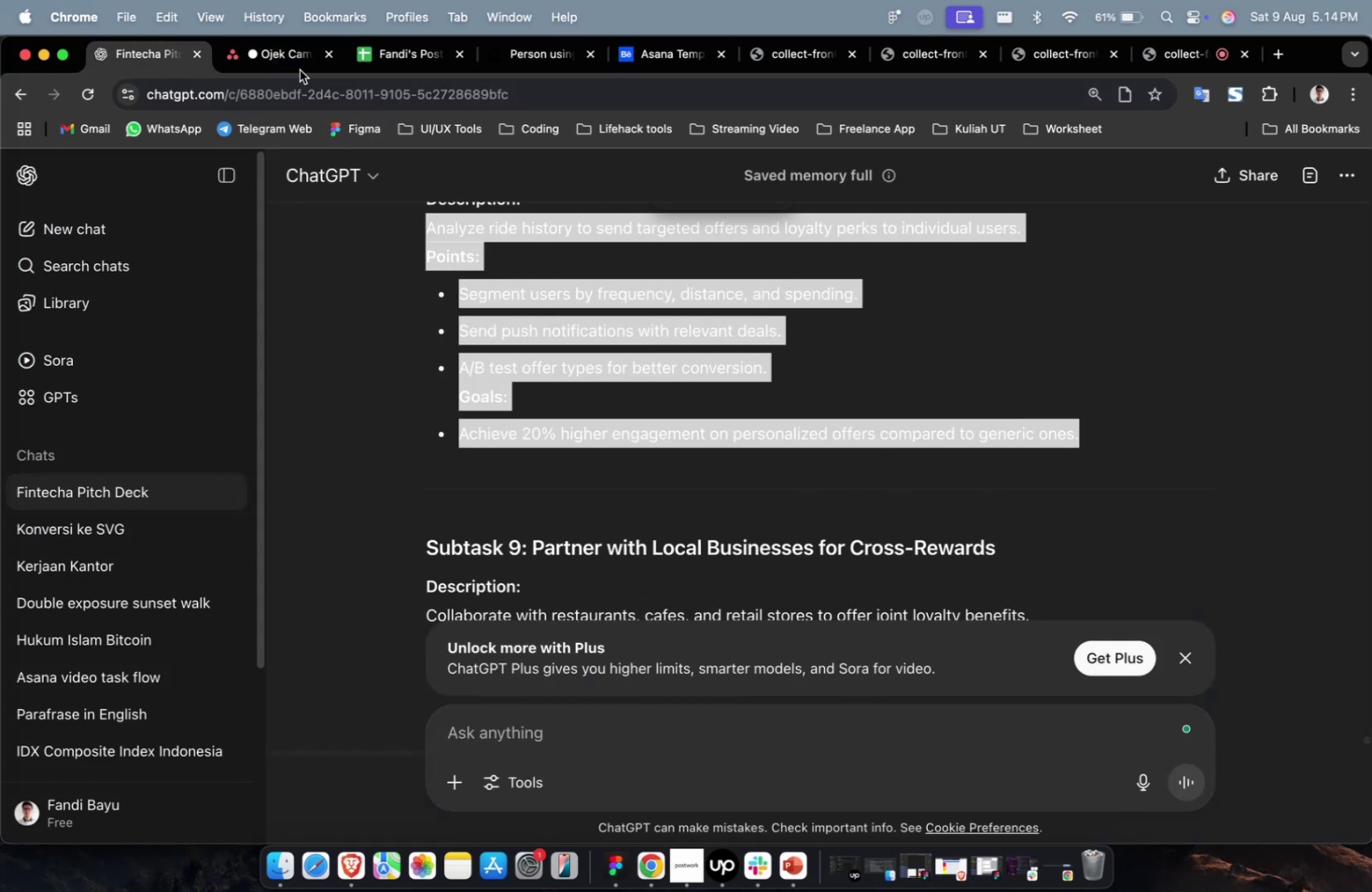 
left_click([299, 69])
 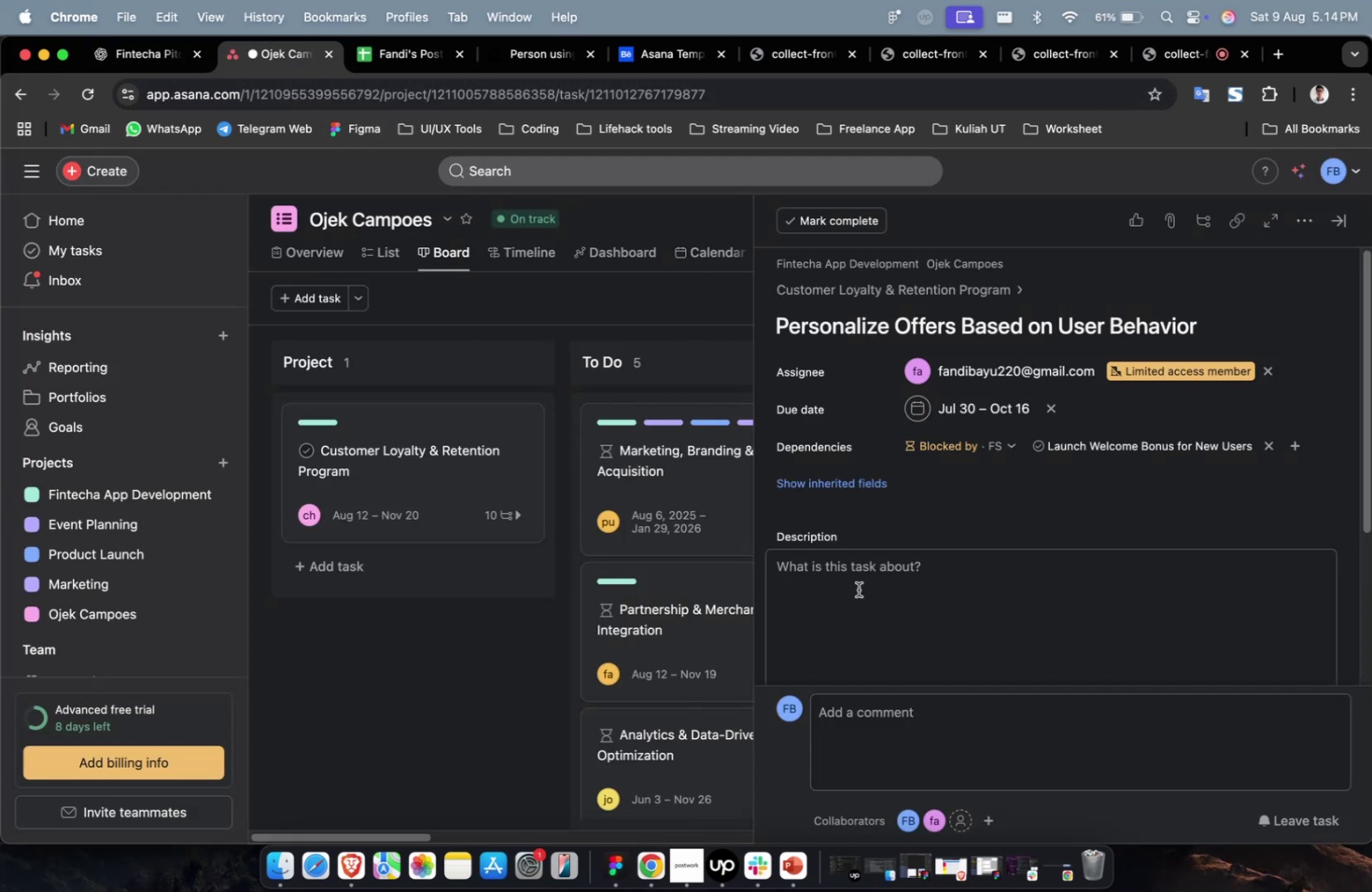 
double_click([859, 593])
 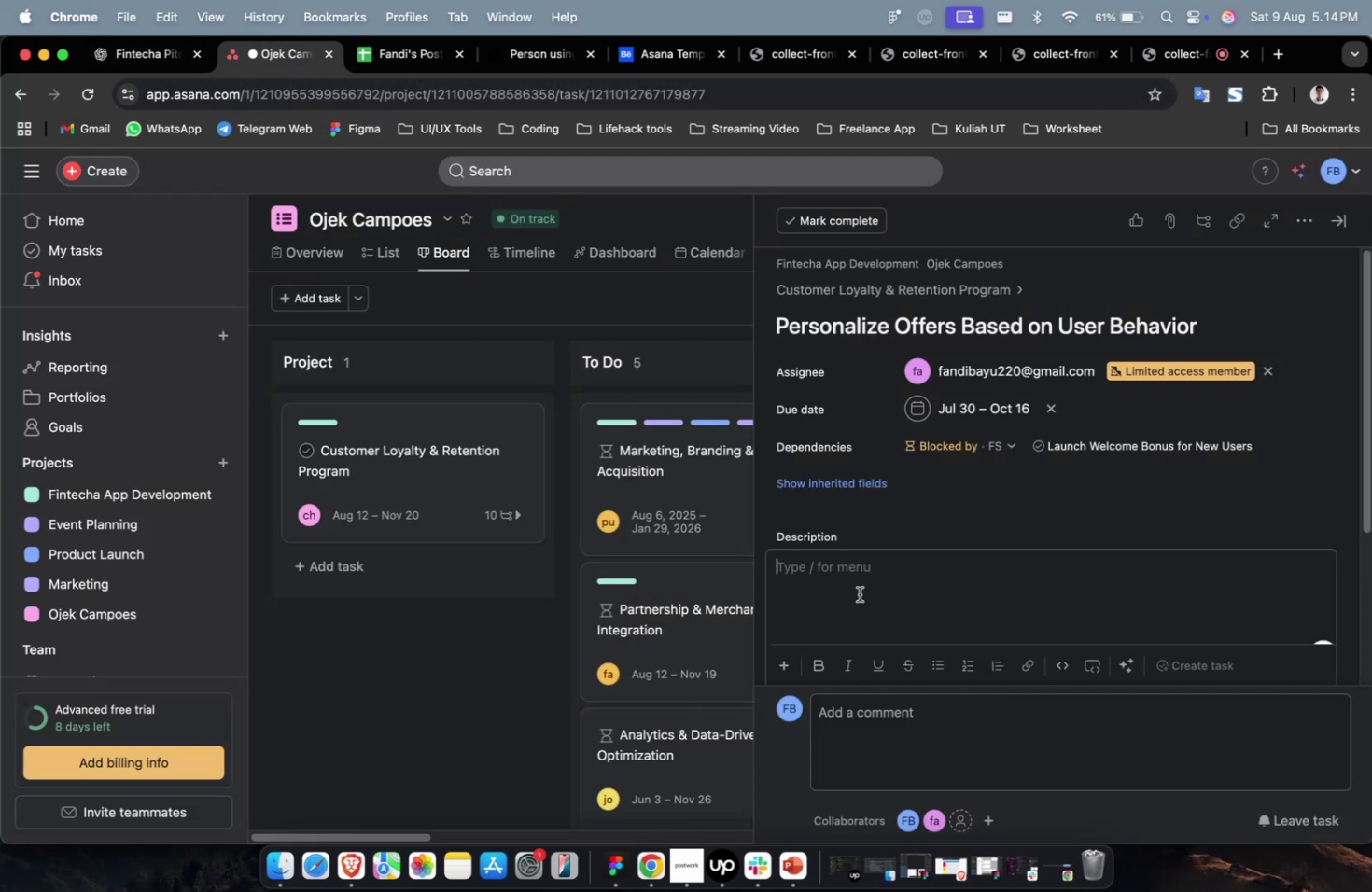 
key(Meta+CommandLeft)
 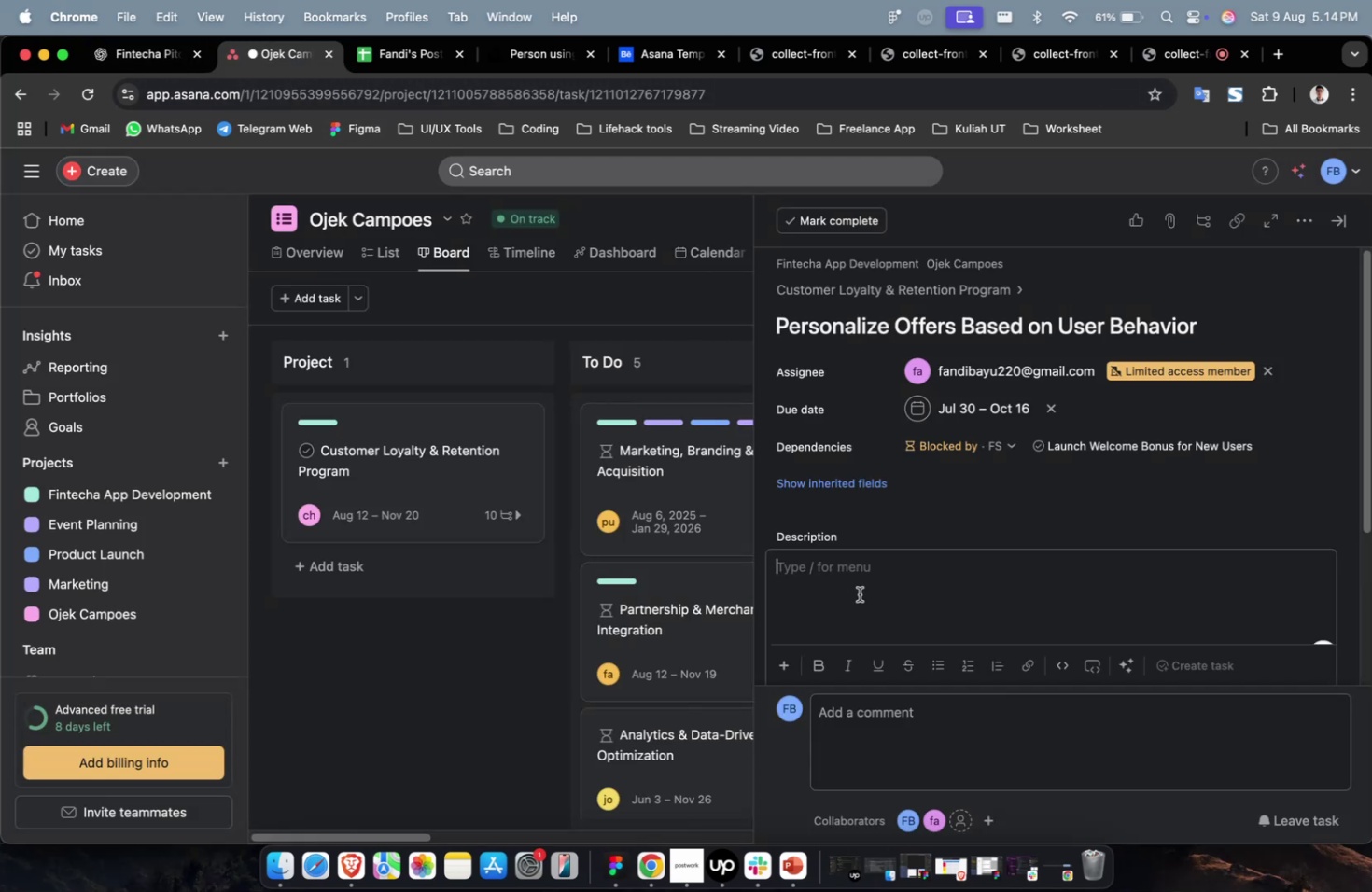 
key(Meta+V)
 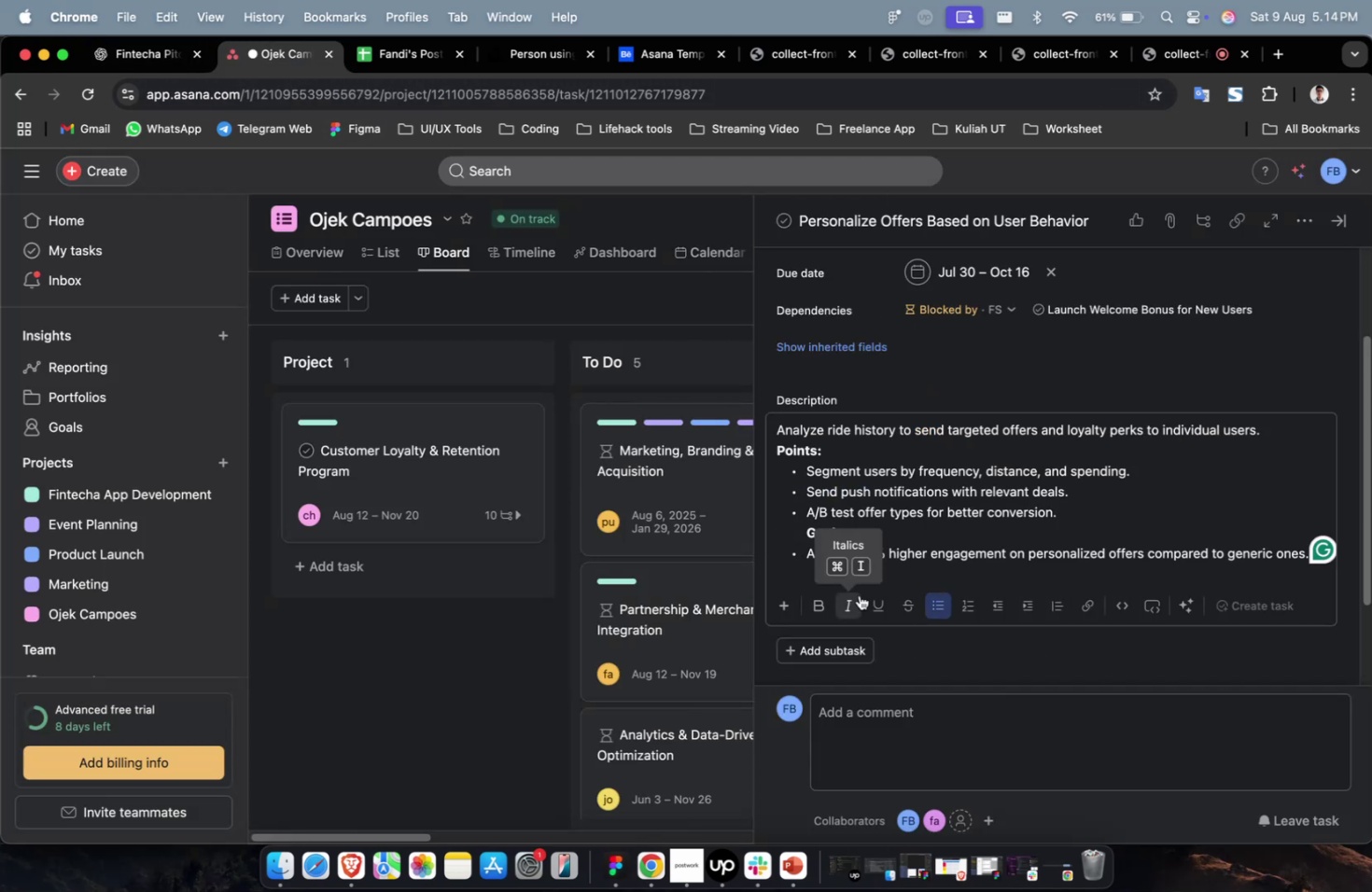 
scroll: coordinate [1076, 554], scroll_direction: down, amount: 22.0
 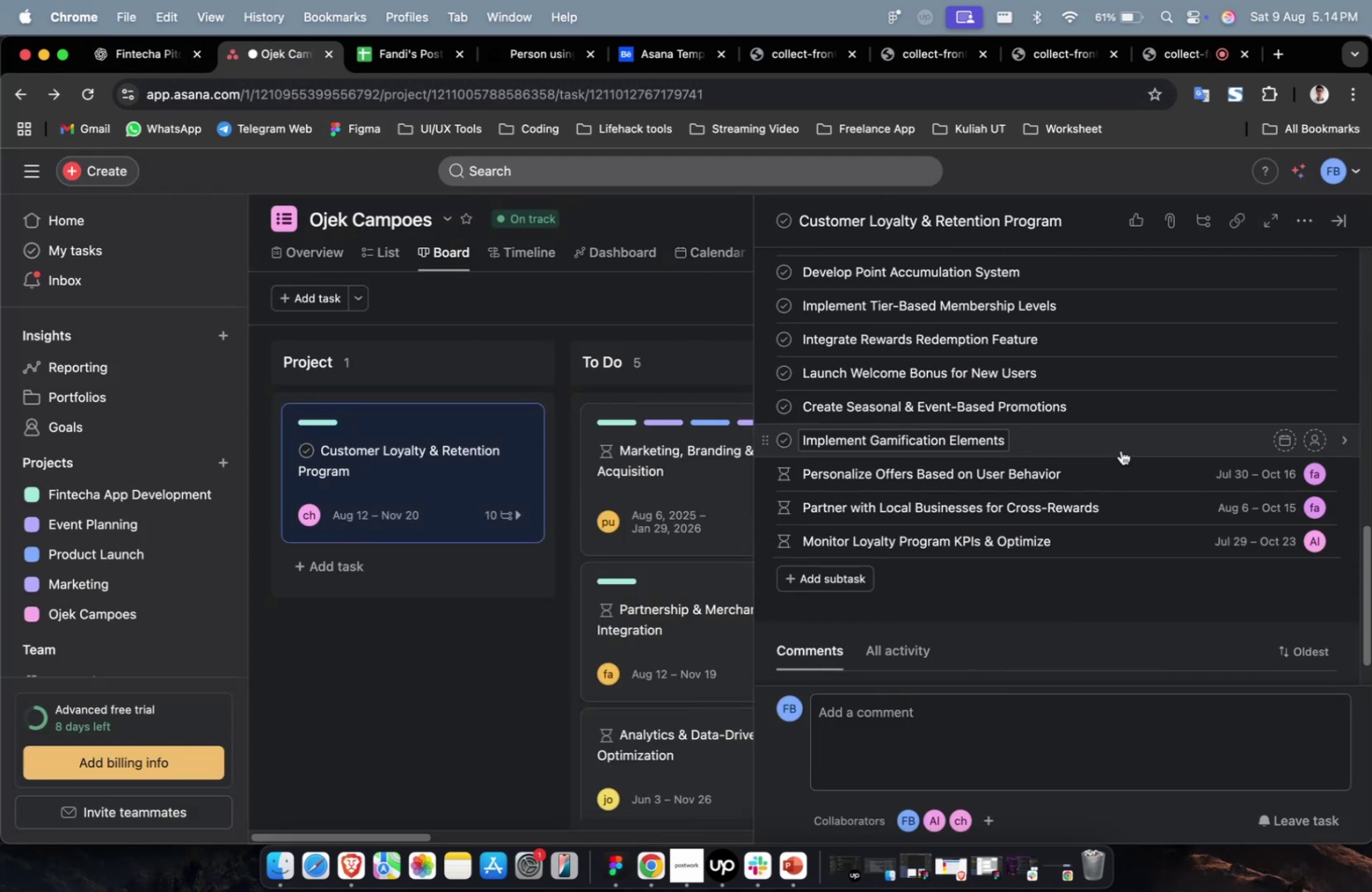 
left_click([1121, 449])
 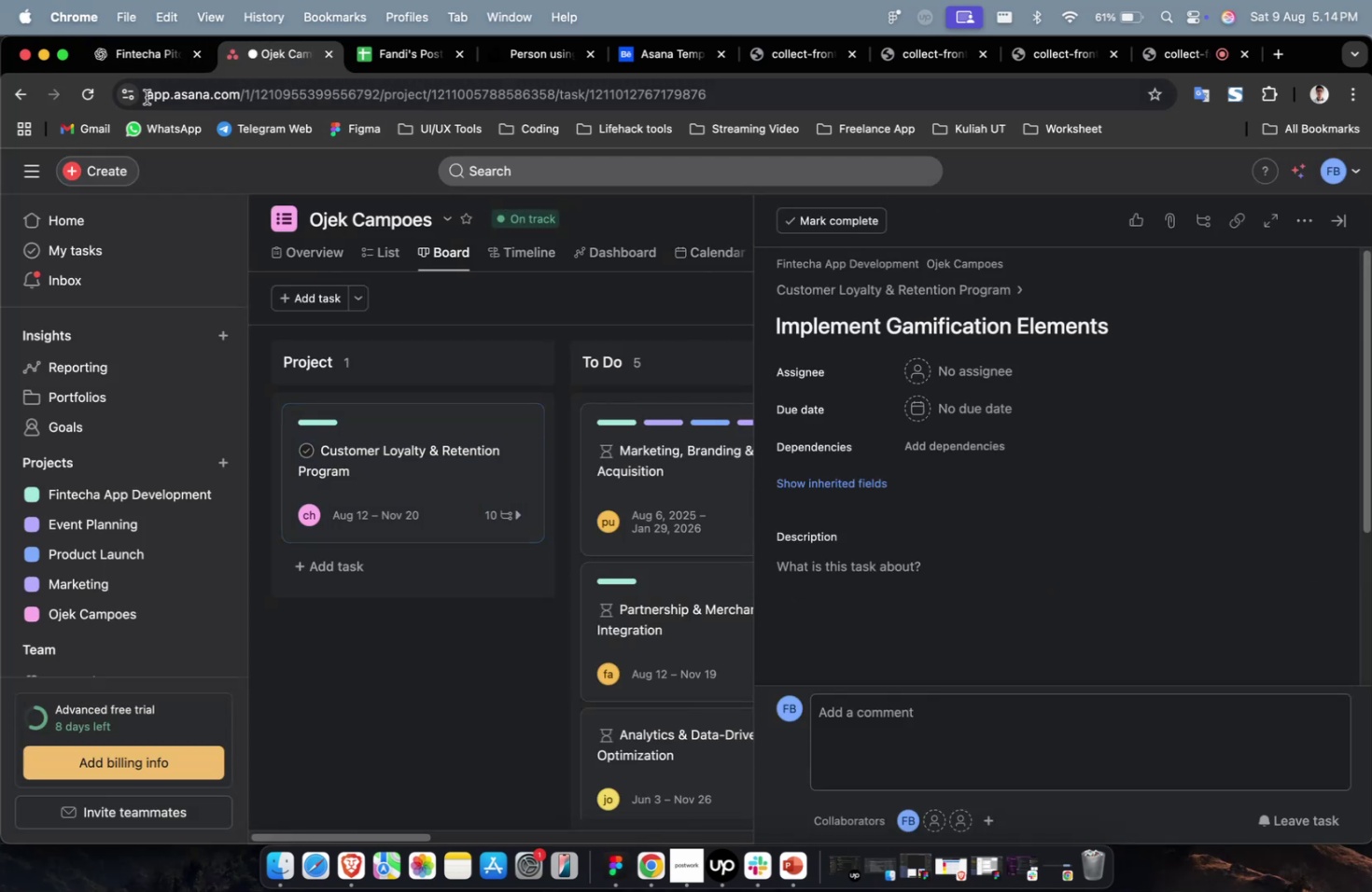 
left_click([136, 53])
 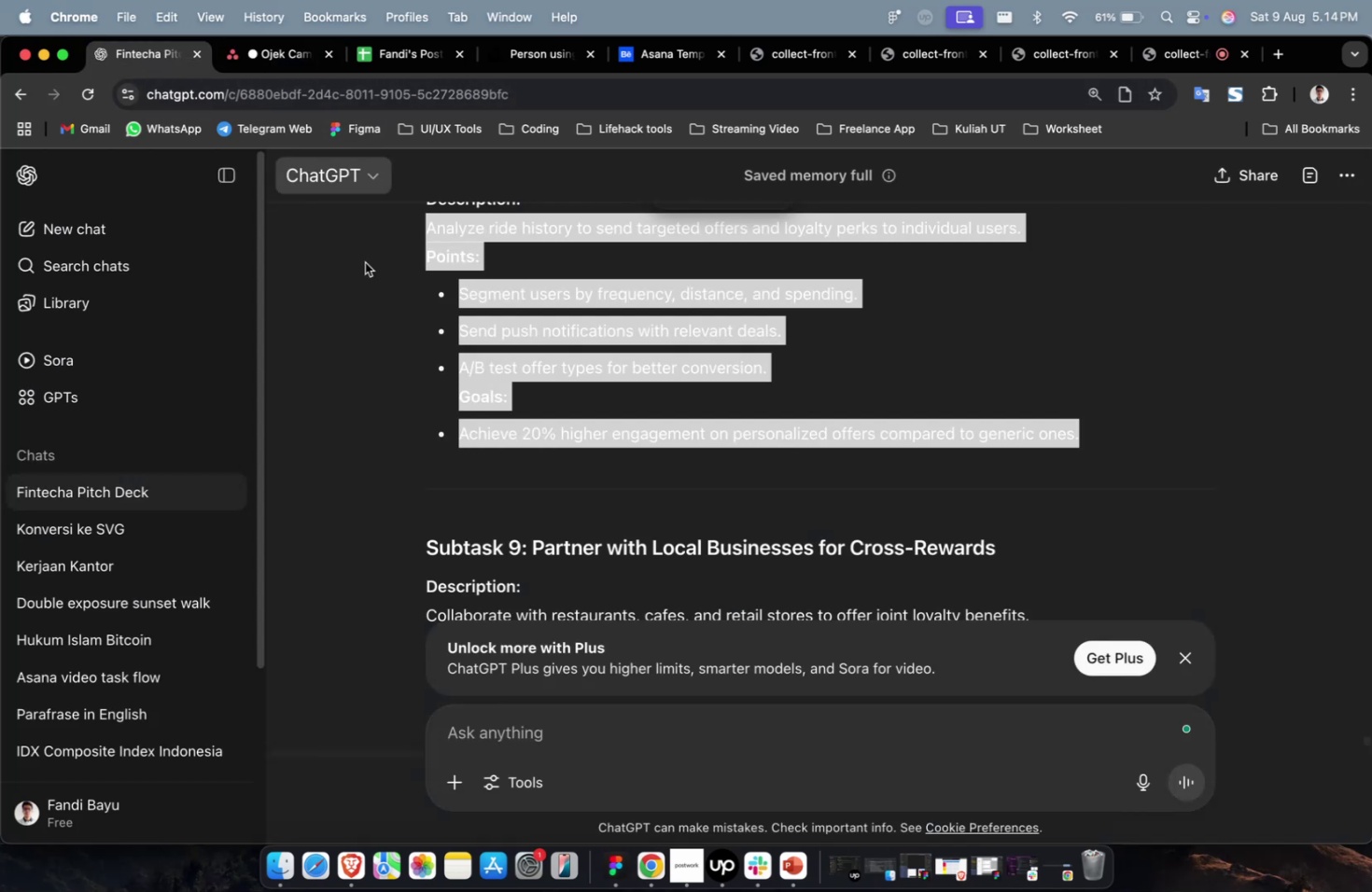 
scroll: coordinate [857, 444], scroll_direction: up, amount: 13.0
 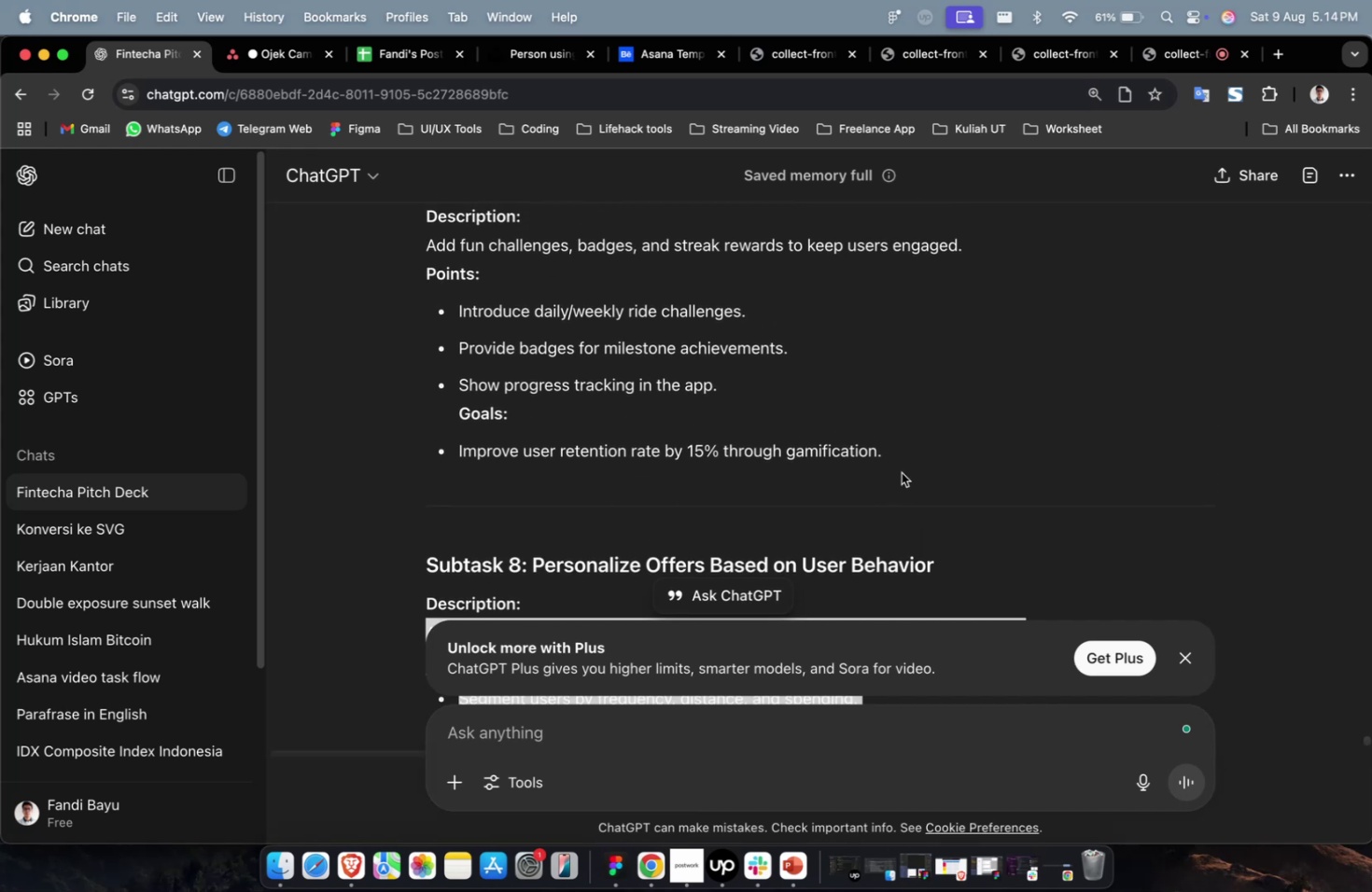 
left_click_drag(start_coordinate=[916, 449], to_coordinate=[397, 307])
 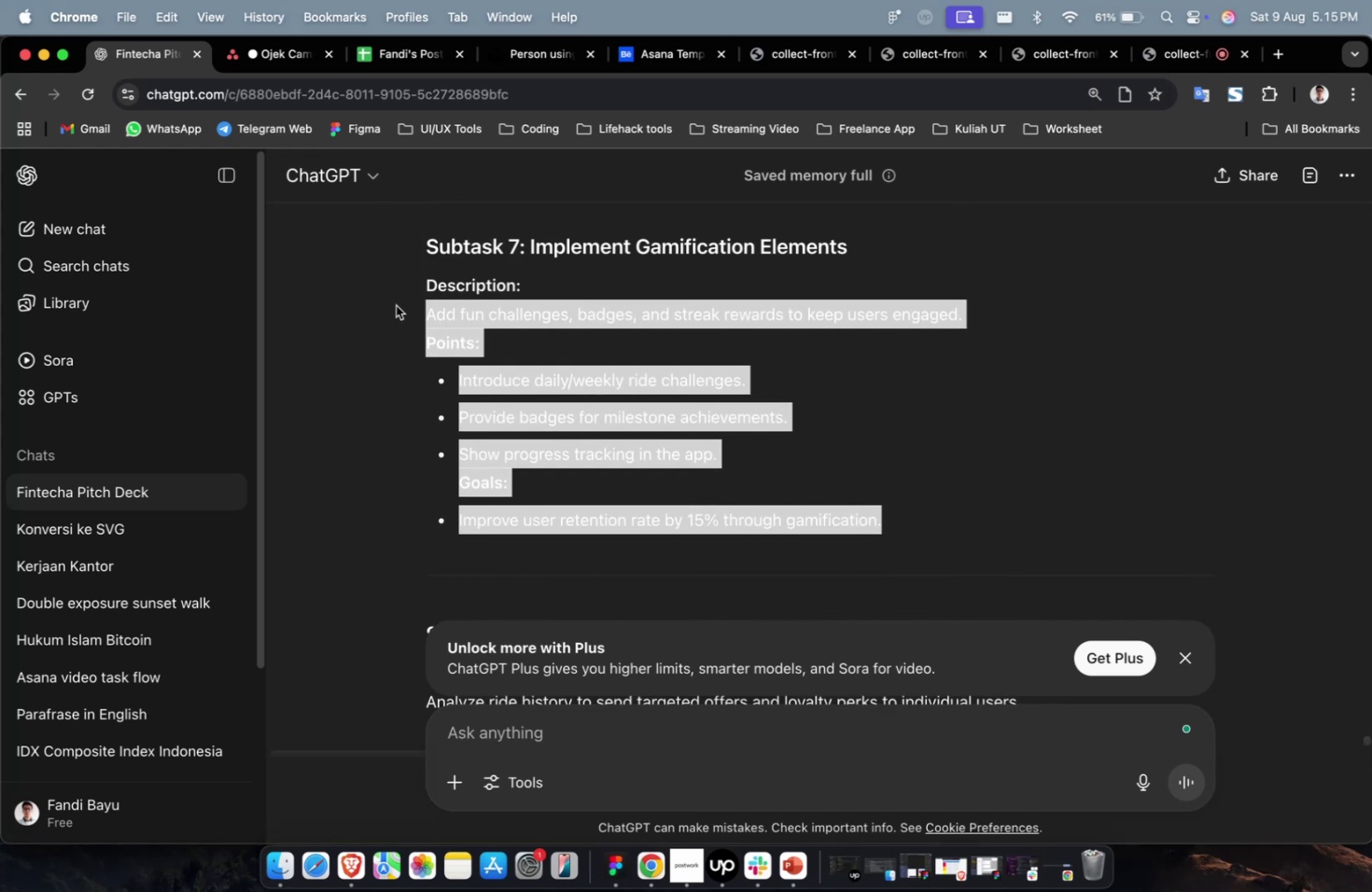 
key(Meta+CommandLeft)
 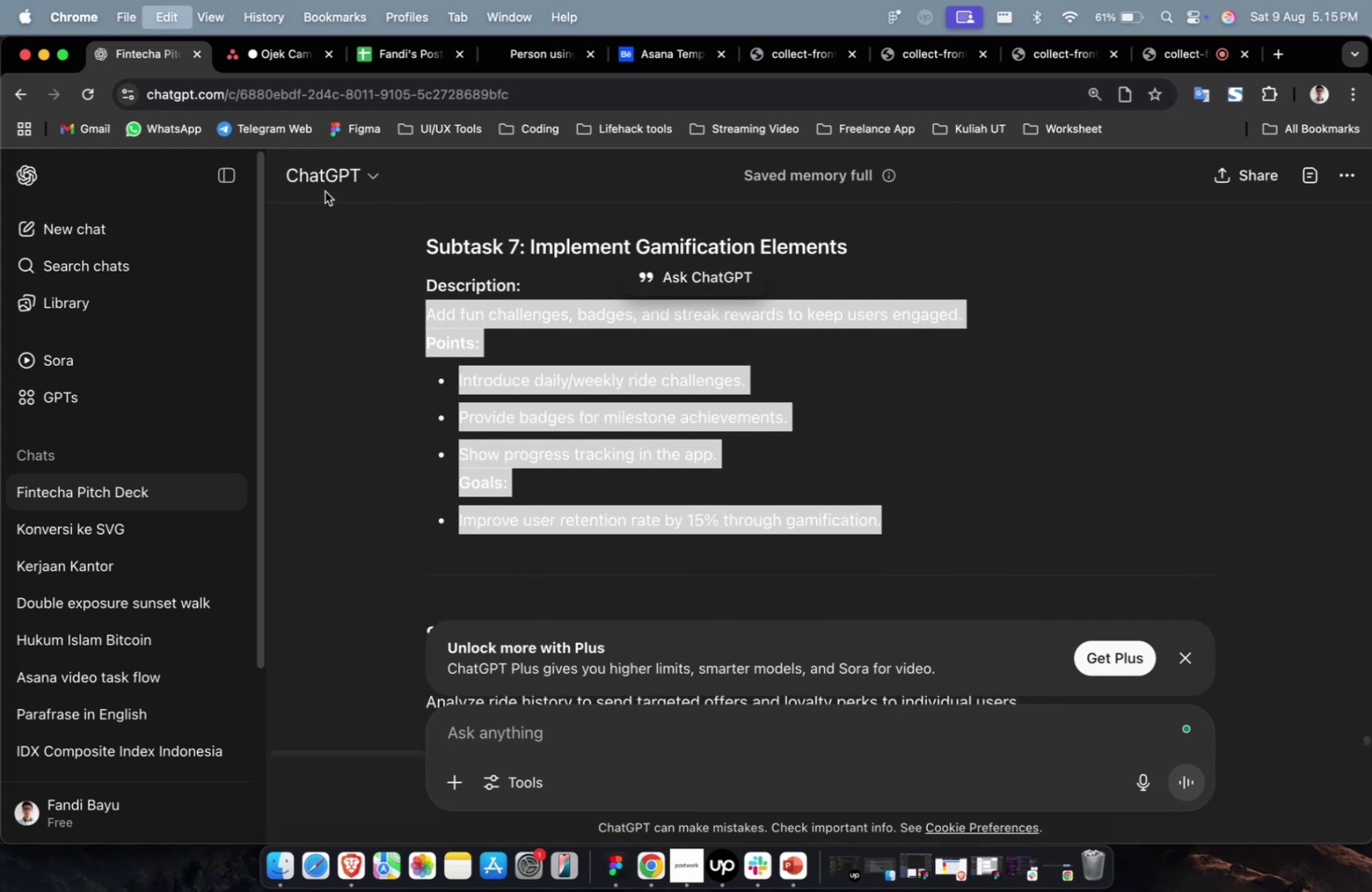 
key(Meta+C)
 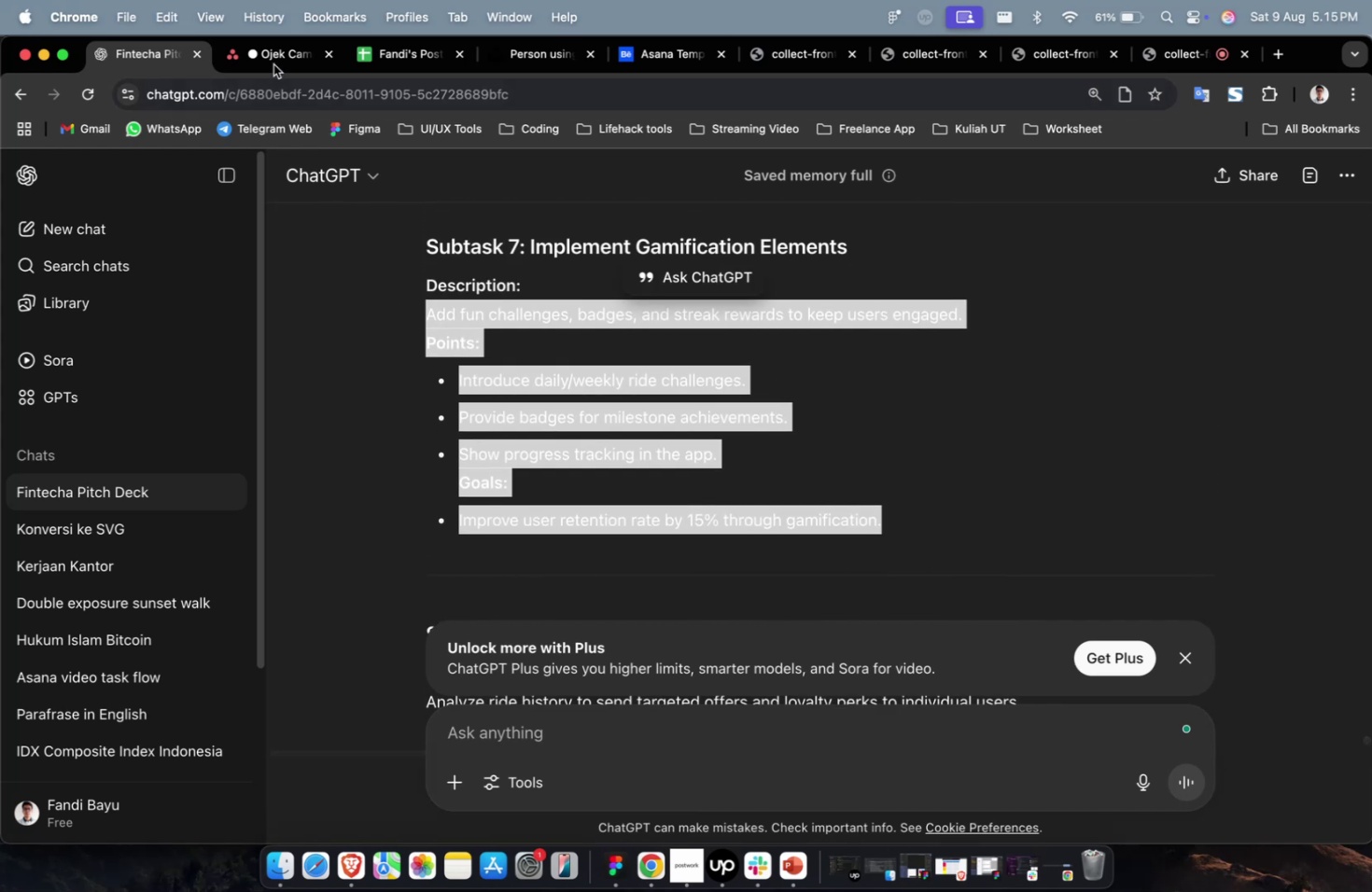 
left_click([273, 64])
 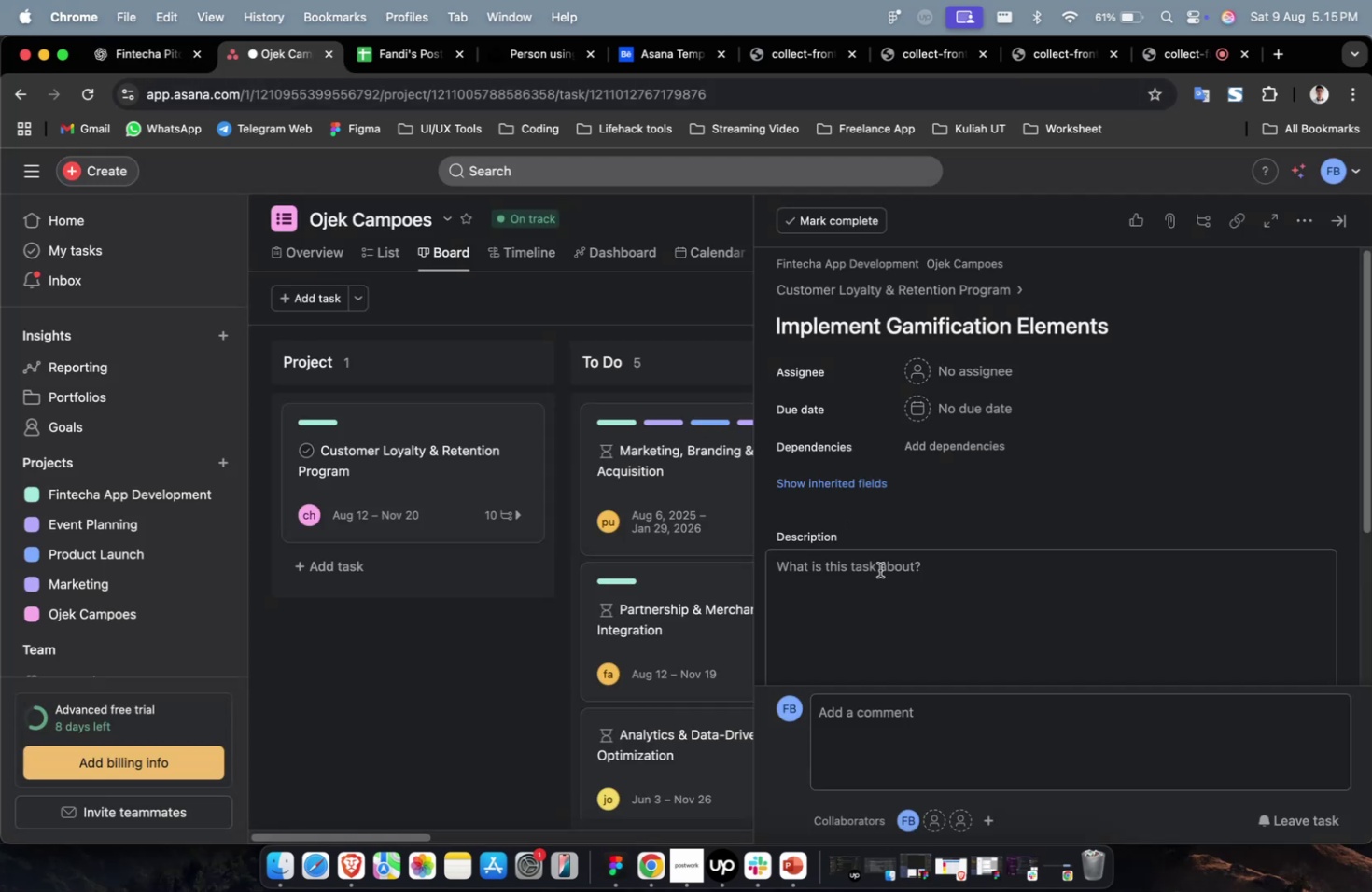 
double_click([879, 578])
 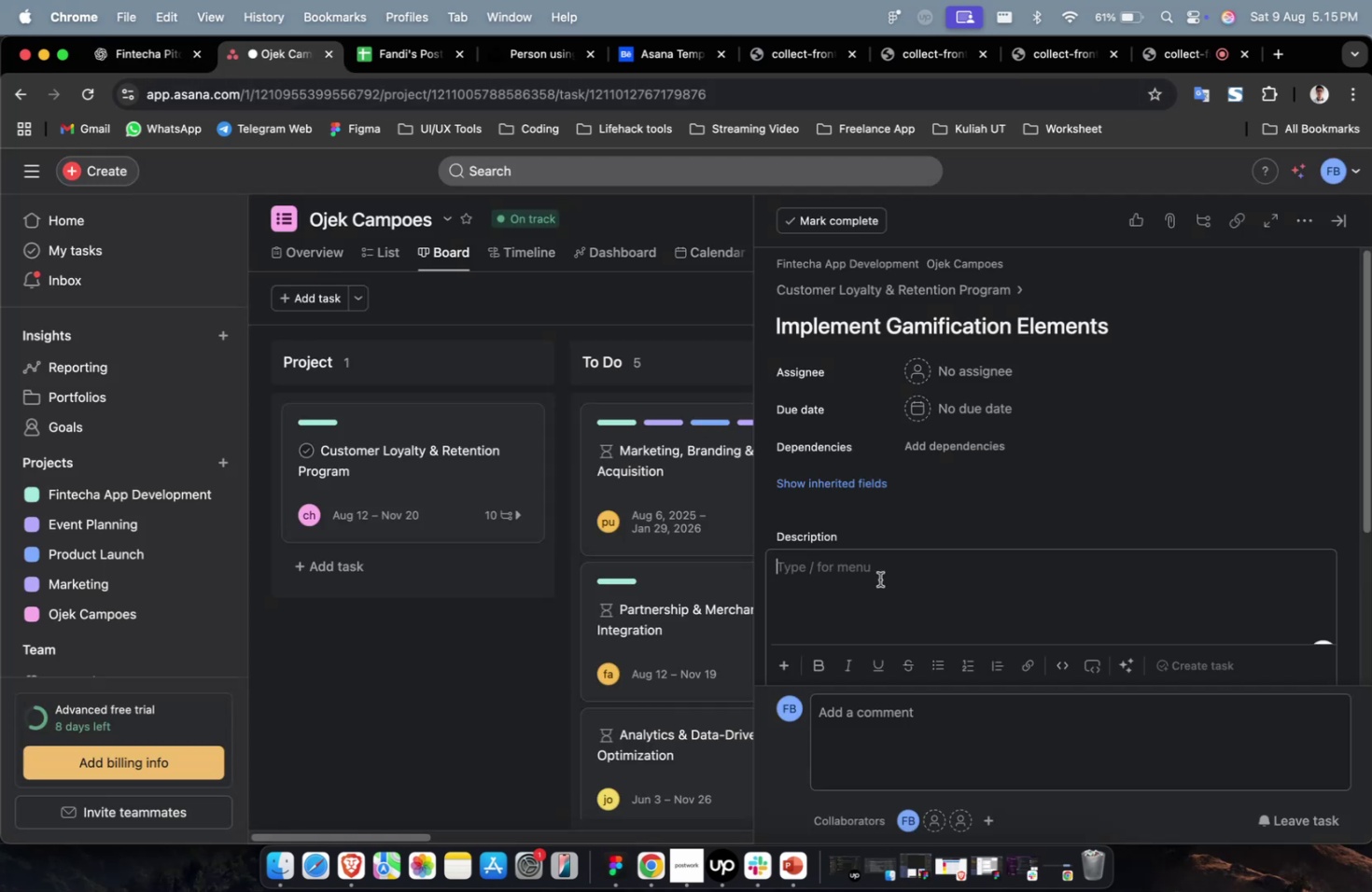 
key(Meta+V)
 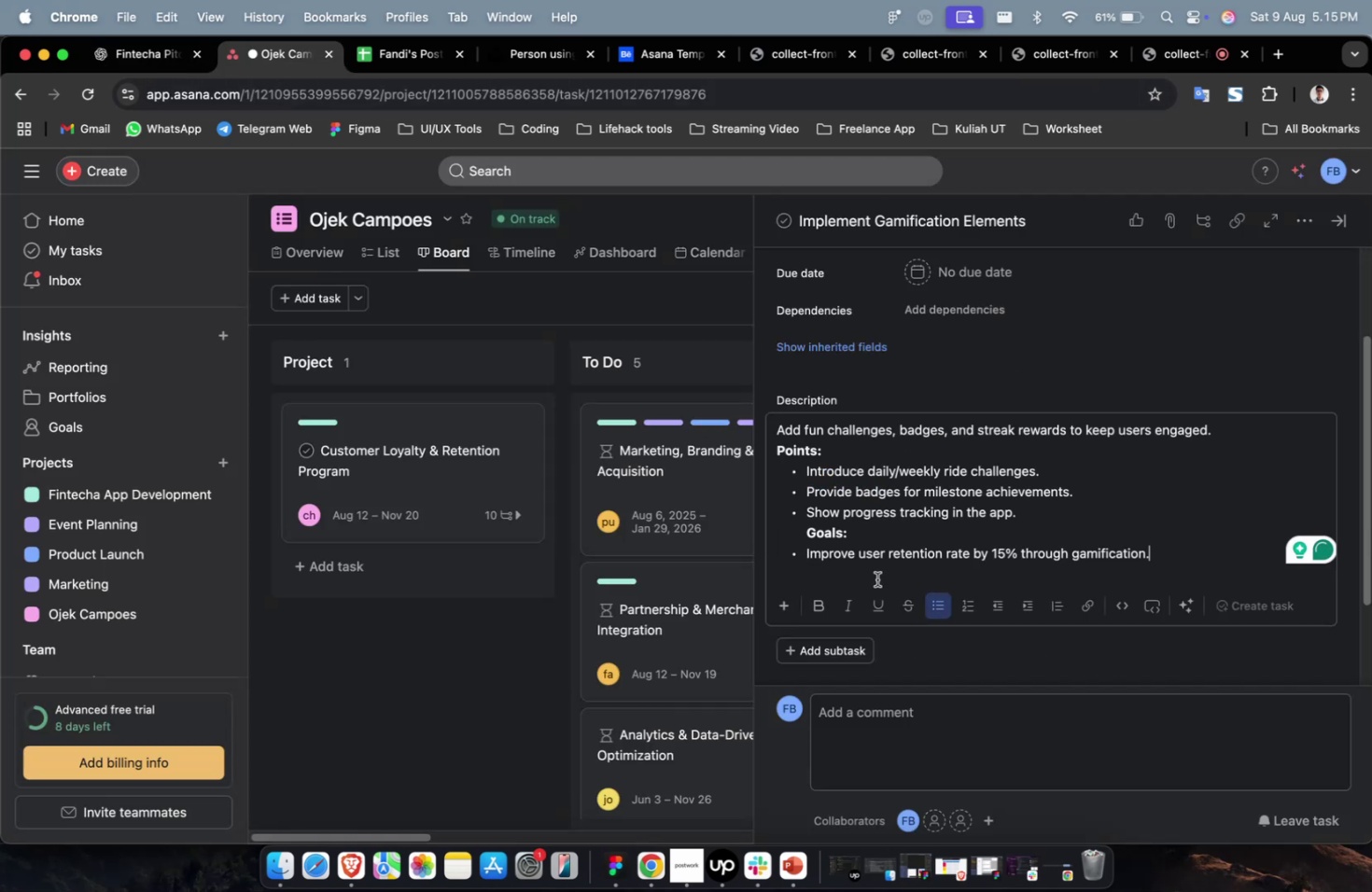 
scroll: coordinate [939, 473], scroll_direction: up, amount: 9.0
 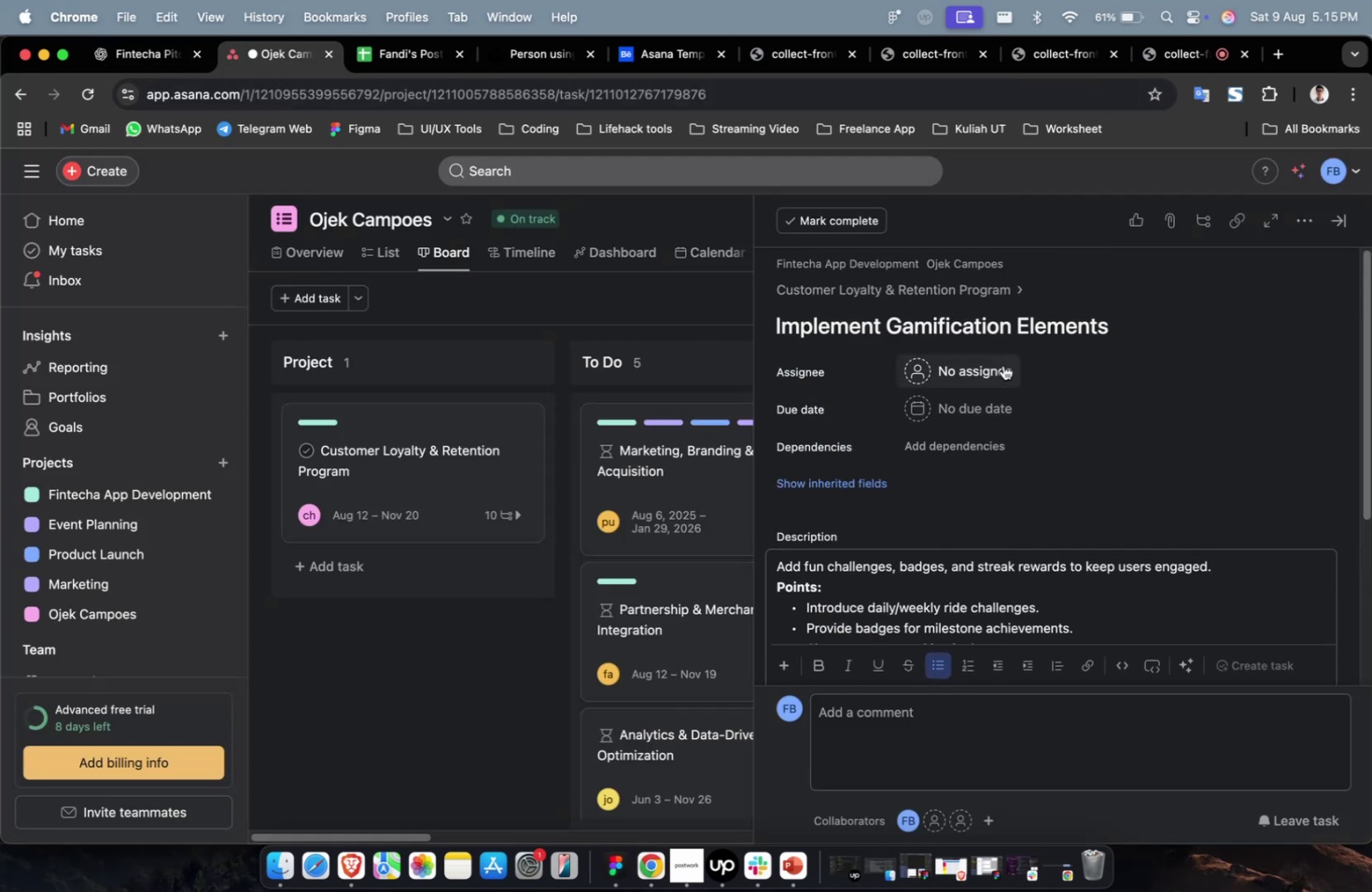 
left_click([1002, 364])
 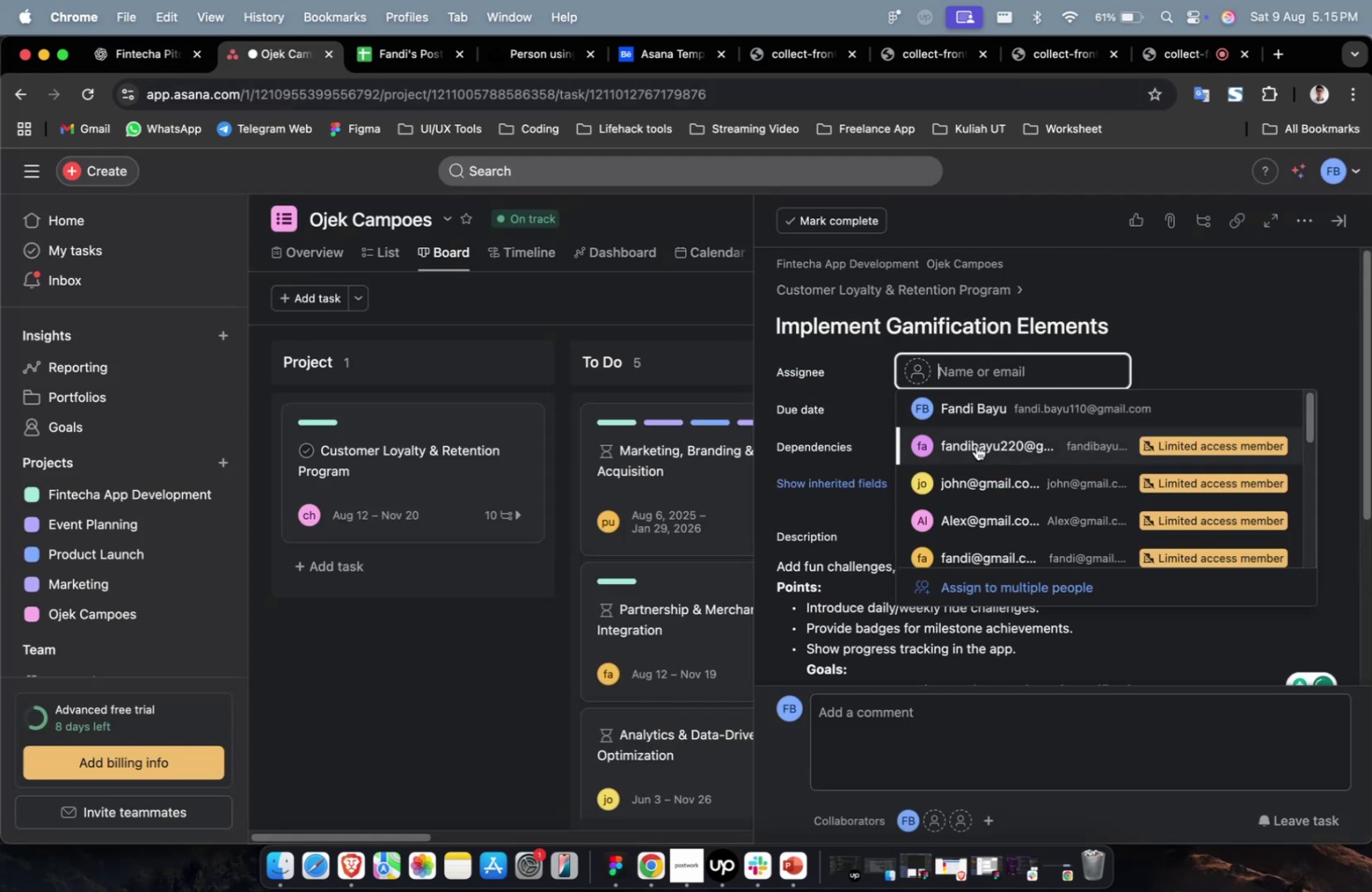 
triple_click([972, 399])
 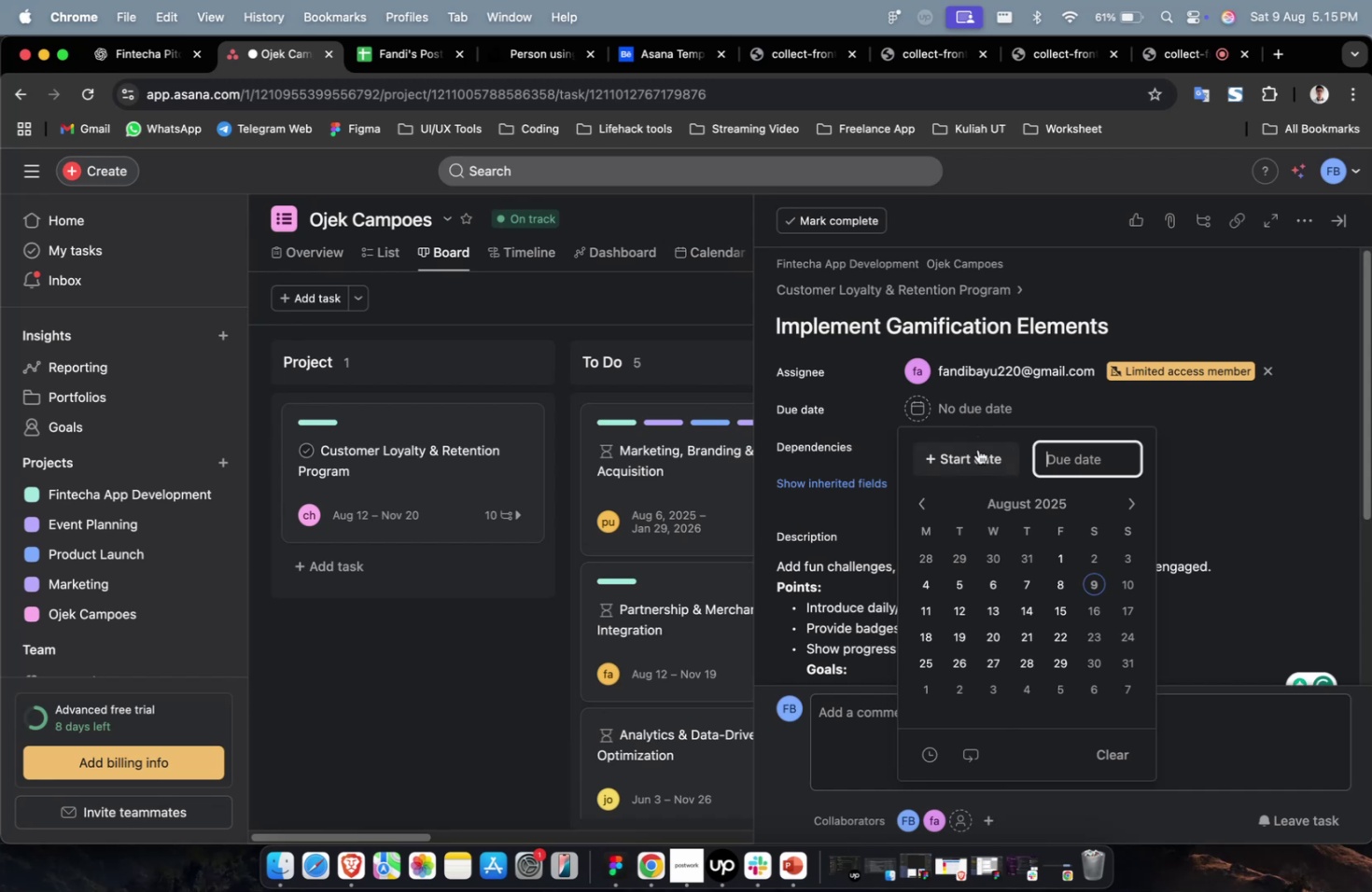 
triple_click([977, 449])
 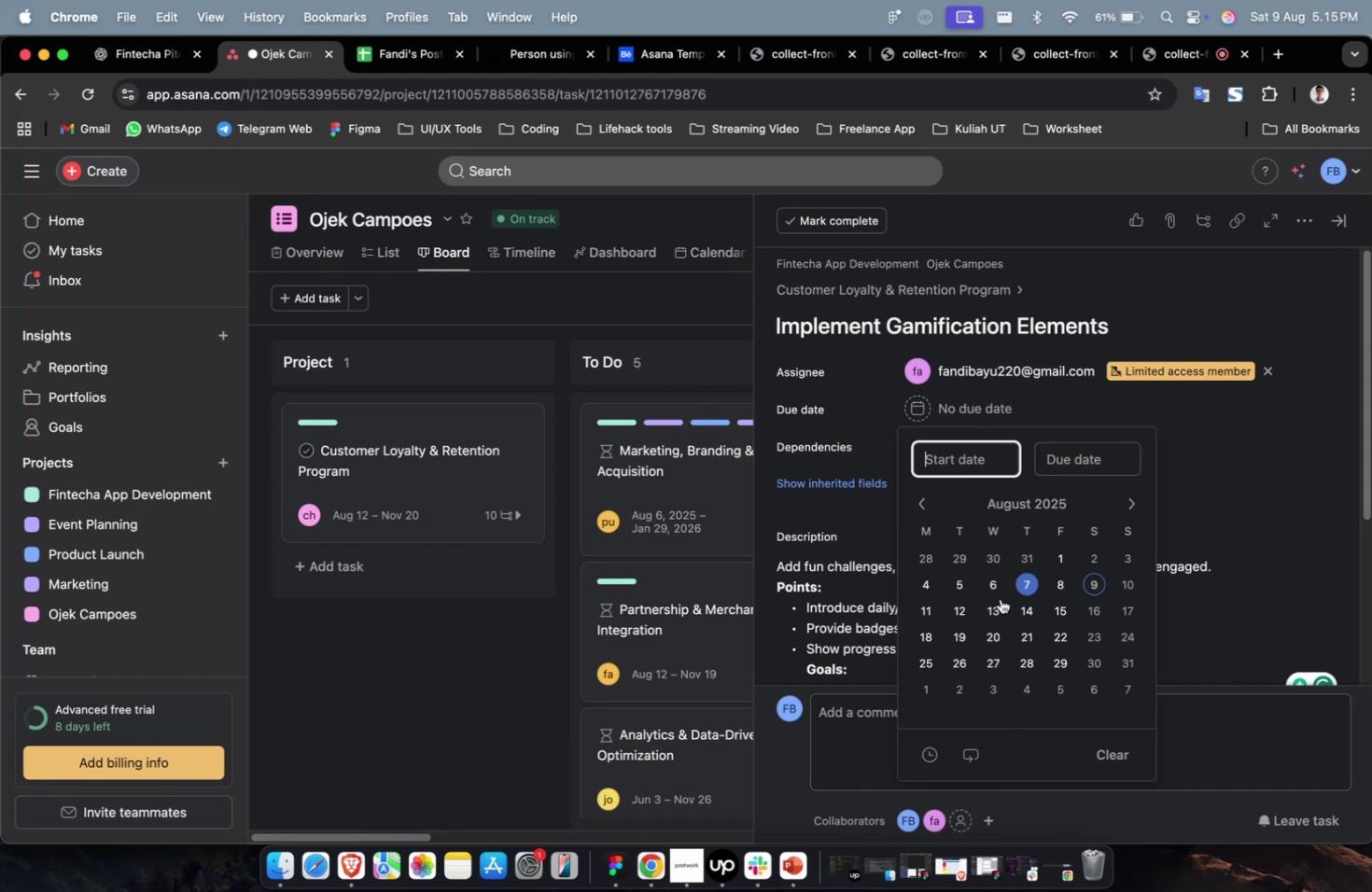 
triple_click([992, 599])
 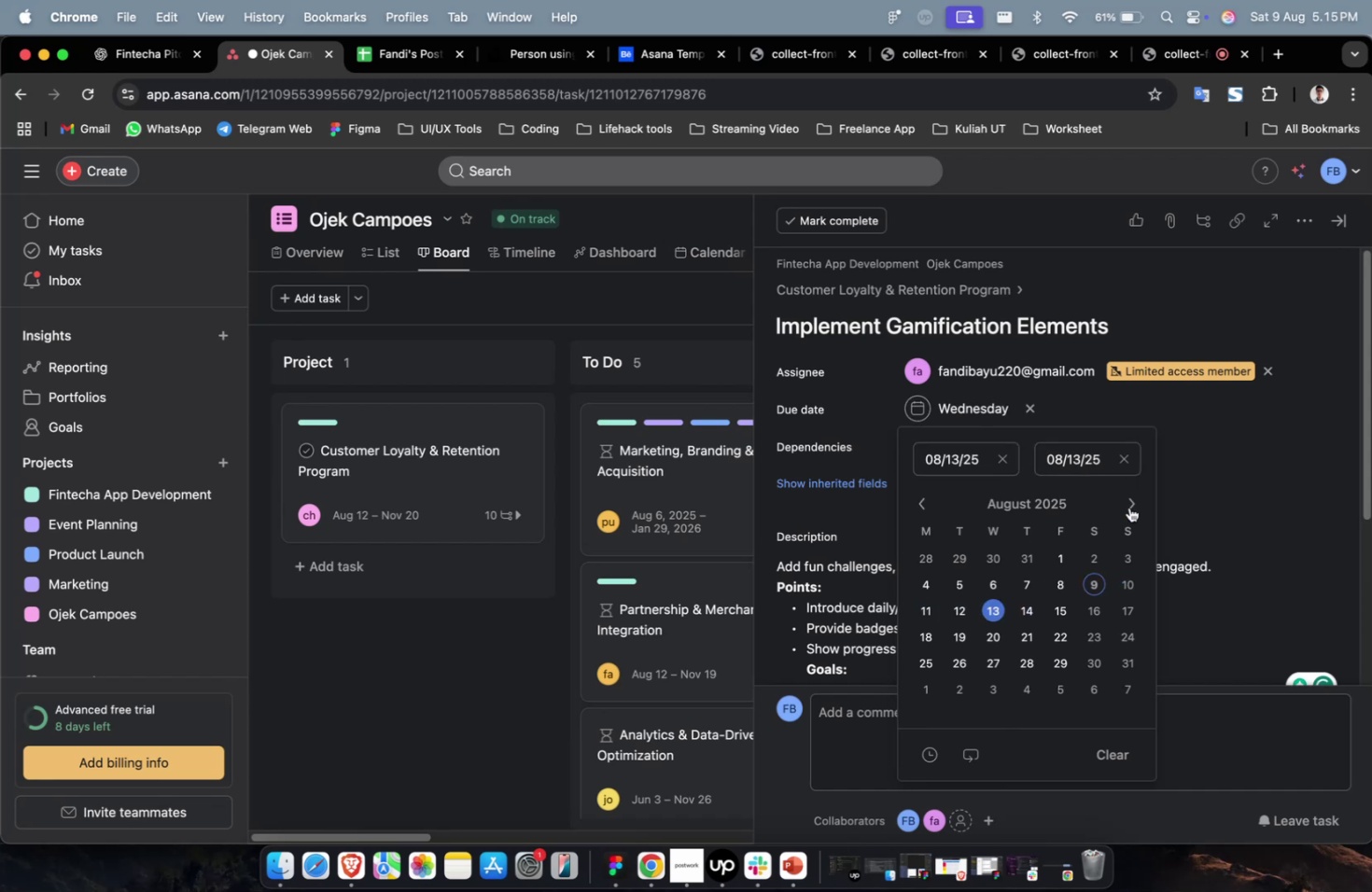 
triple_click([1130, 501])
 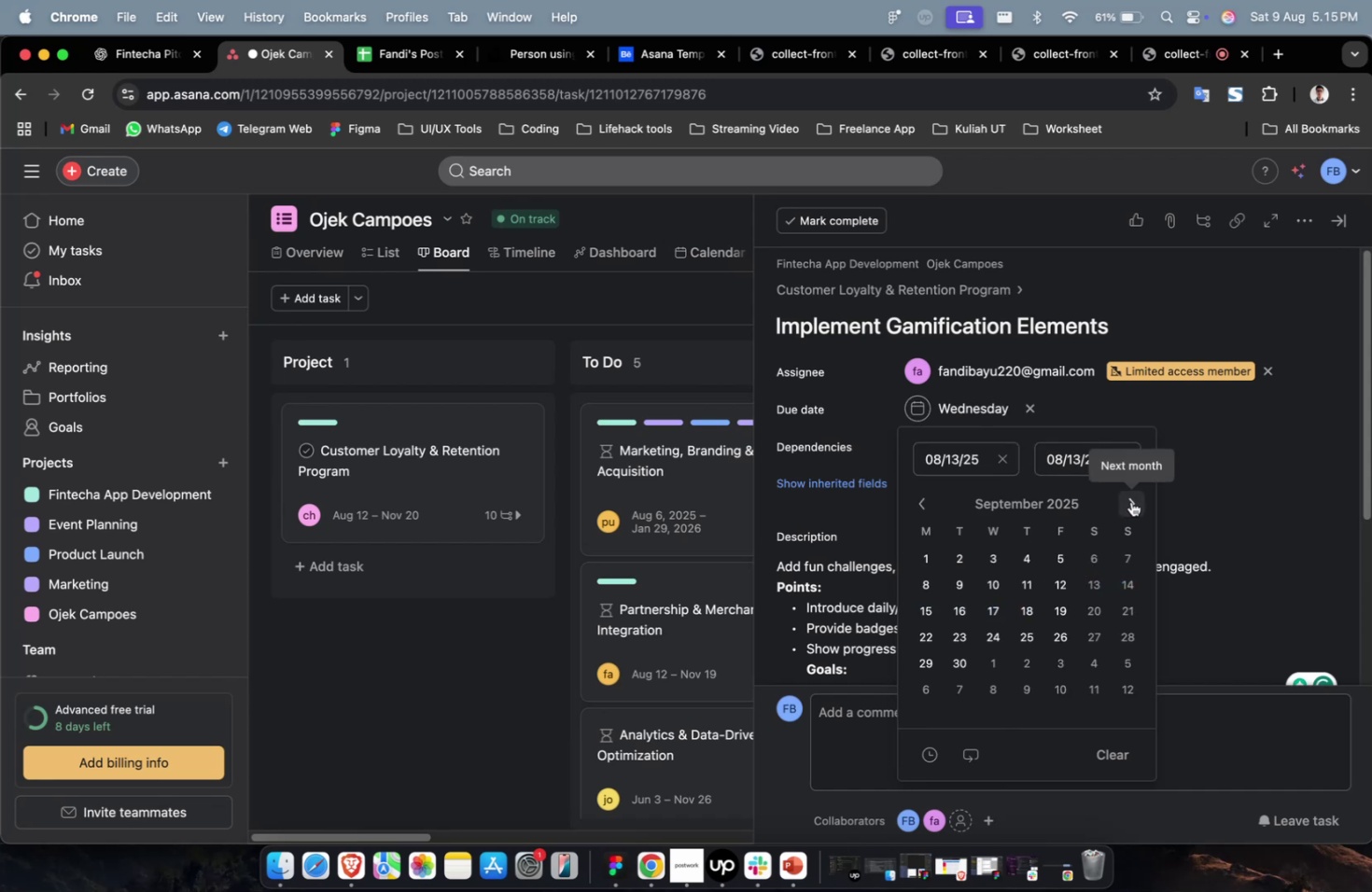 
triple_click([1130, 501])
 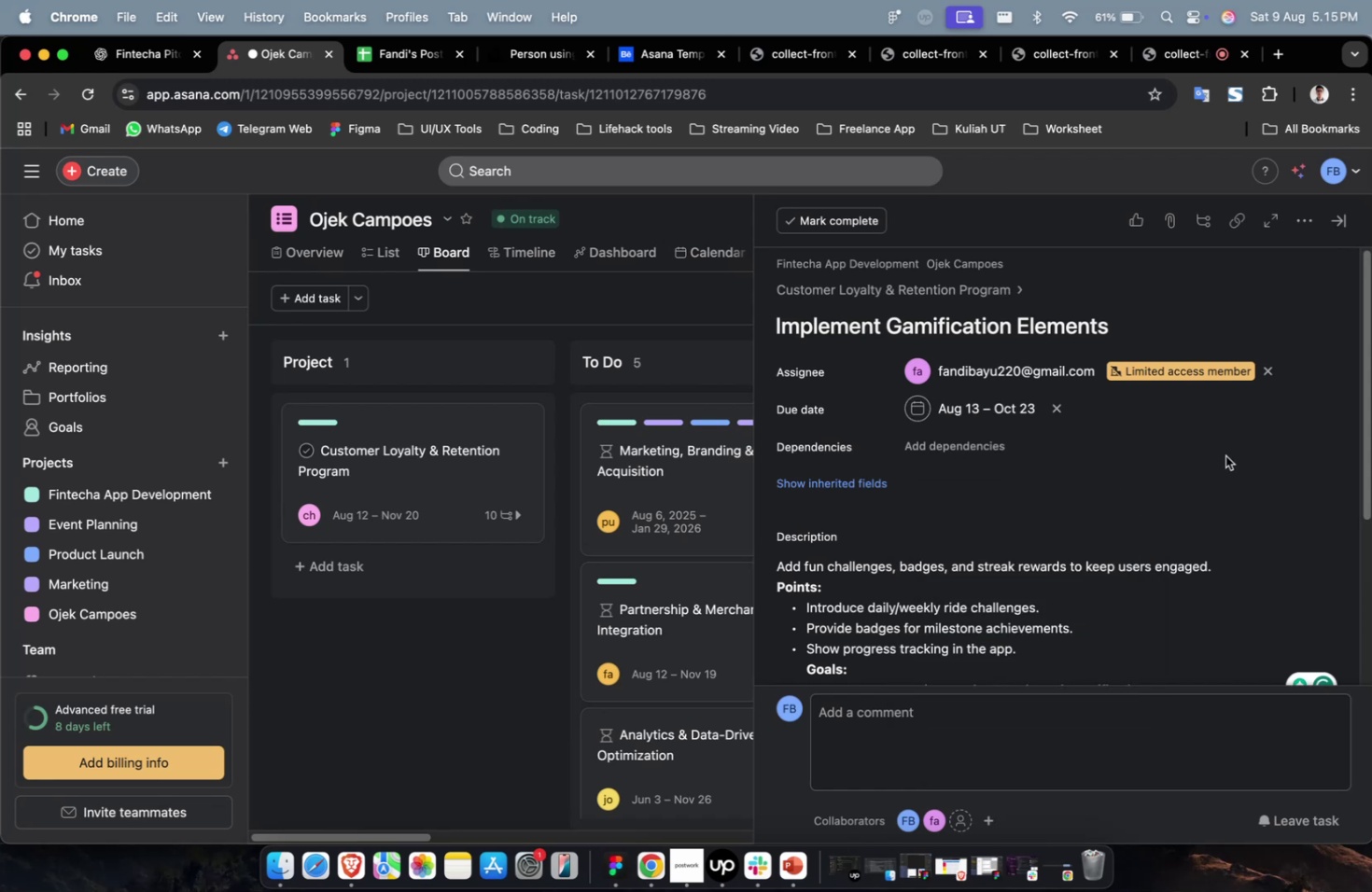 
triple_click([1005, 461])
 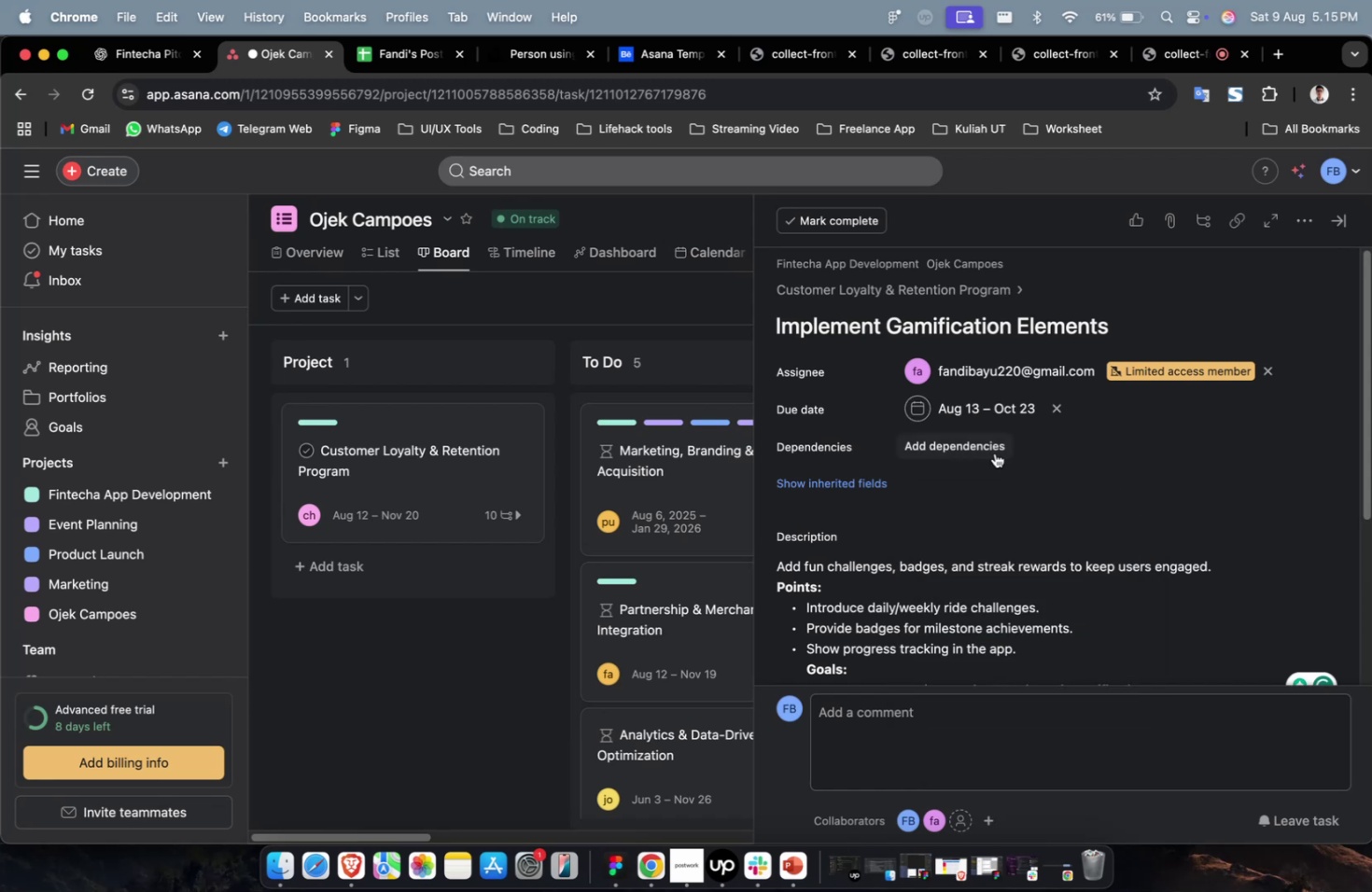 
triple_click([994, 453])
 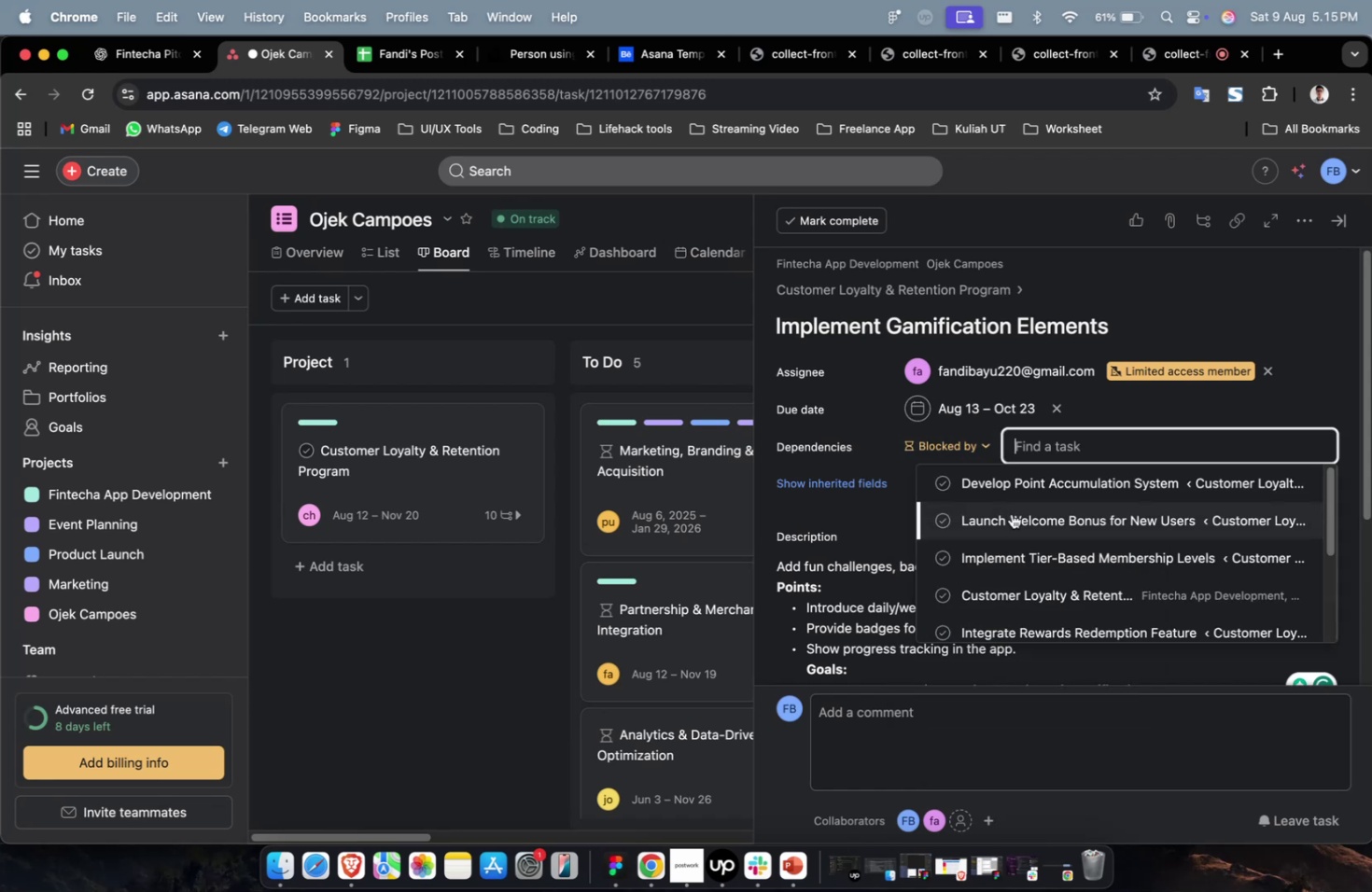 
triple_click([1011, 513])
 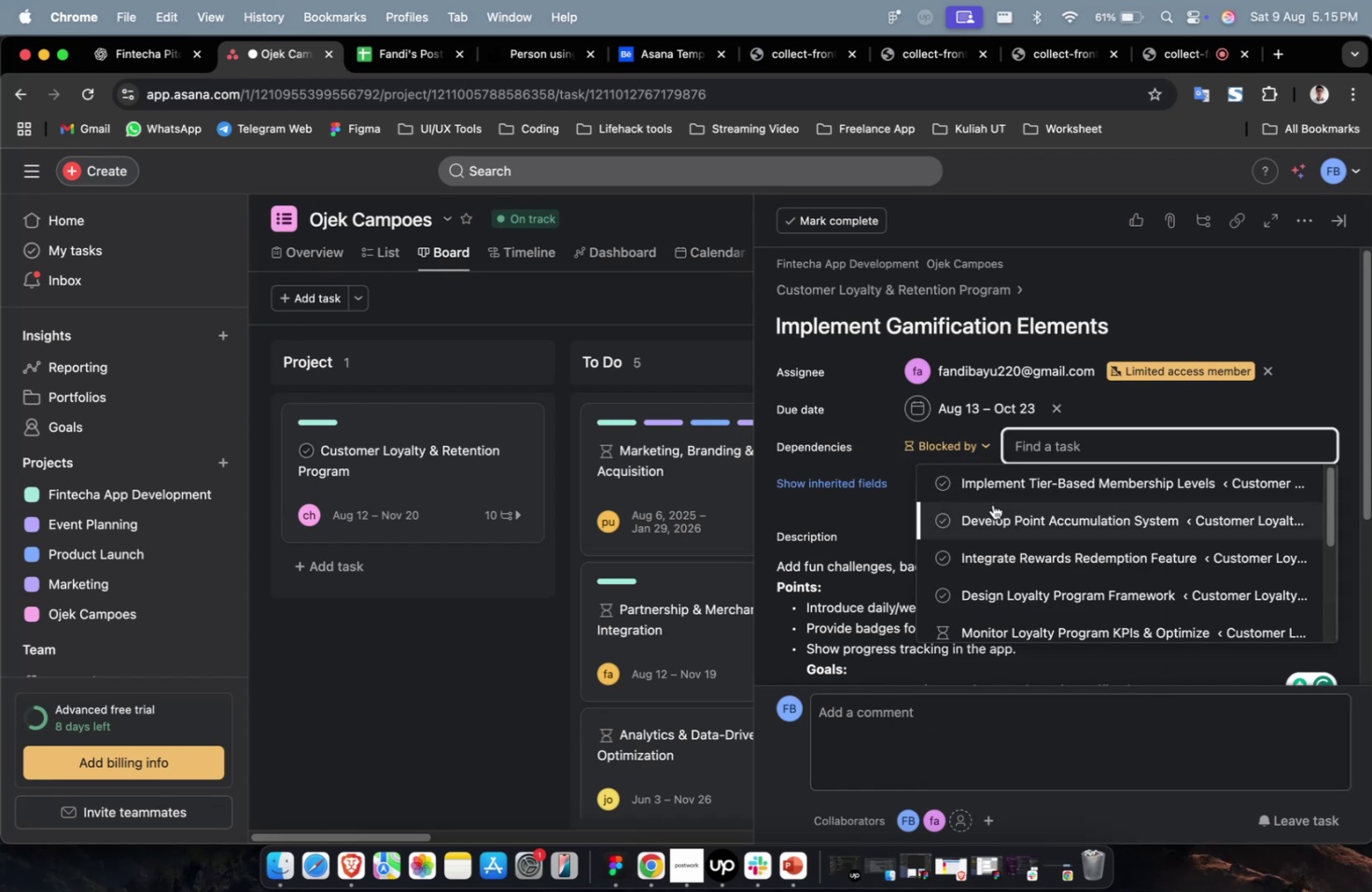 
triple_click([1001, 504])
 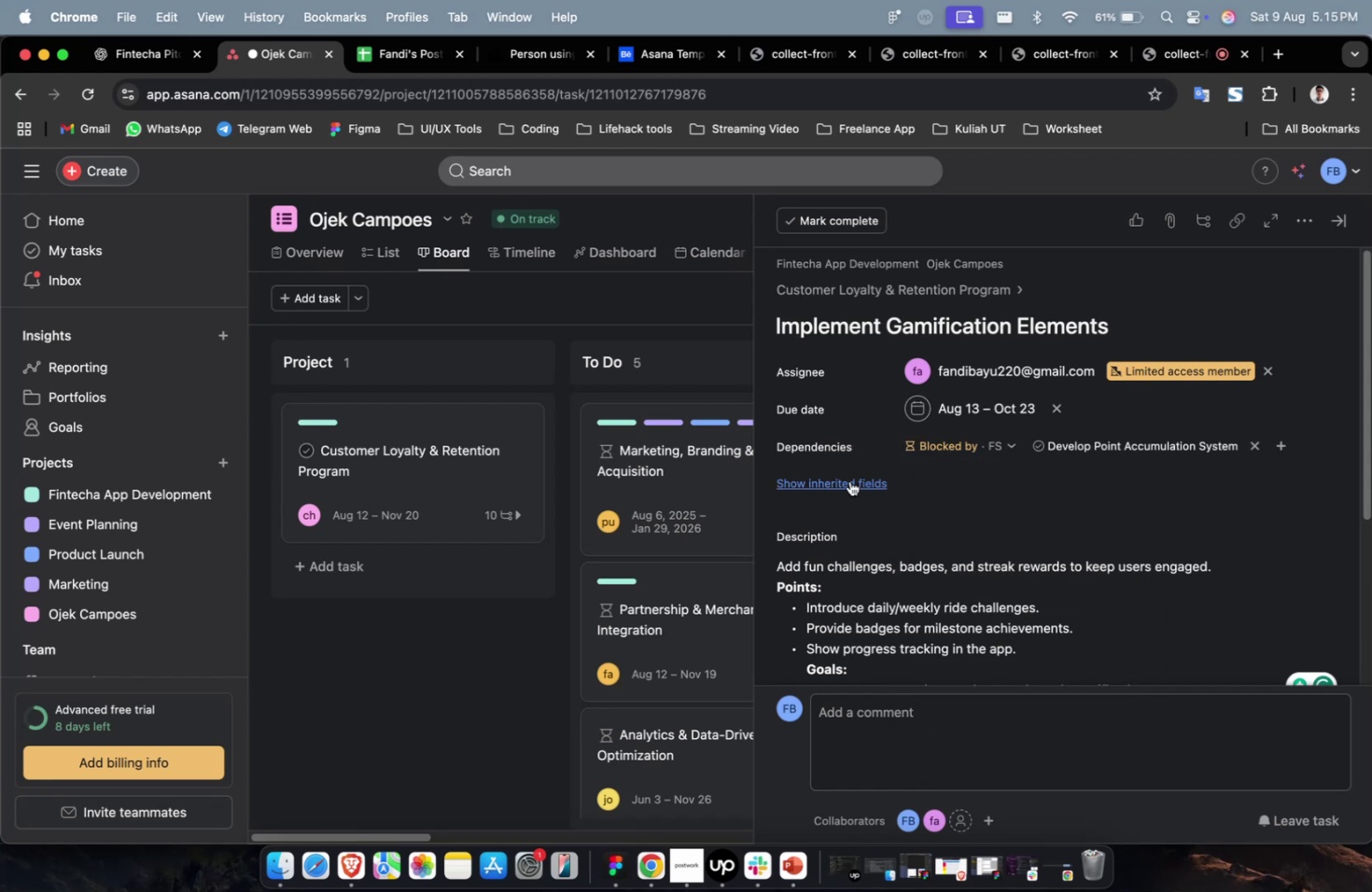 
triple_click([846, 478])
 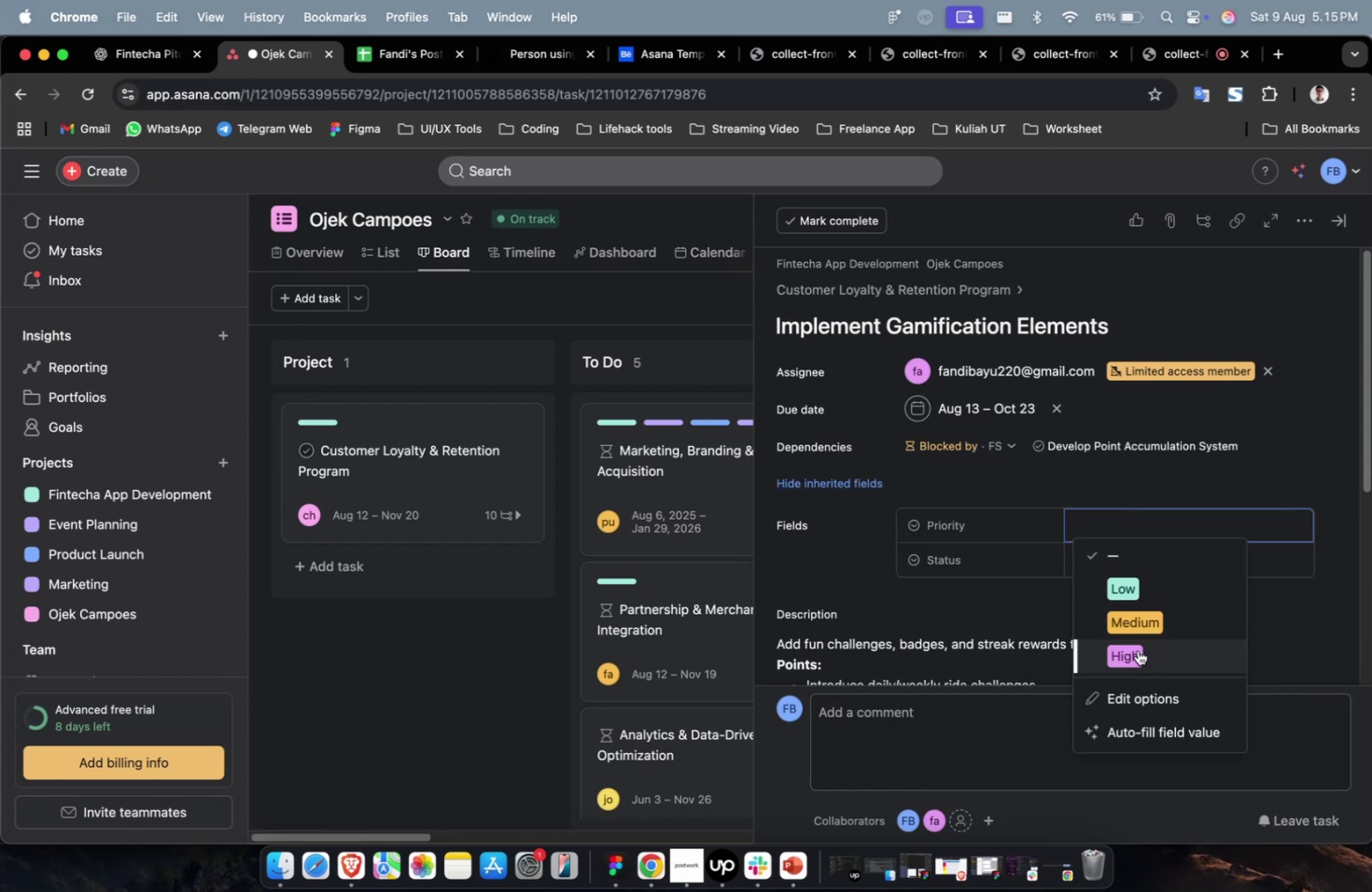 
triple_click([1138, 561])
 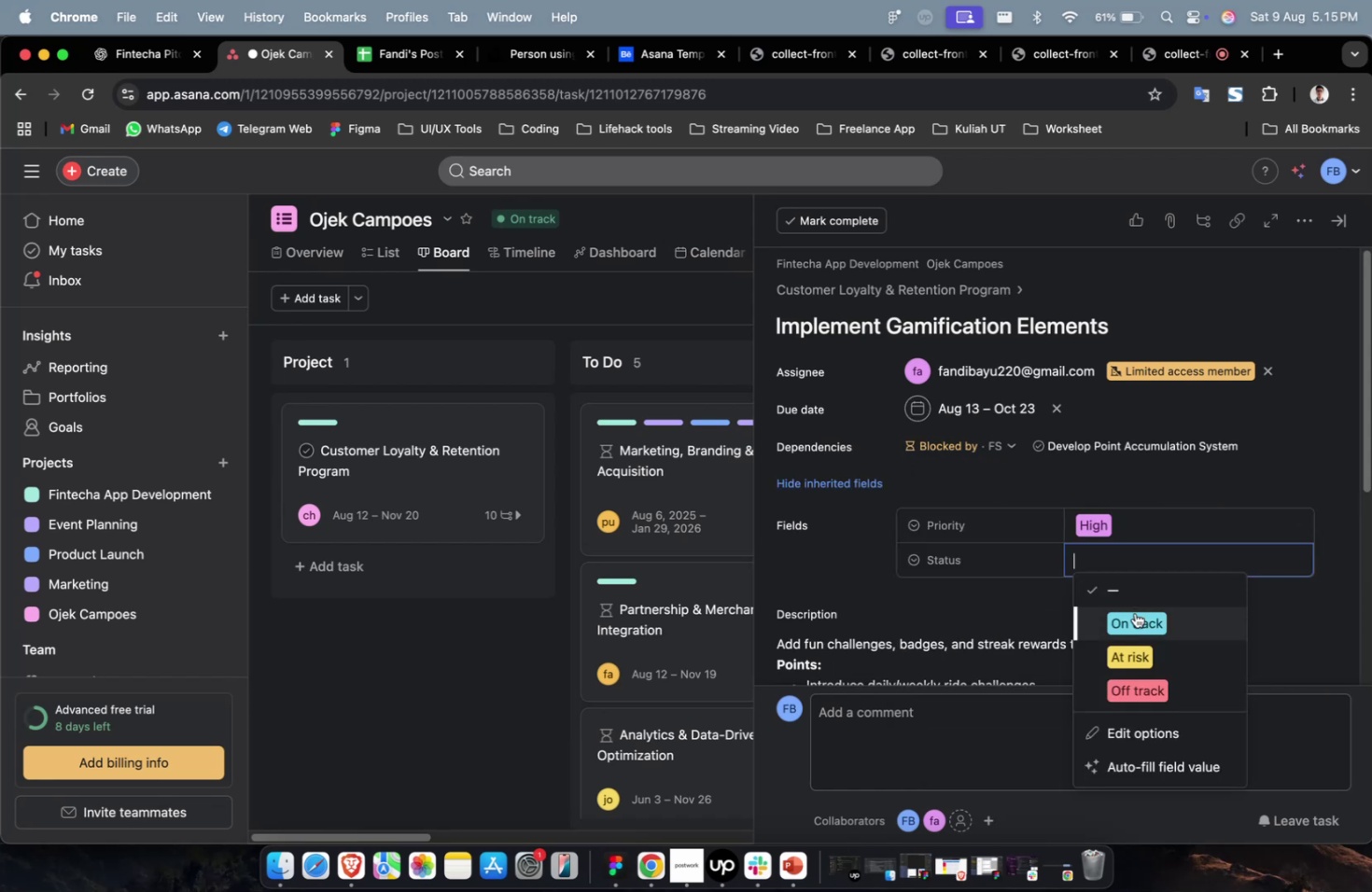 
triple_click([1134, 612])
 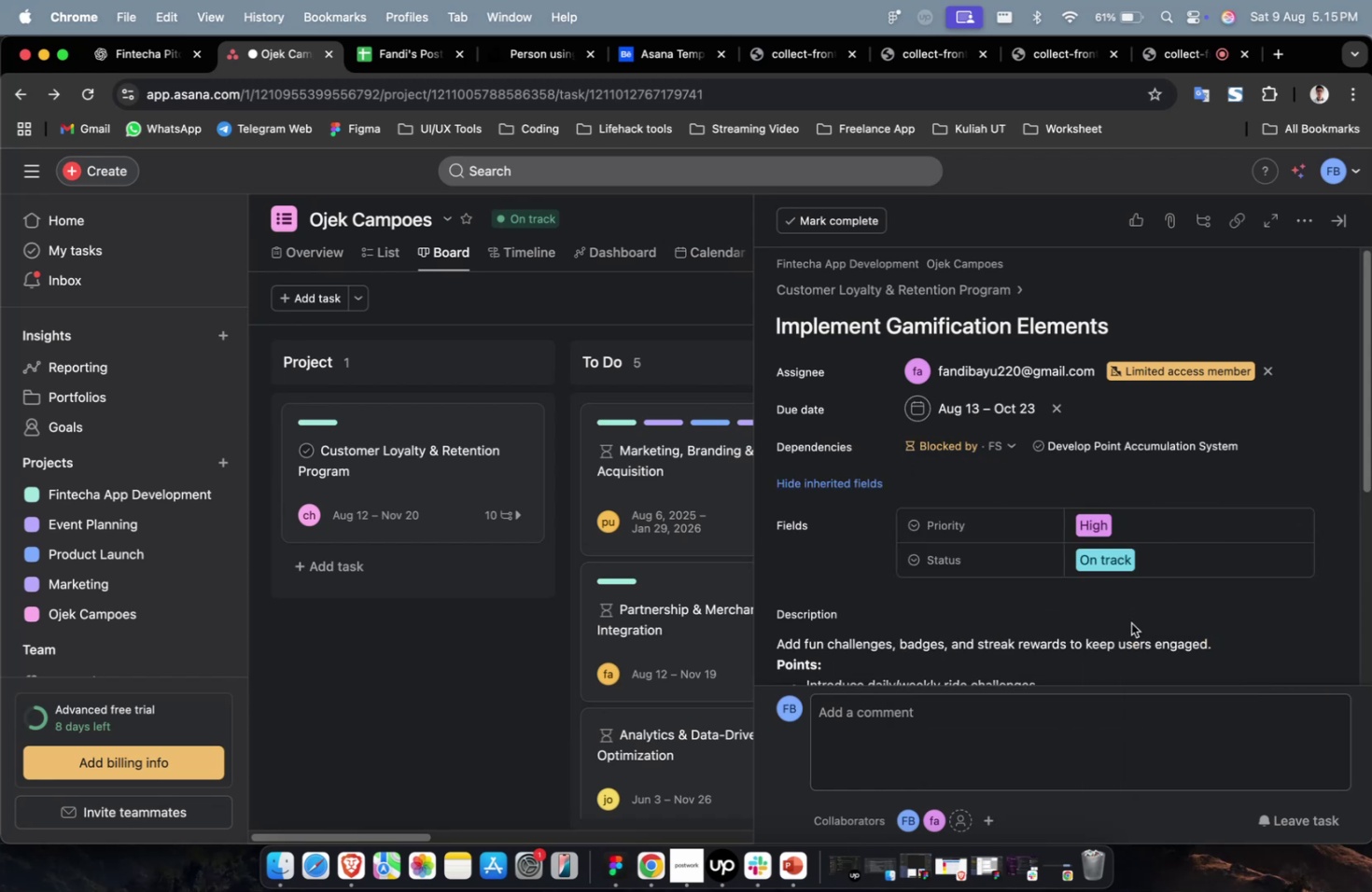 
scroll: coordinate [1130, 622], scroll_direction: down, amount: 19.0
 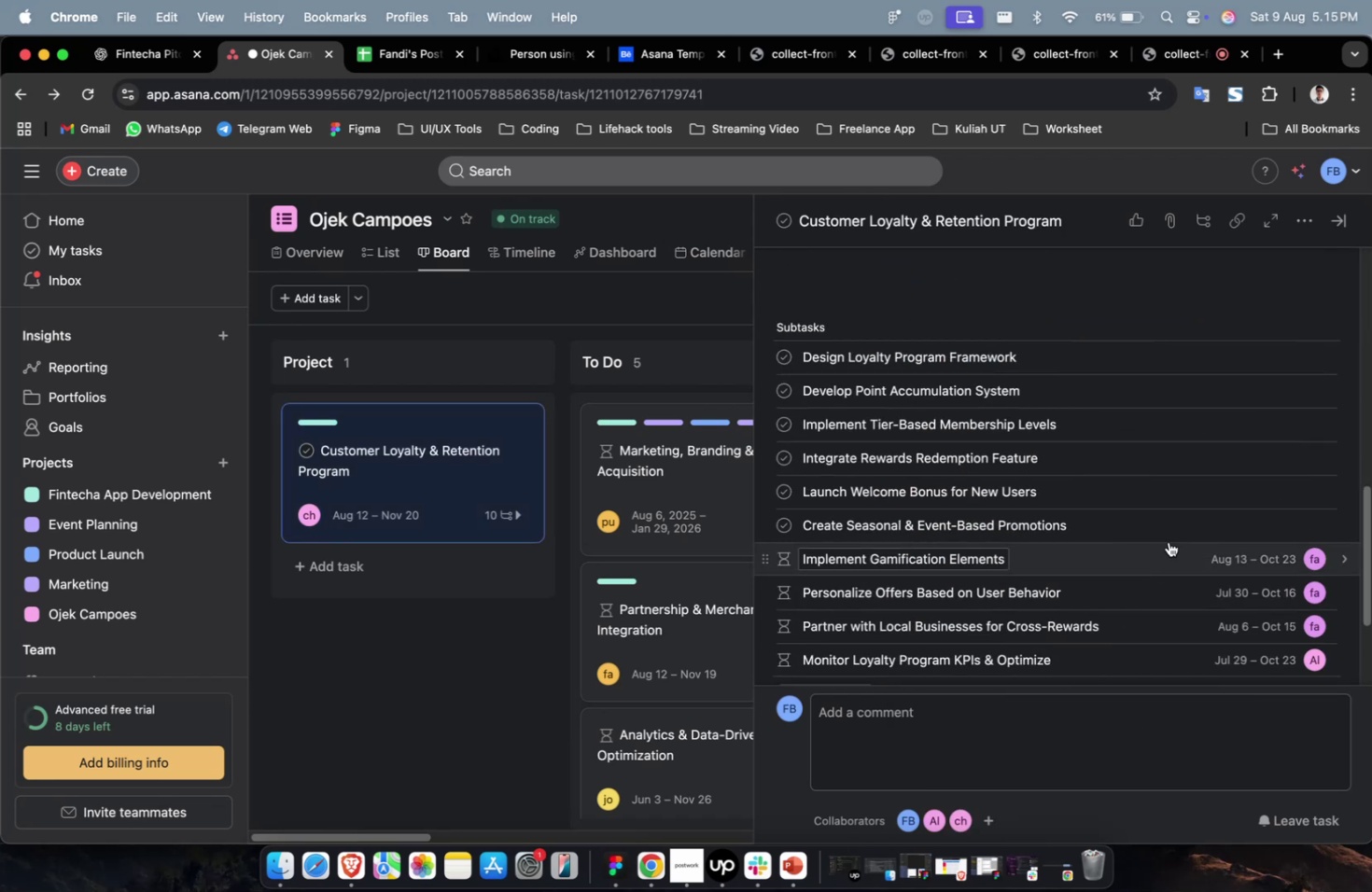 
left_click([1171, 530])
 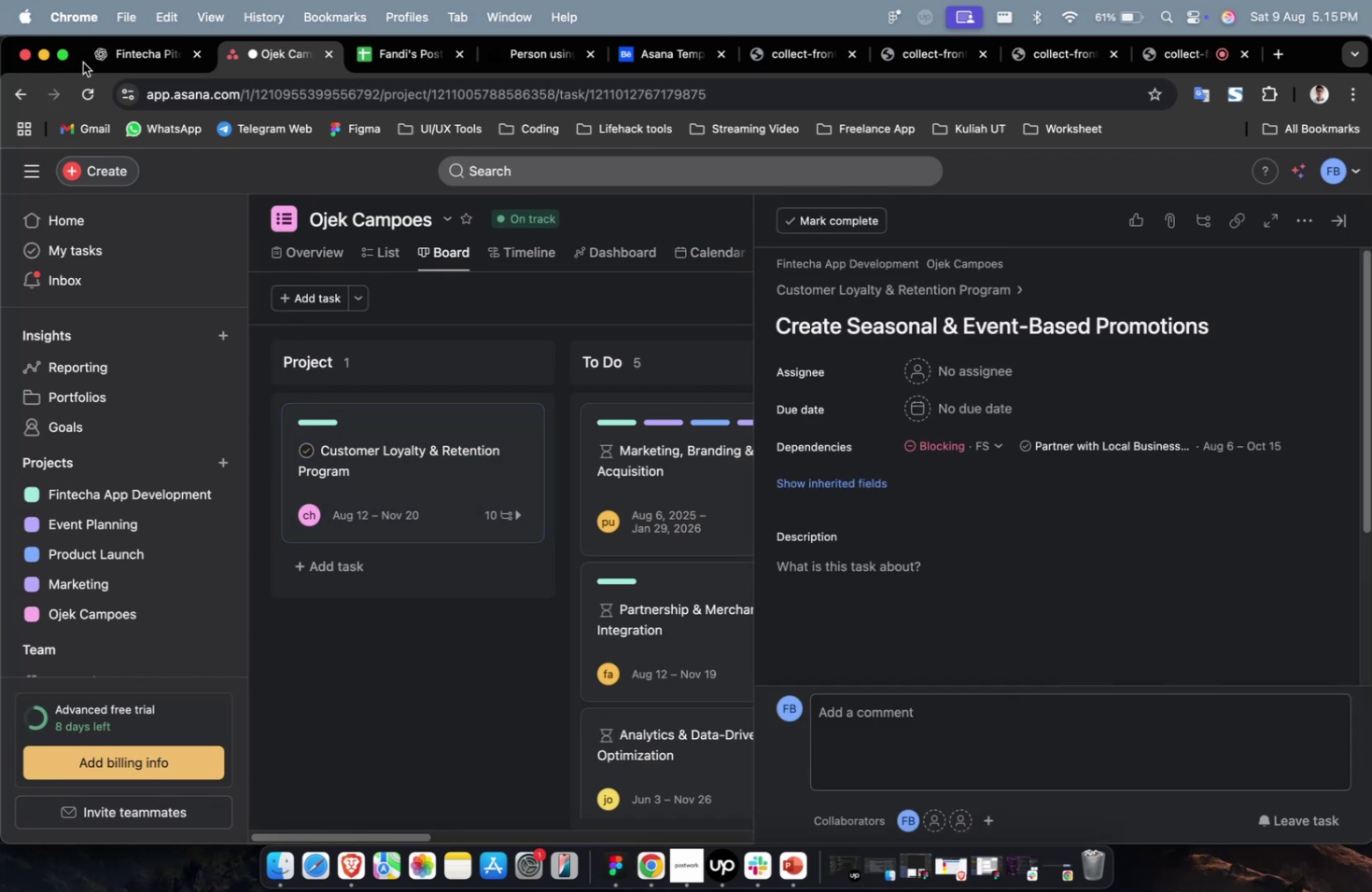 
left_click([140, 60])
 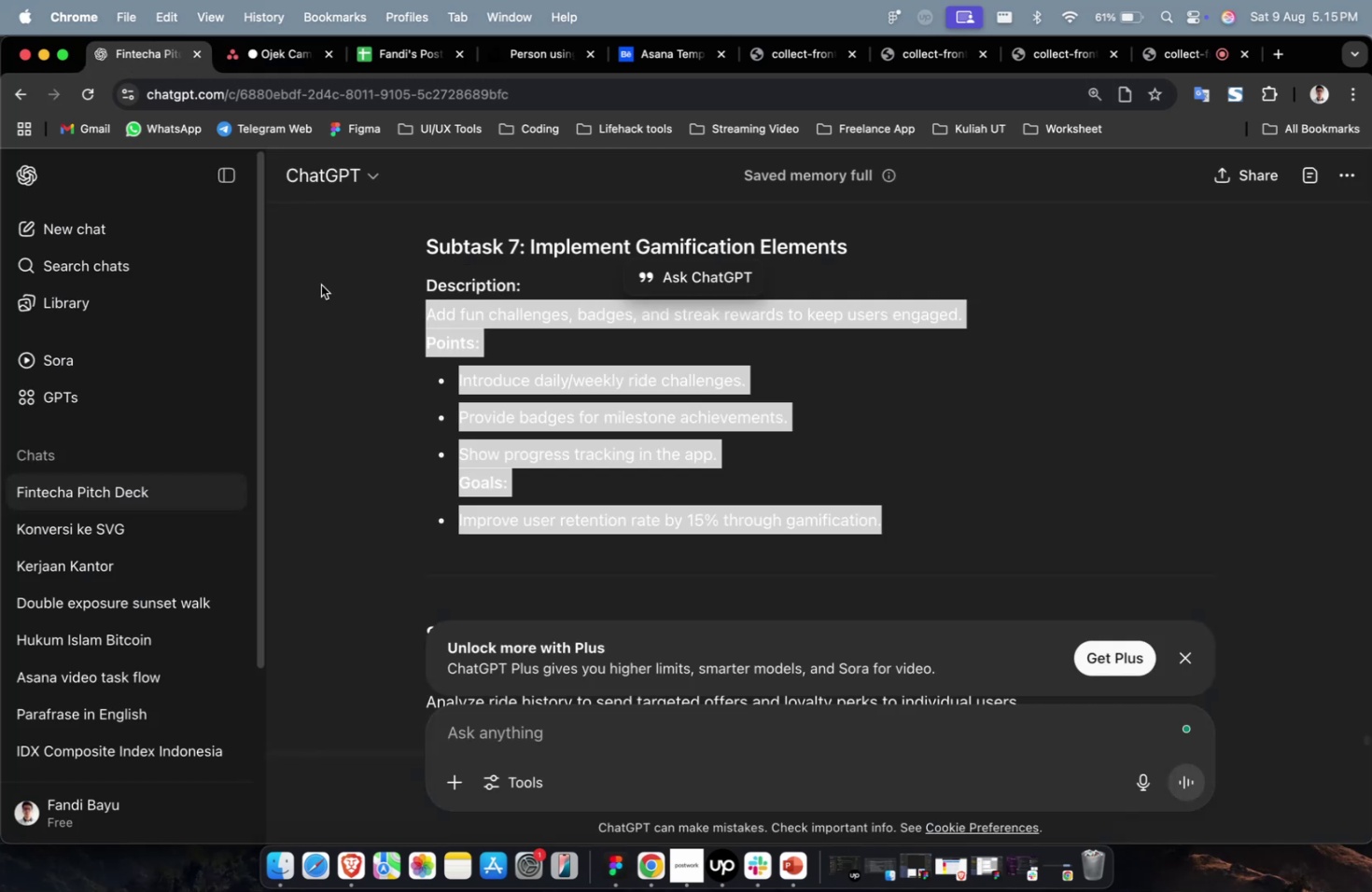 
scroll: coordinate [651, 508], scroll_direction: up, amount: 13.0
 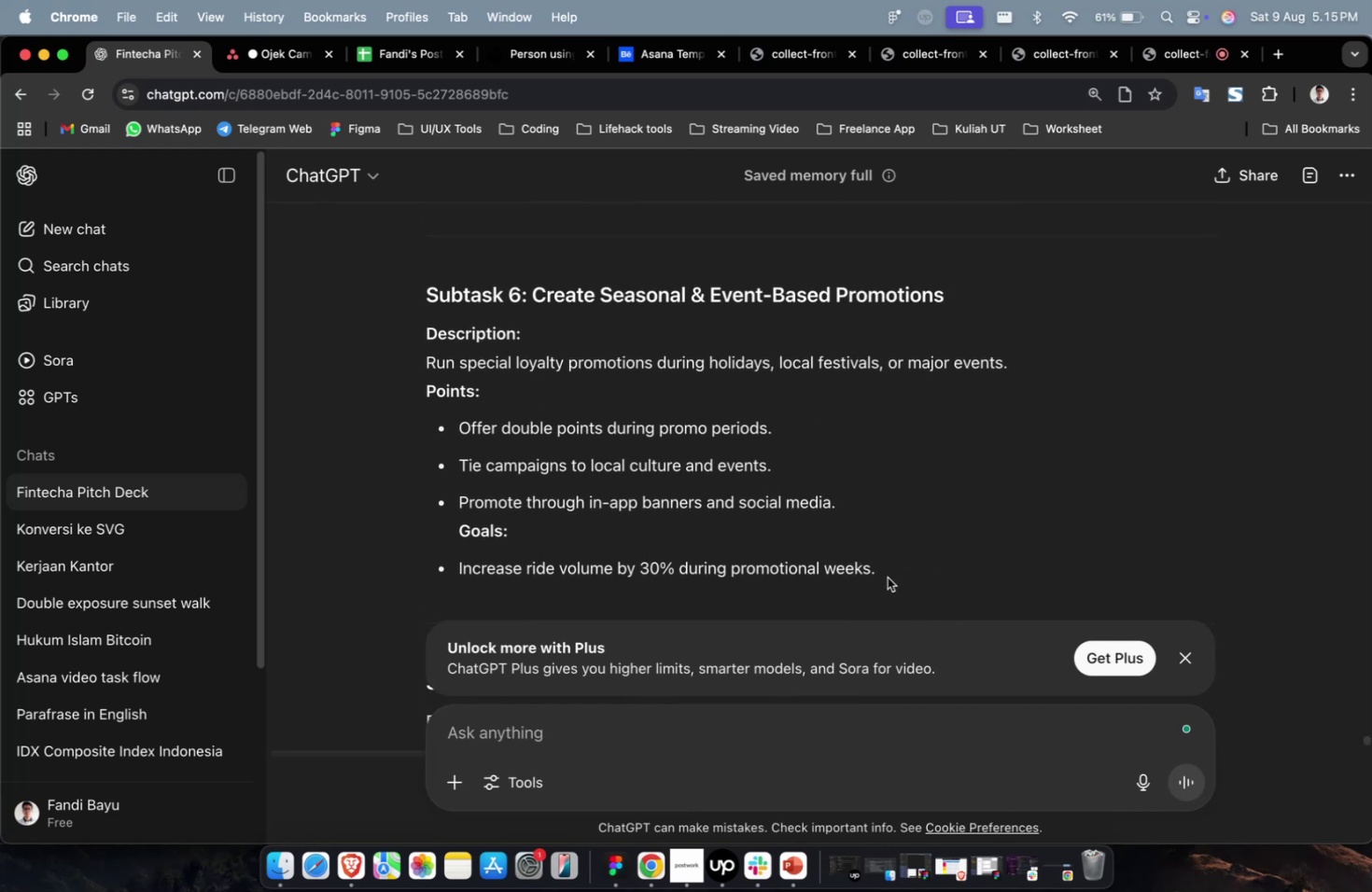 
left_click_drag(start_coordinate=[913, 584], to_coordinate=[414, 359])
 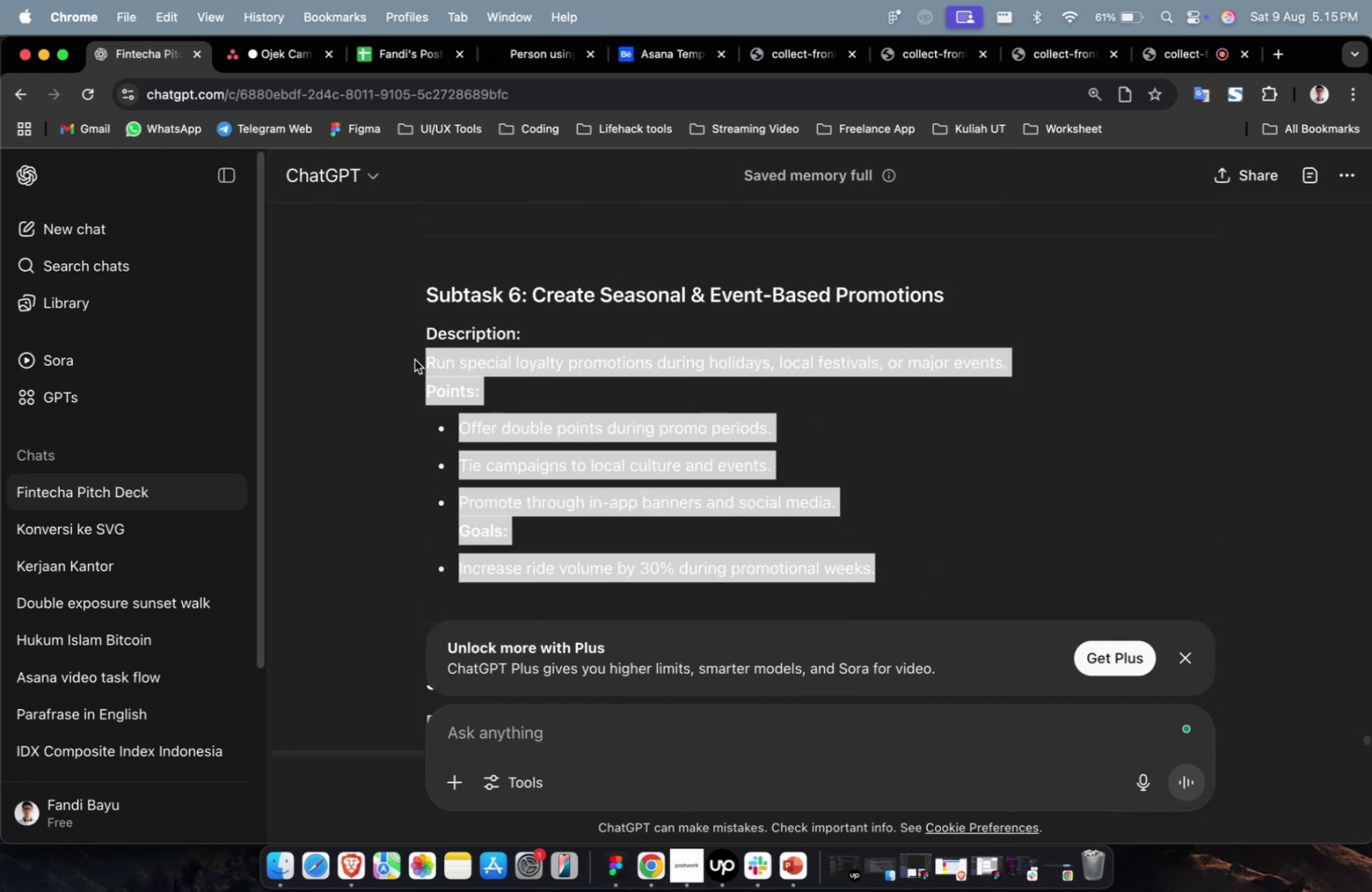 
key(Meta+C)
 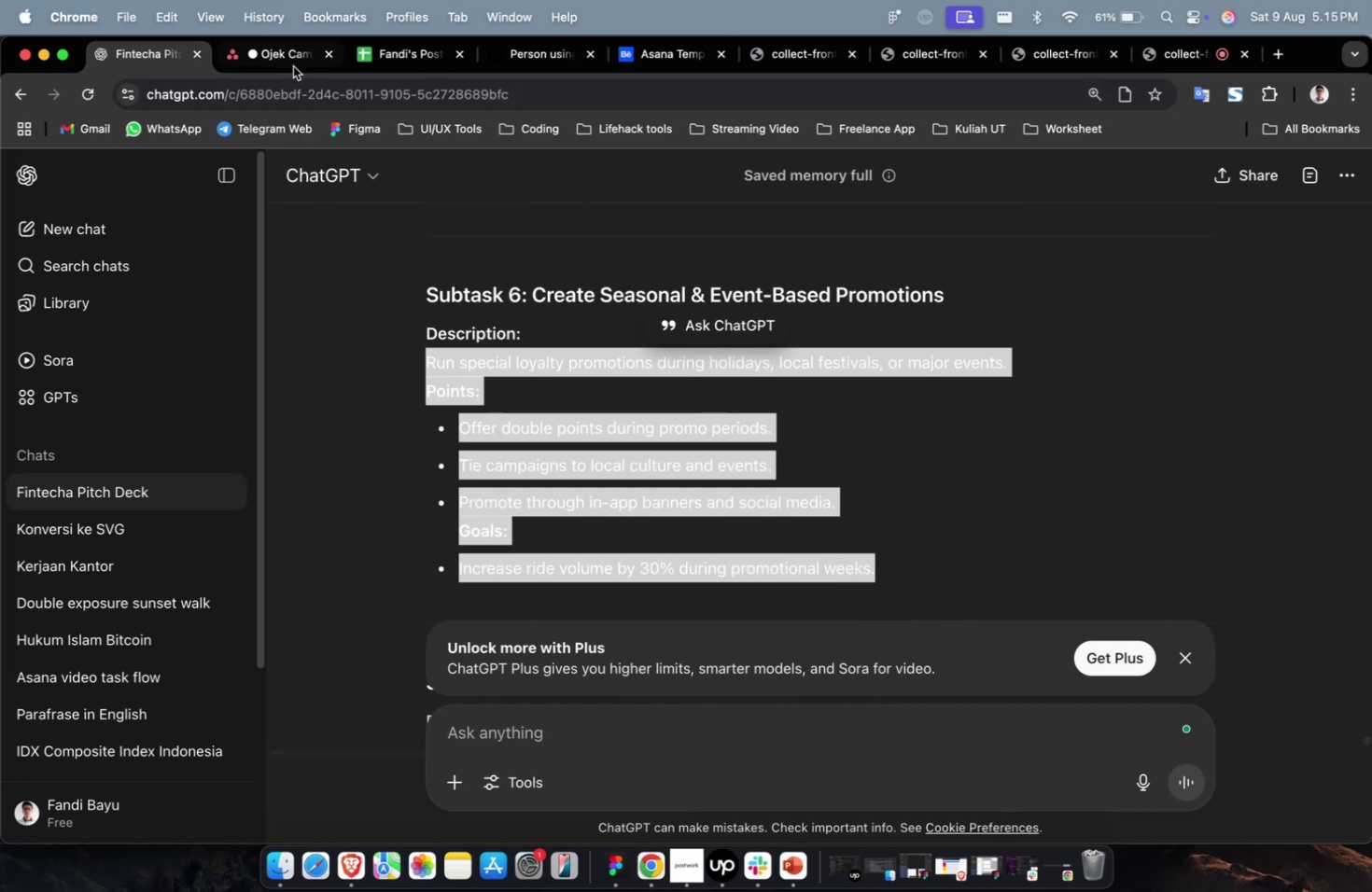 
left_click([293, 62])
 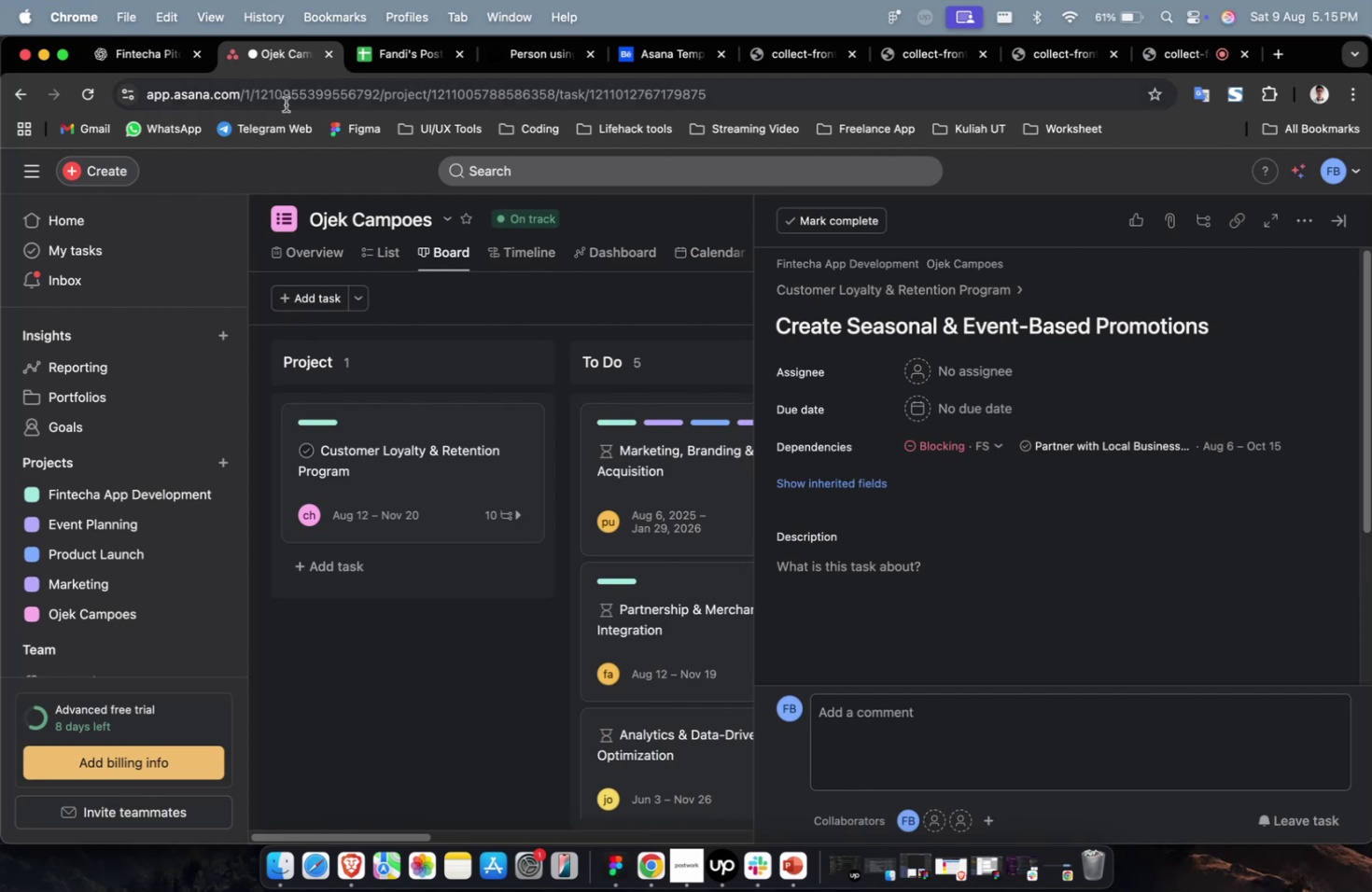 
wait(38.82)
 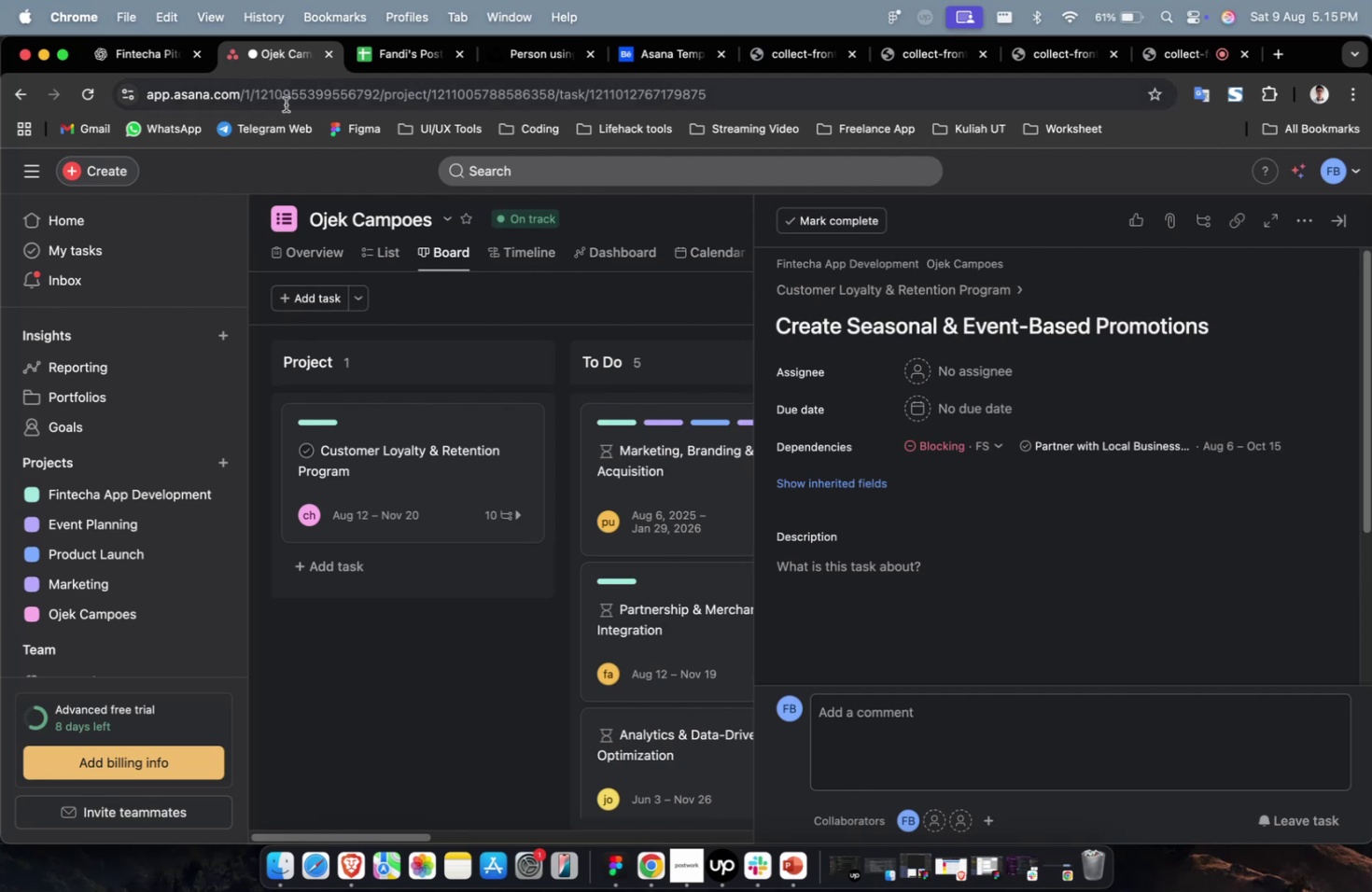 
left_click([965, 359])
 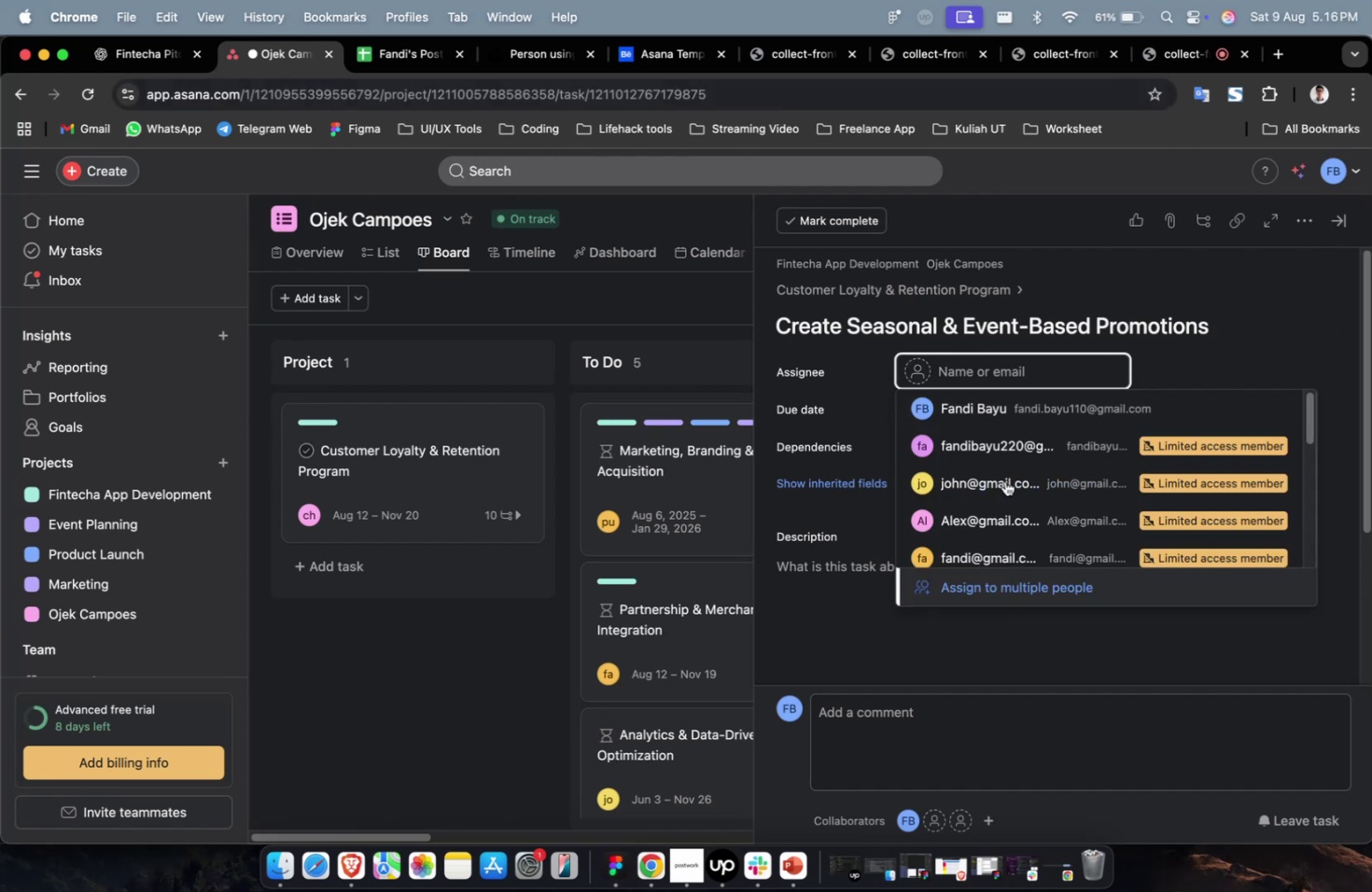 
double_click([1004, 480])
 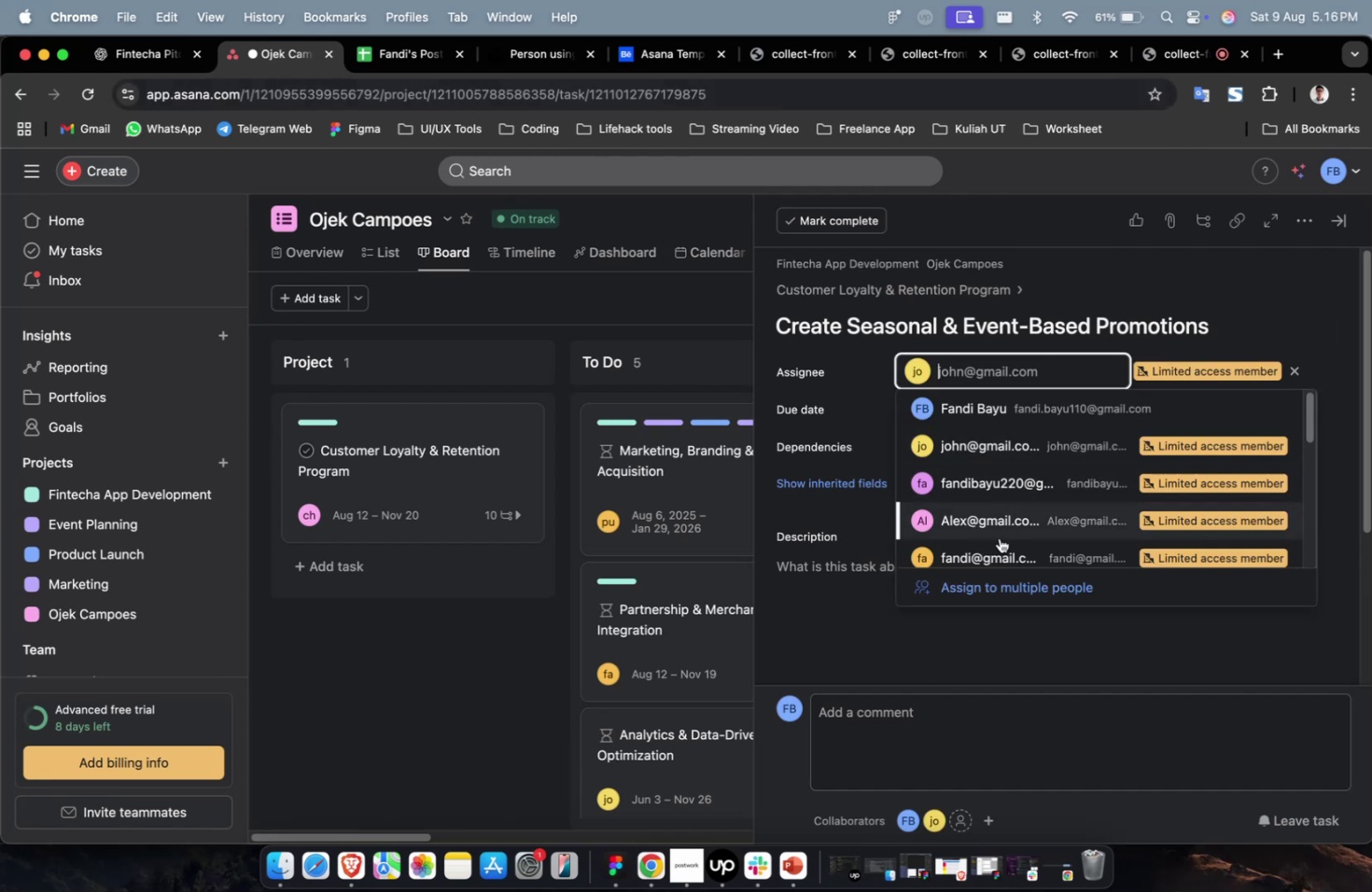 
triple_click([998, 542])
 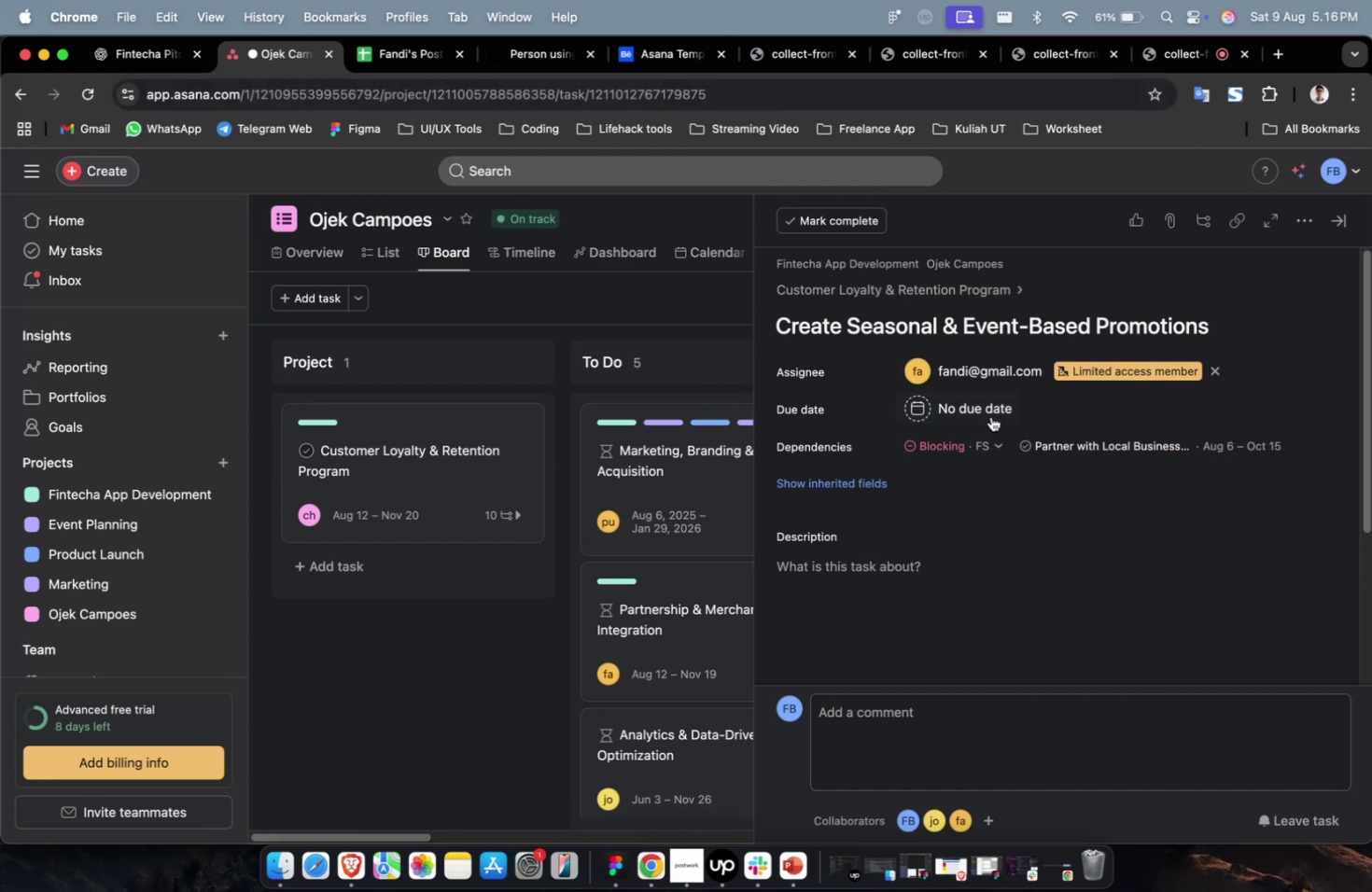 
triple_click([989, 415])
 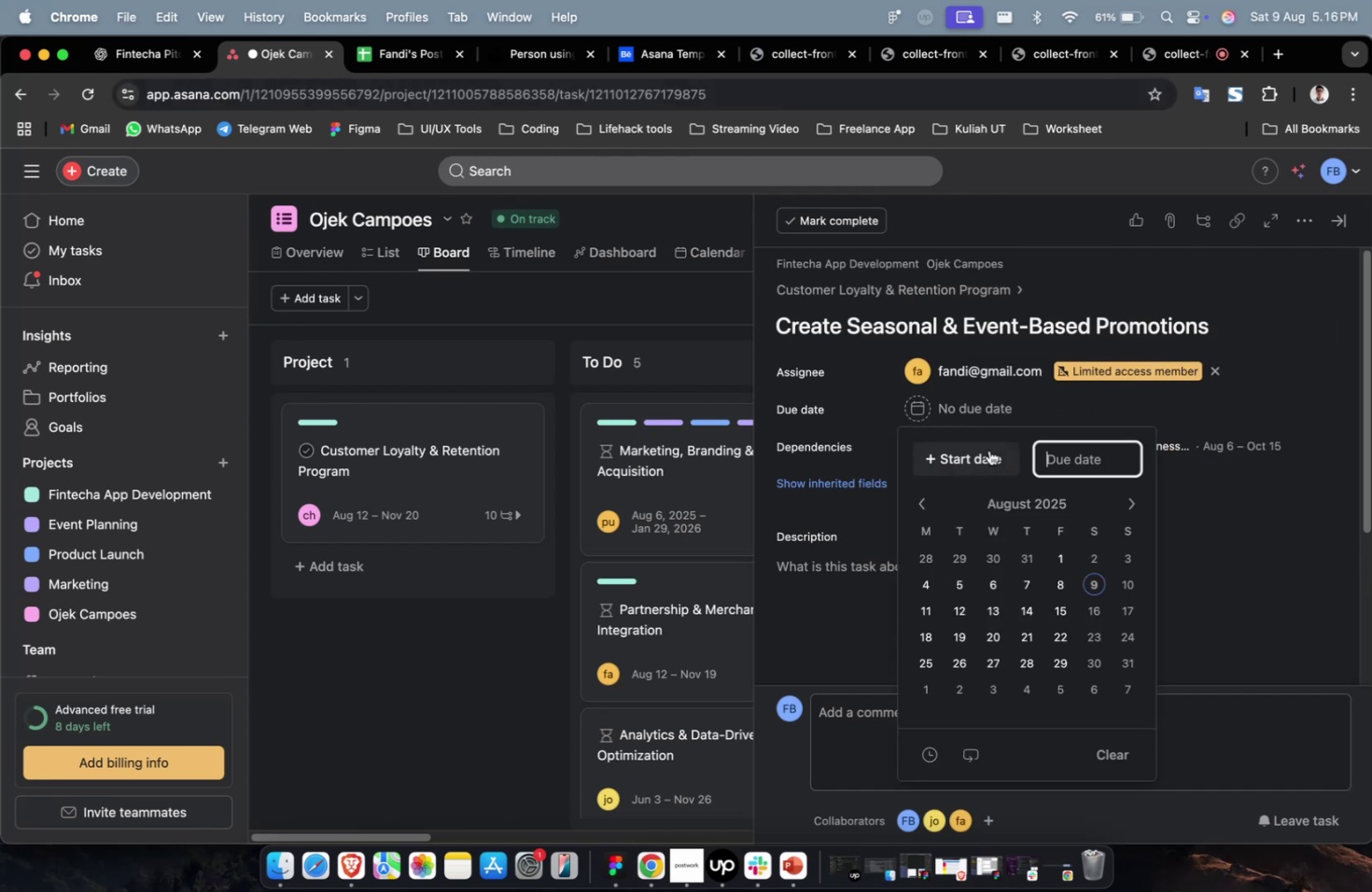 
triple_click([988, 450])
 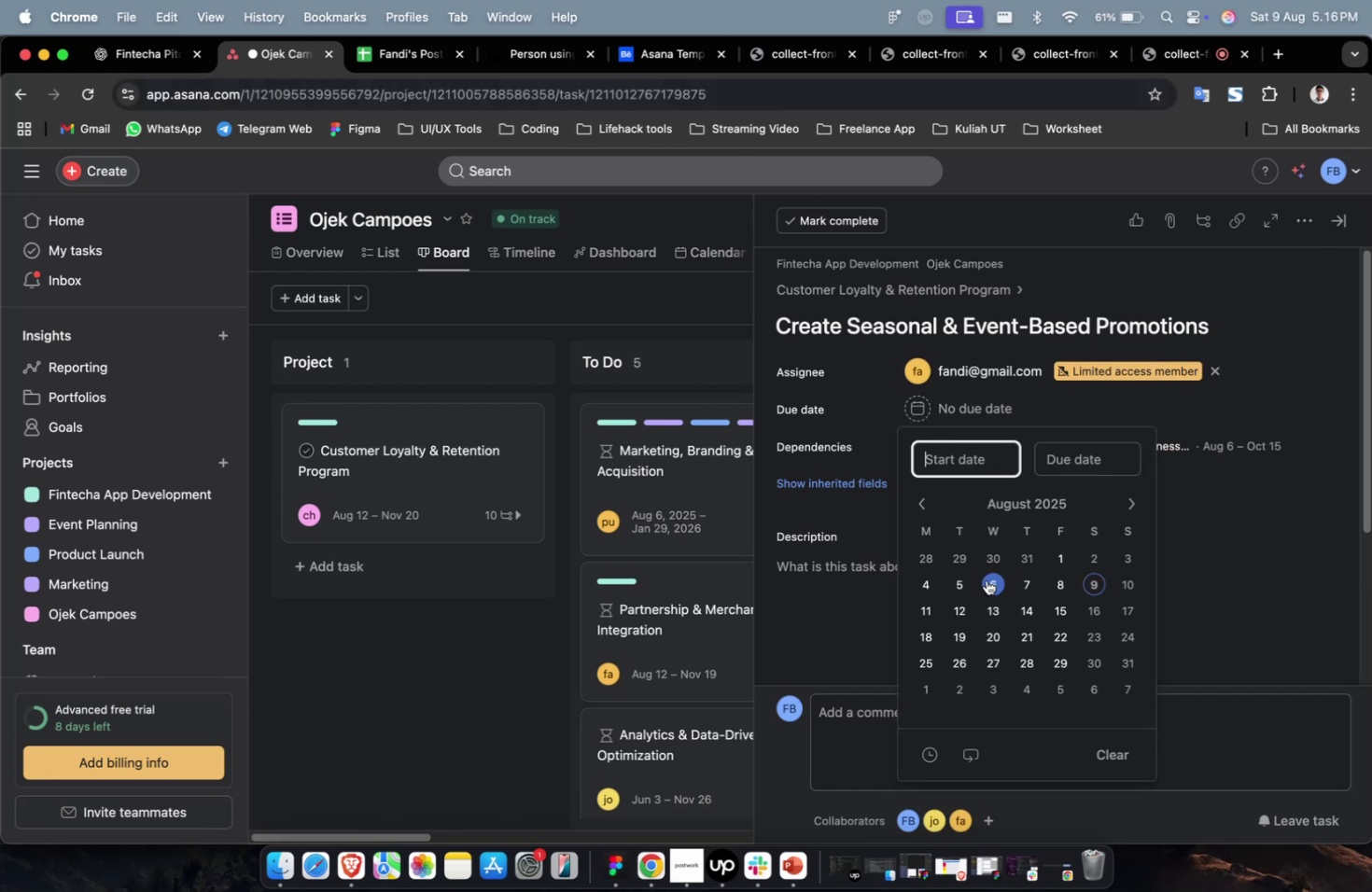 
triple_click([986, 579])
 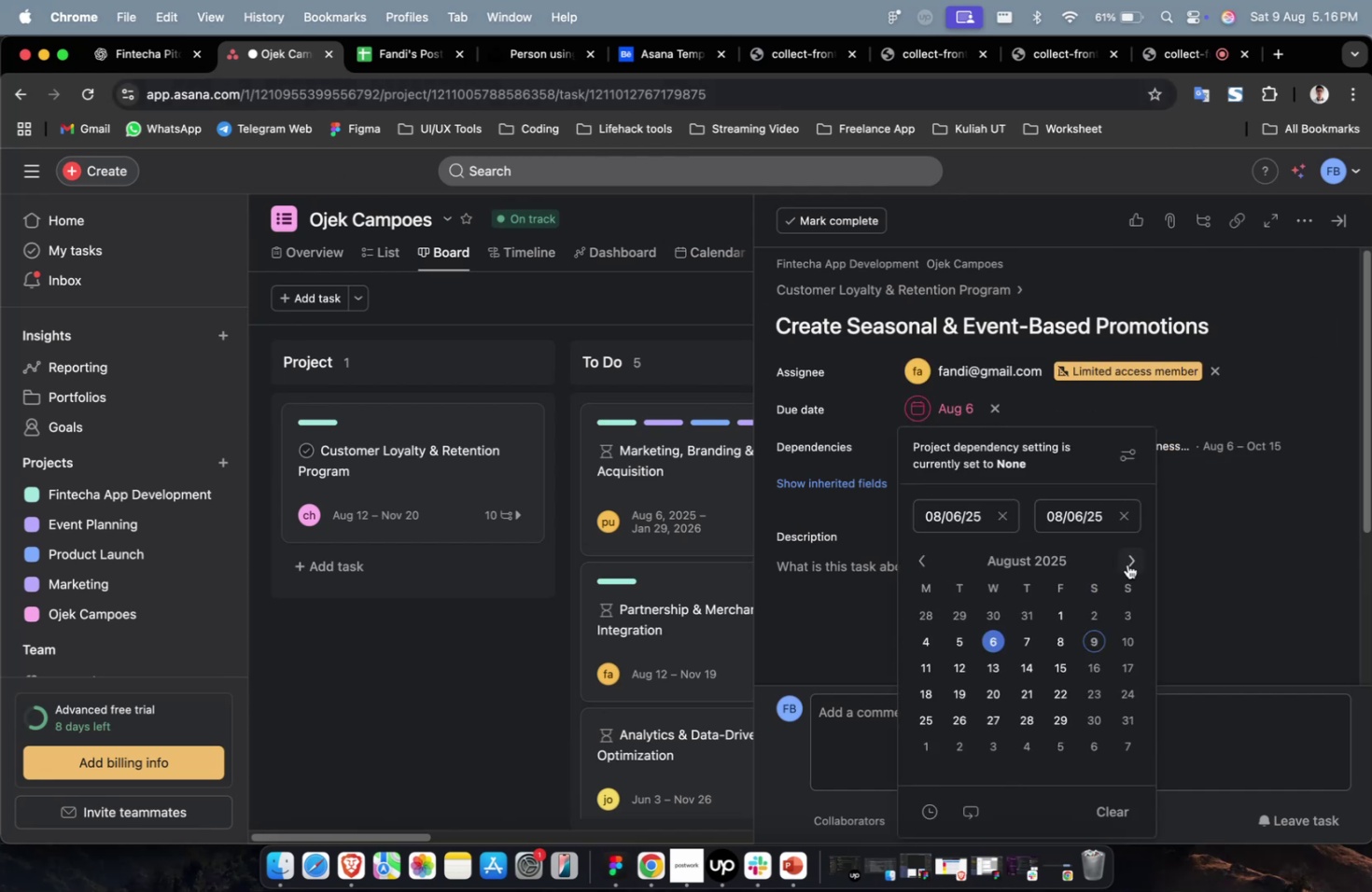 
triple_click([1125, 565])
 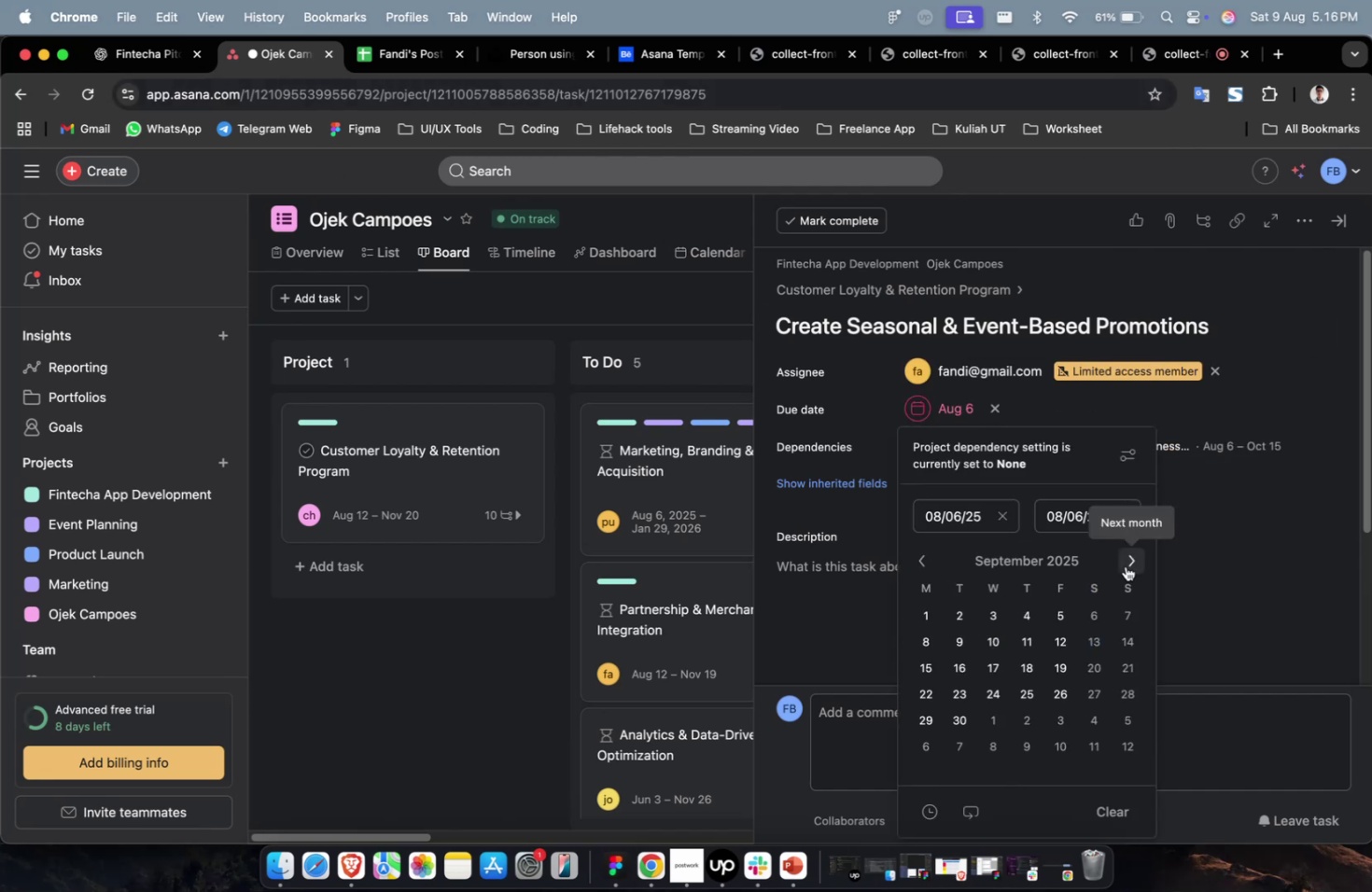 
triple_click([1125, 565])
 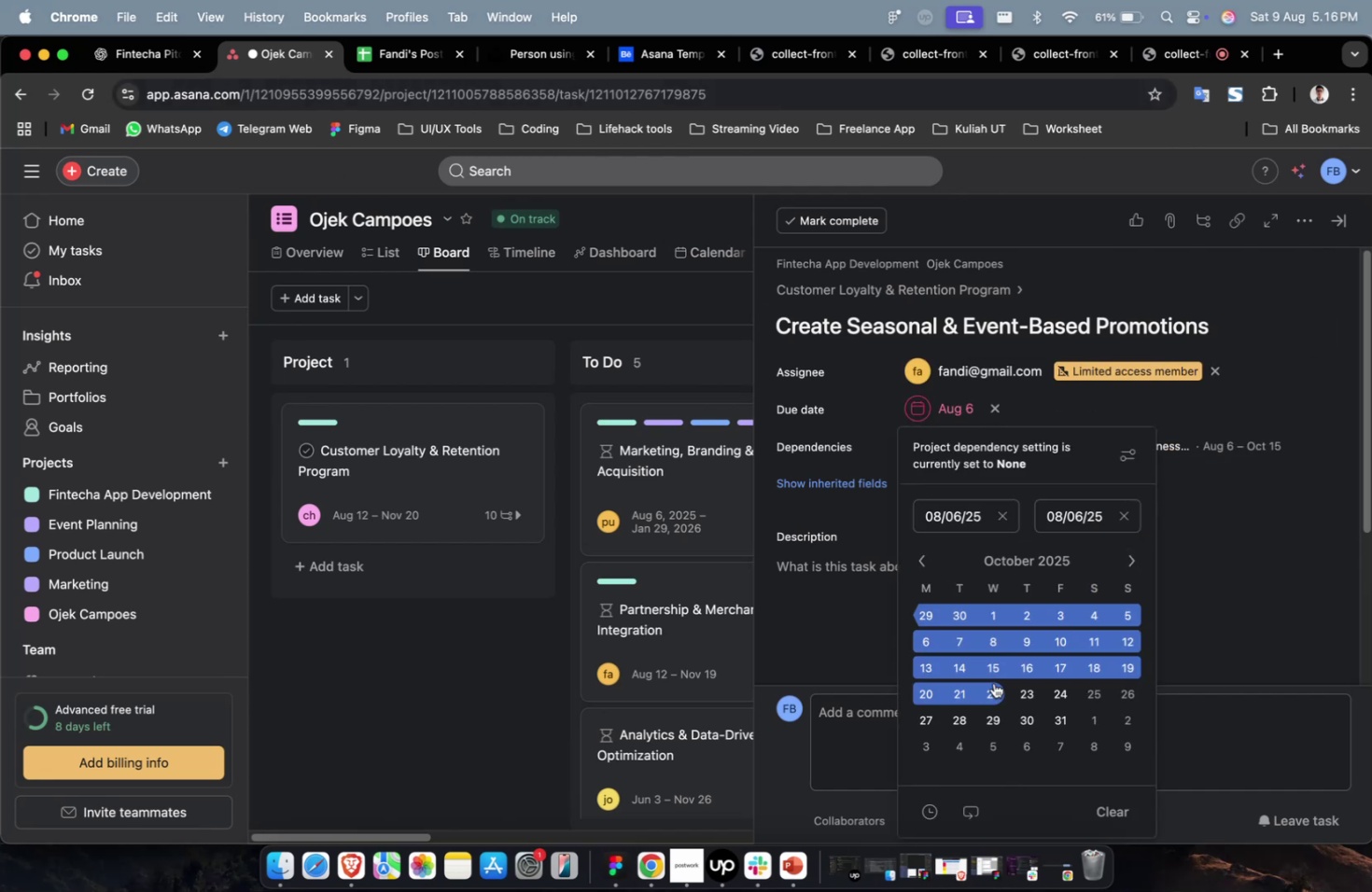 
triple_click([993, 682])
 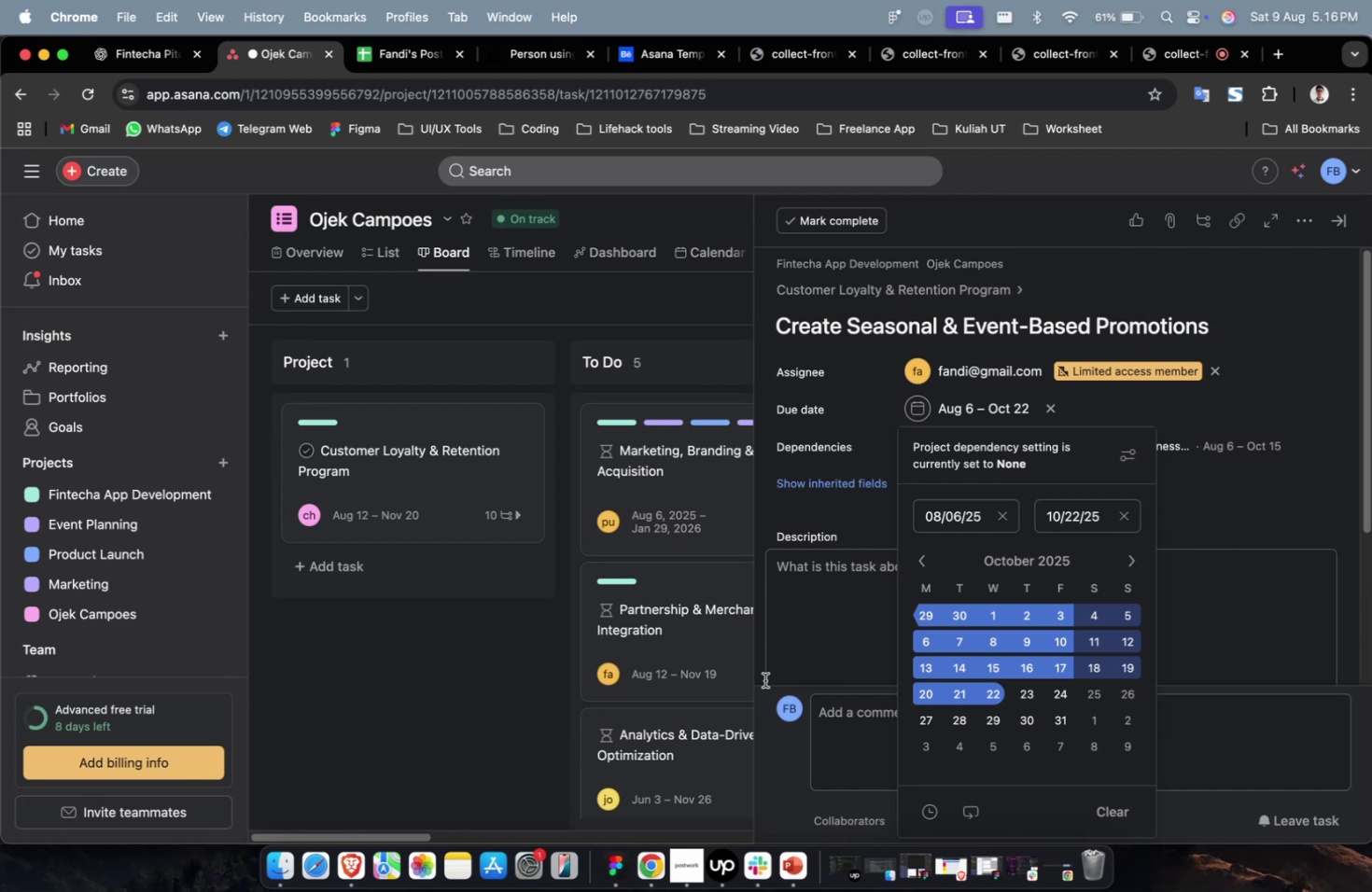 
wait(6.44)
 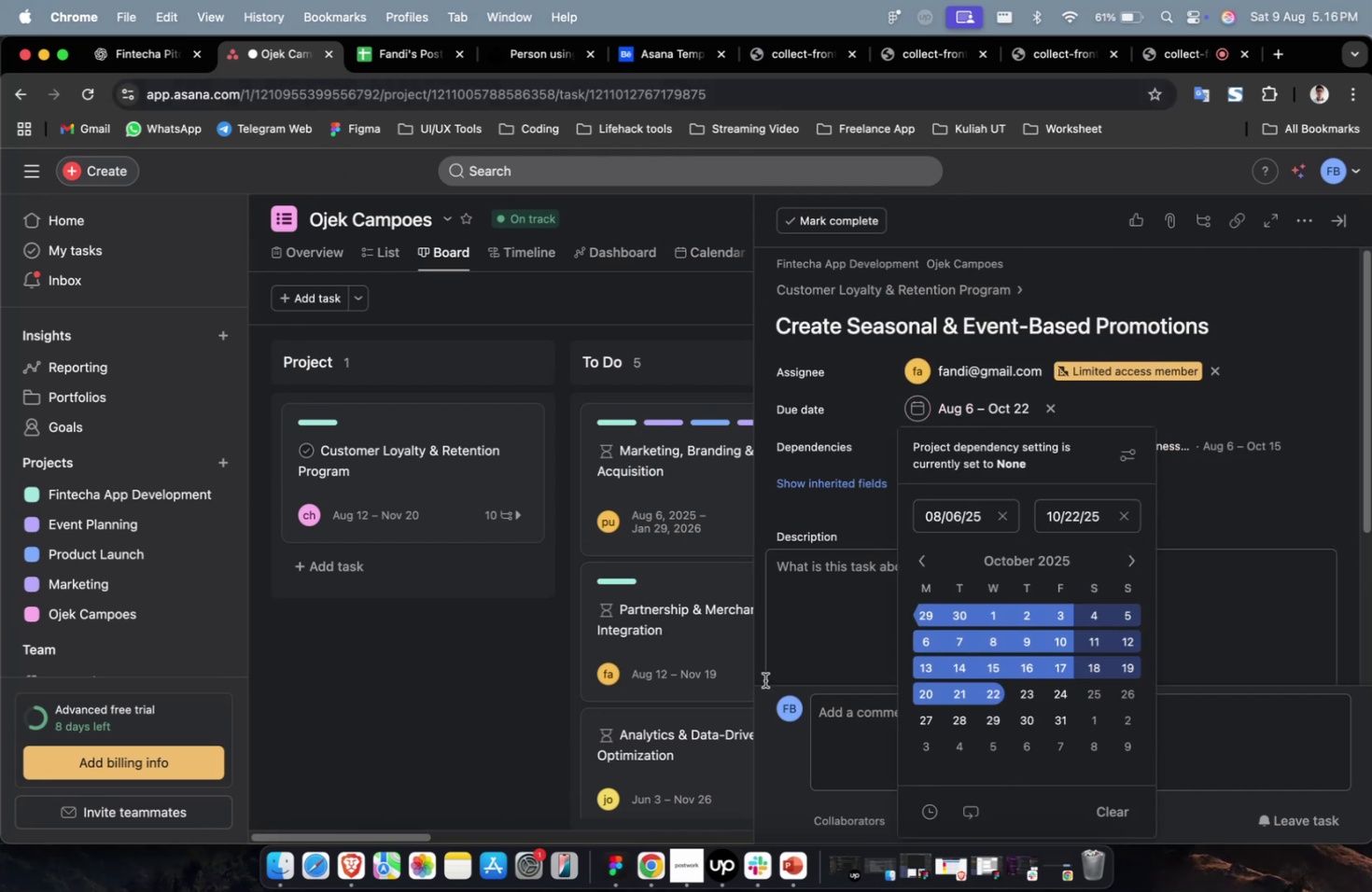 
left_click([1221, 533])
 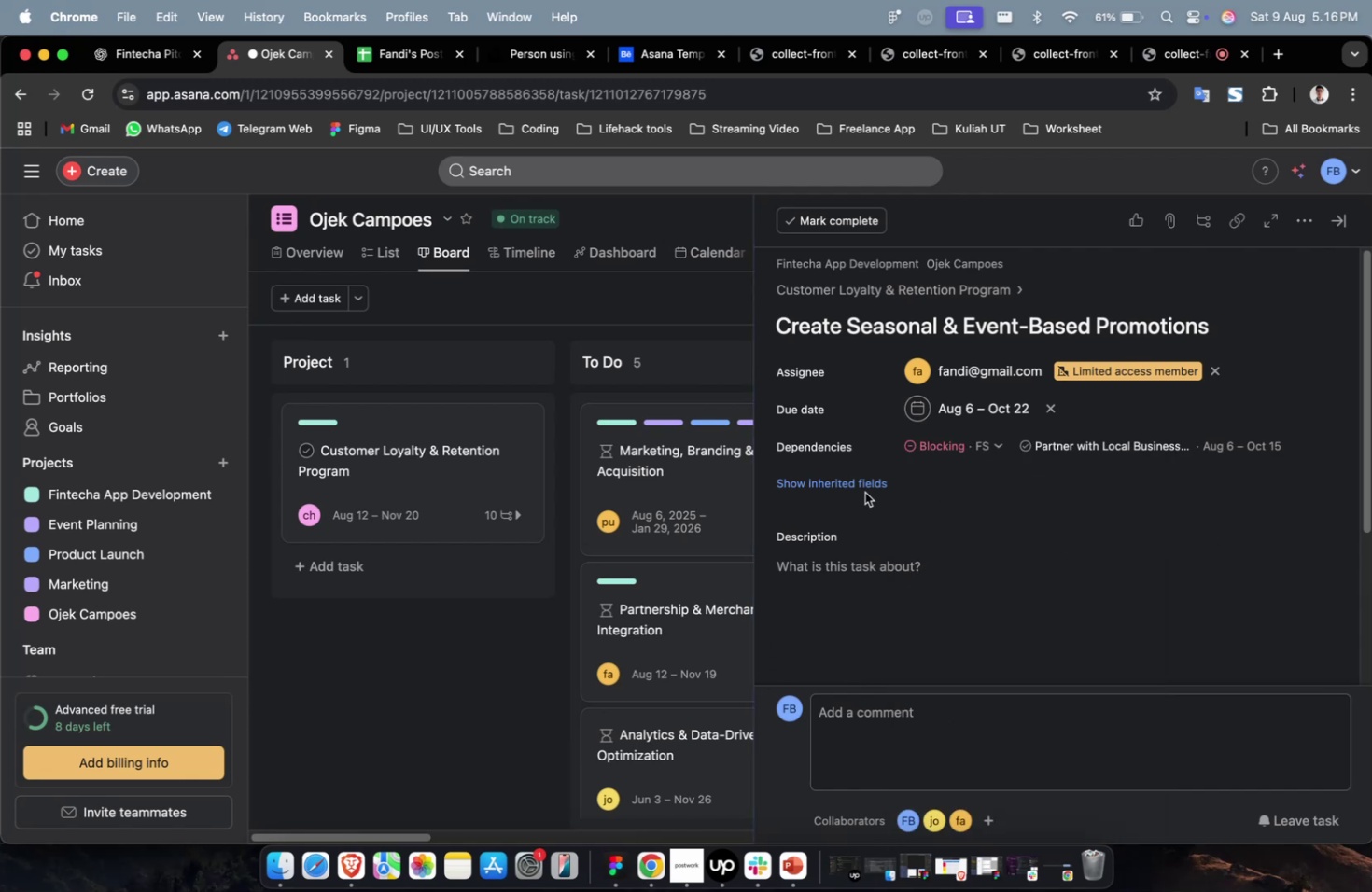 
double_click([860, 489])
 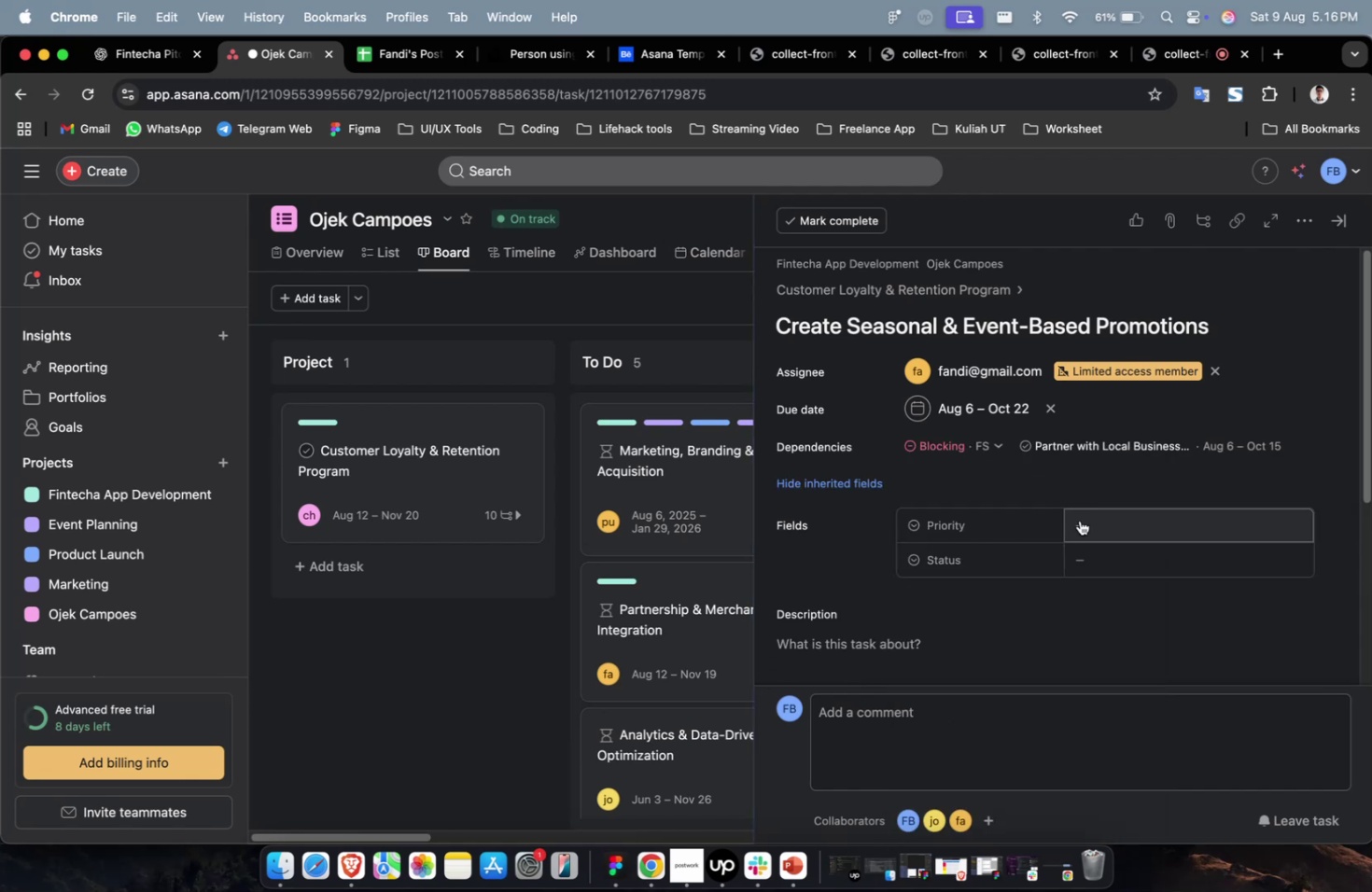 
triple_click([1080, 520])
 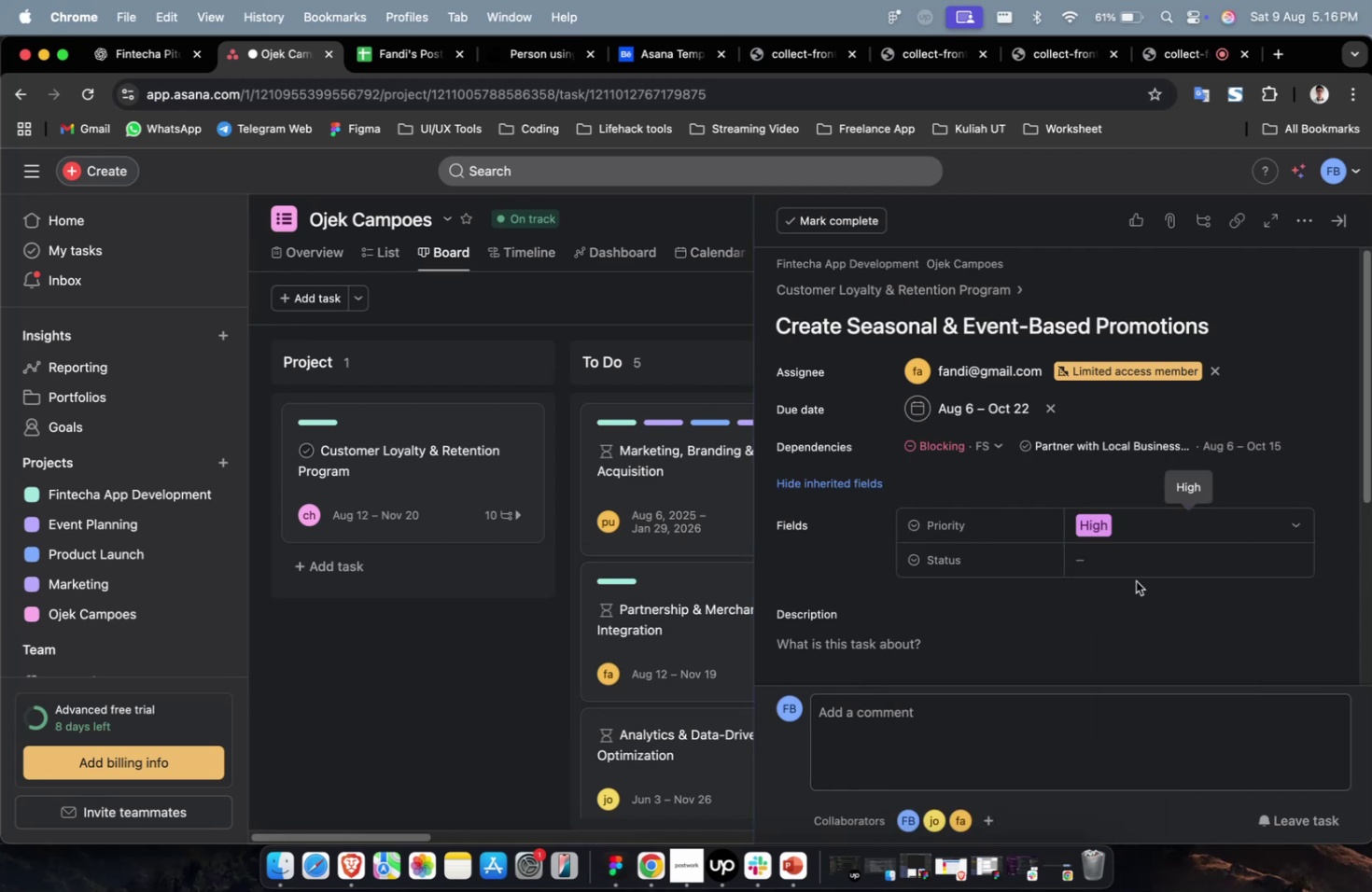 
triple_click([1137, 568])
 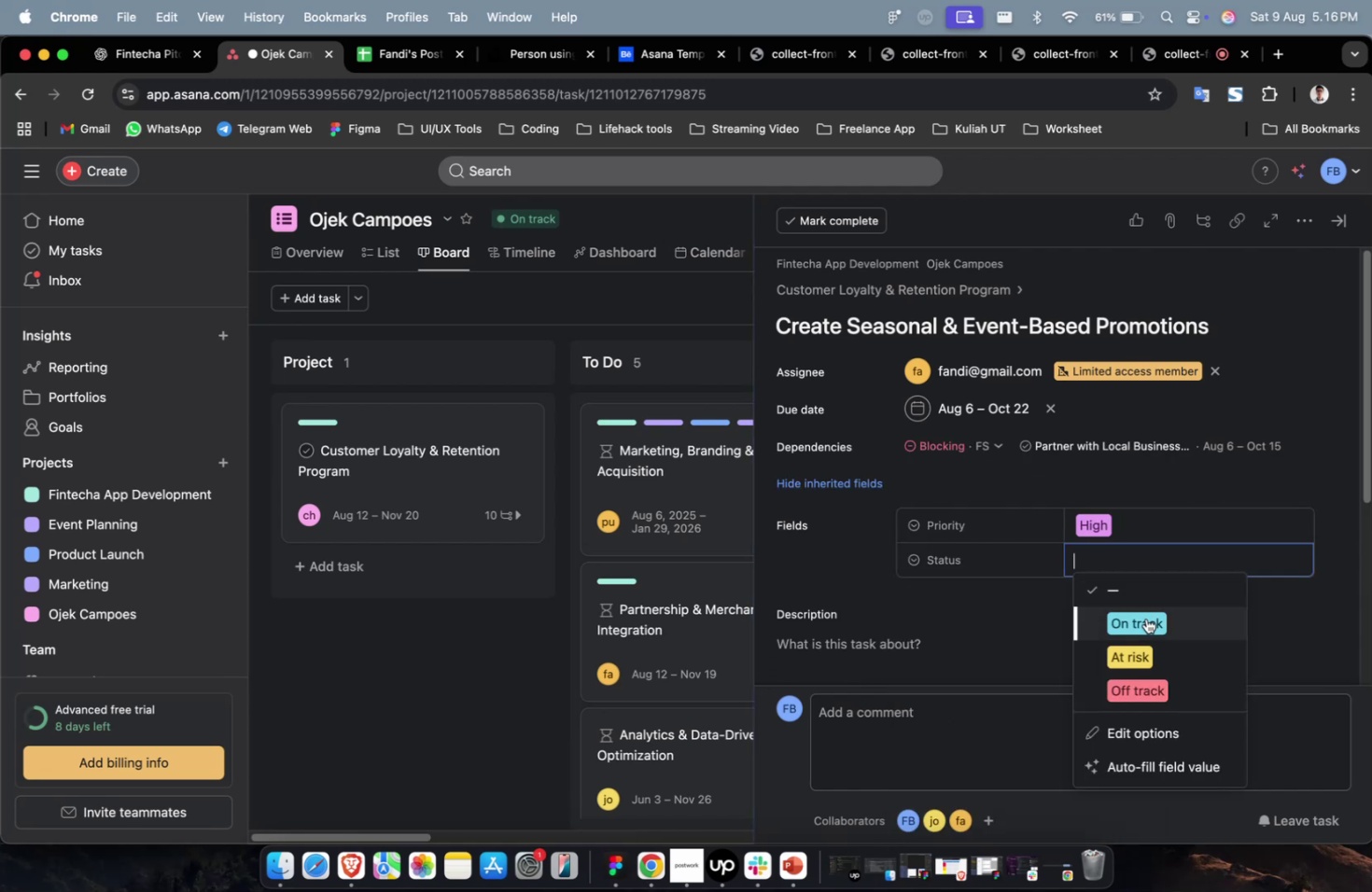 
triple_click([1145, 618])
 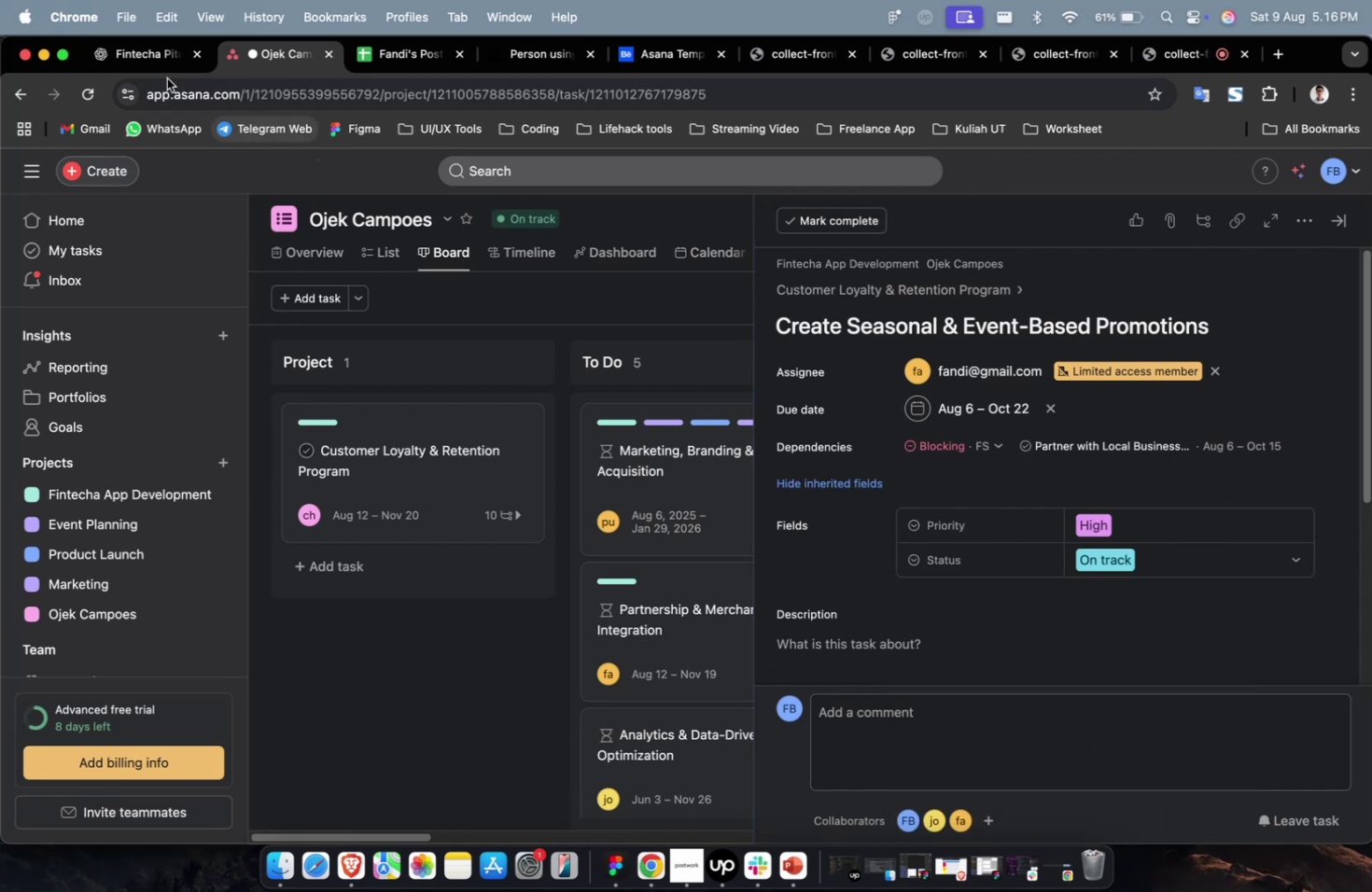 
left_click([159, 72])
 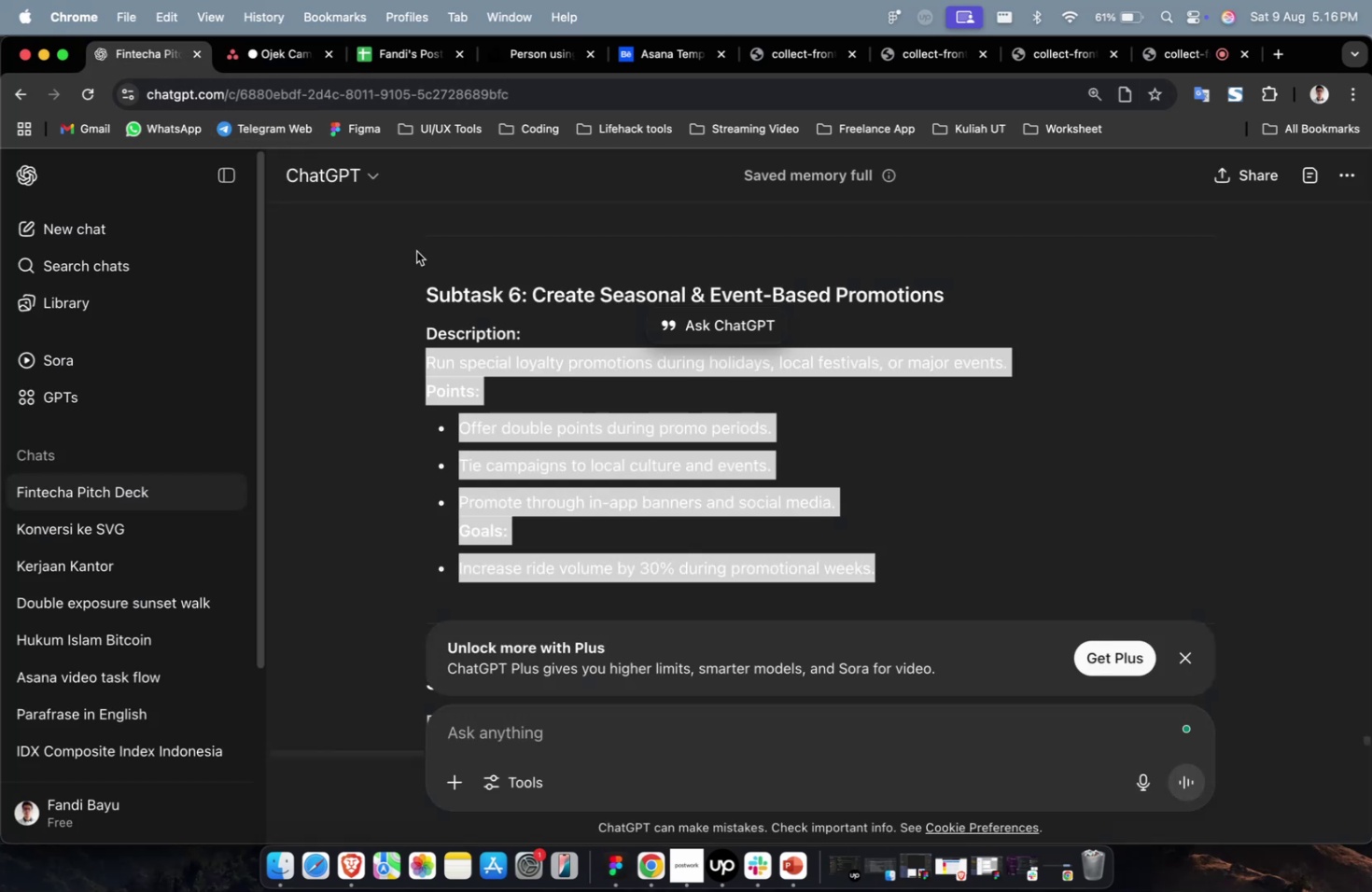 
scroll: coordinate [992, 574], scroll_direction: up, amount: 6.0
 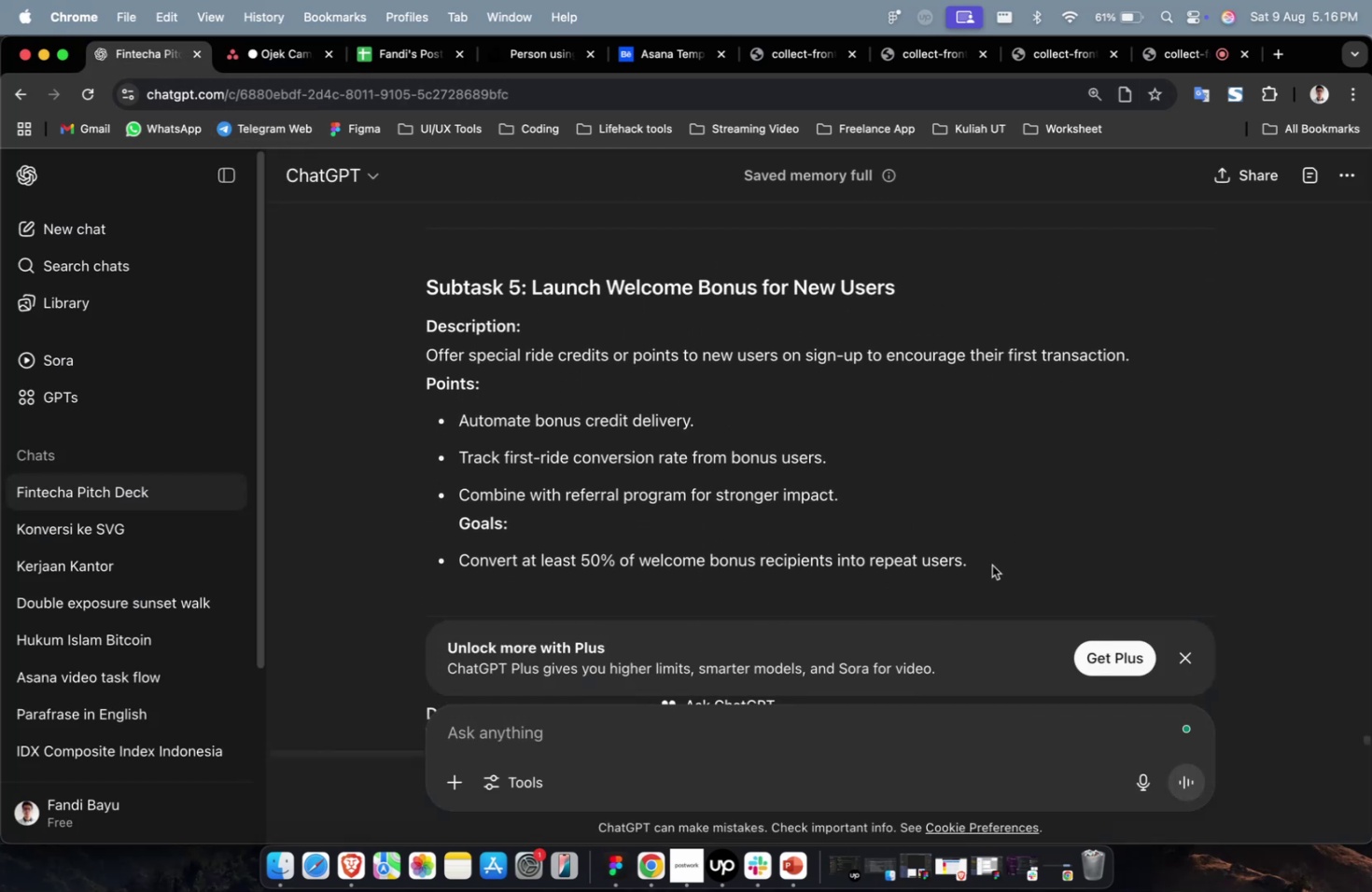 
left_click_drag(start_coordinate=[988, 562], to_coordinate=[423, 348])
 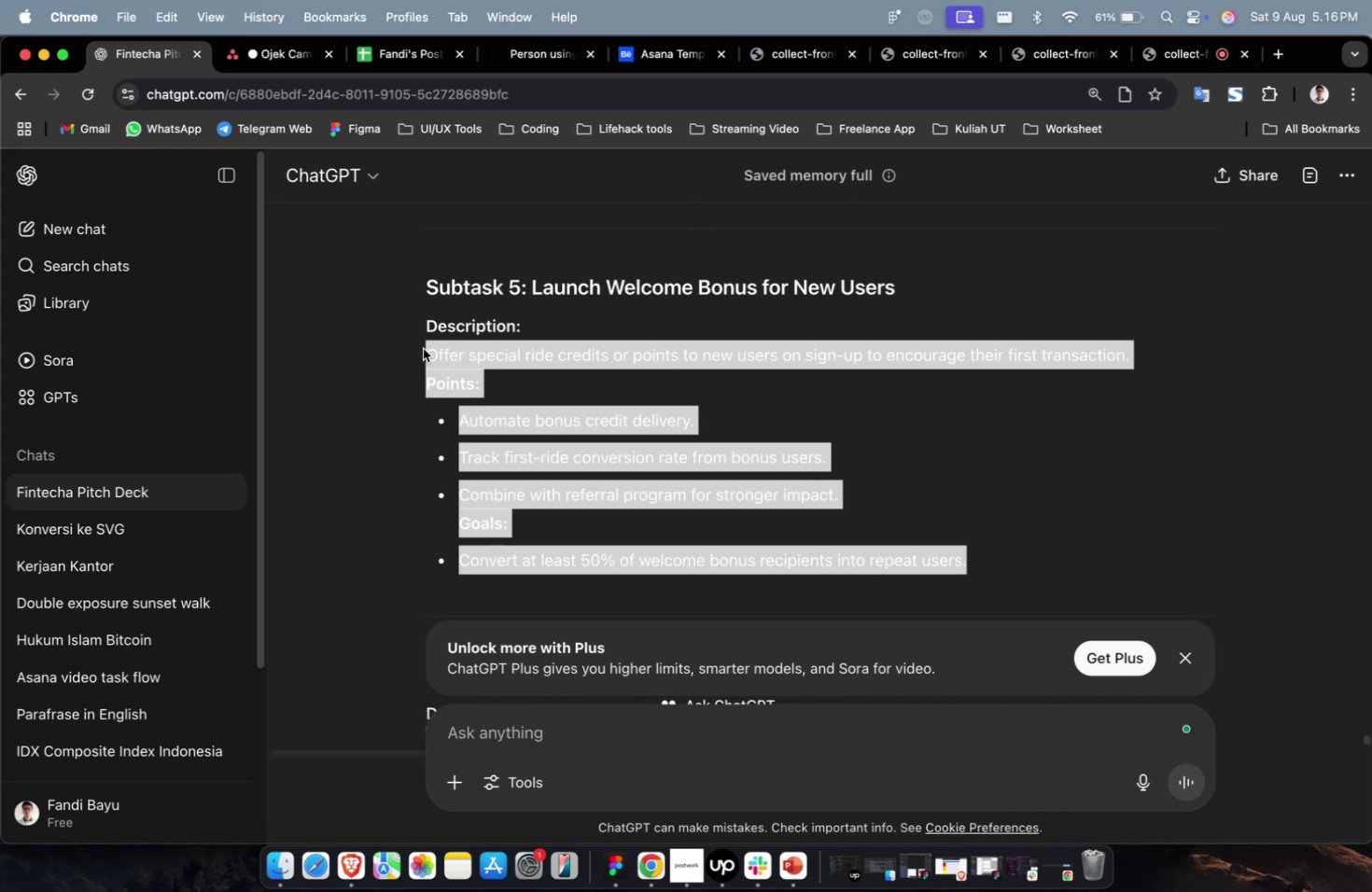 
key(Meta+CommandLeft)
 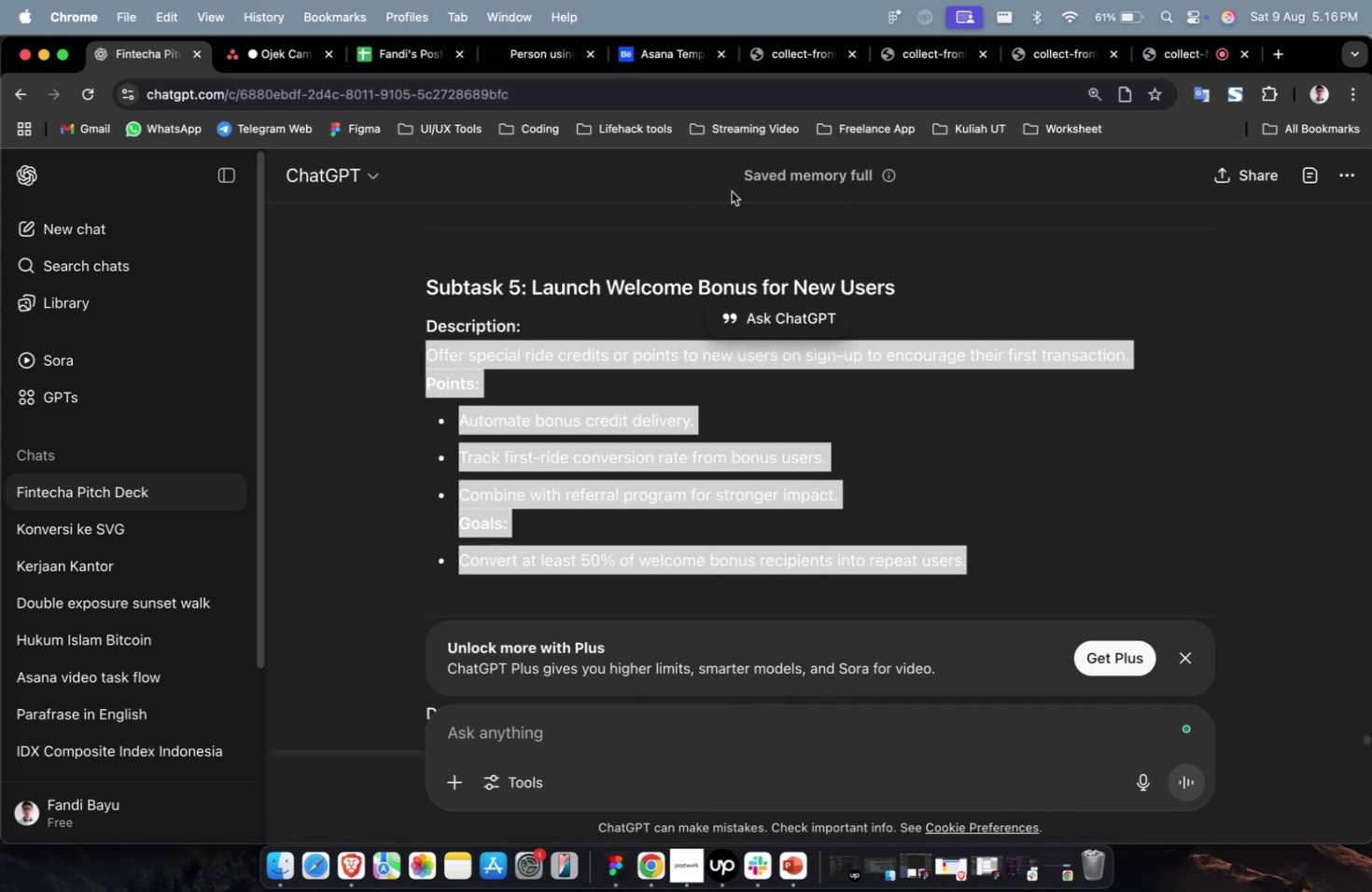 
key(Meta+C)
 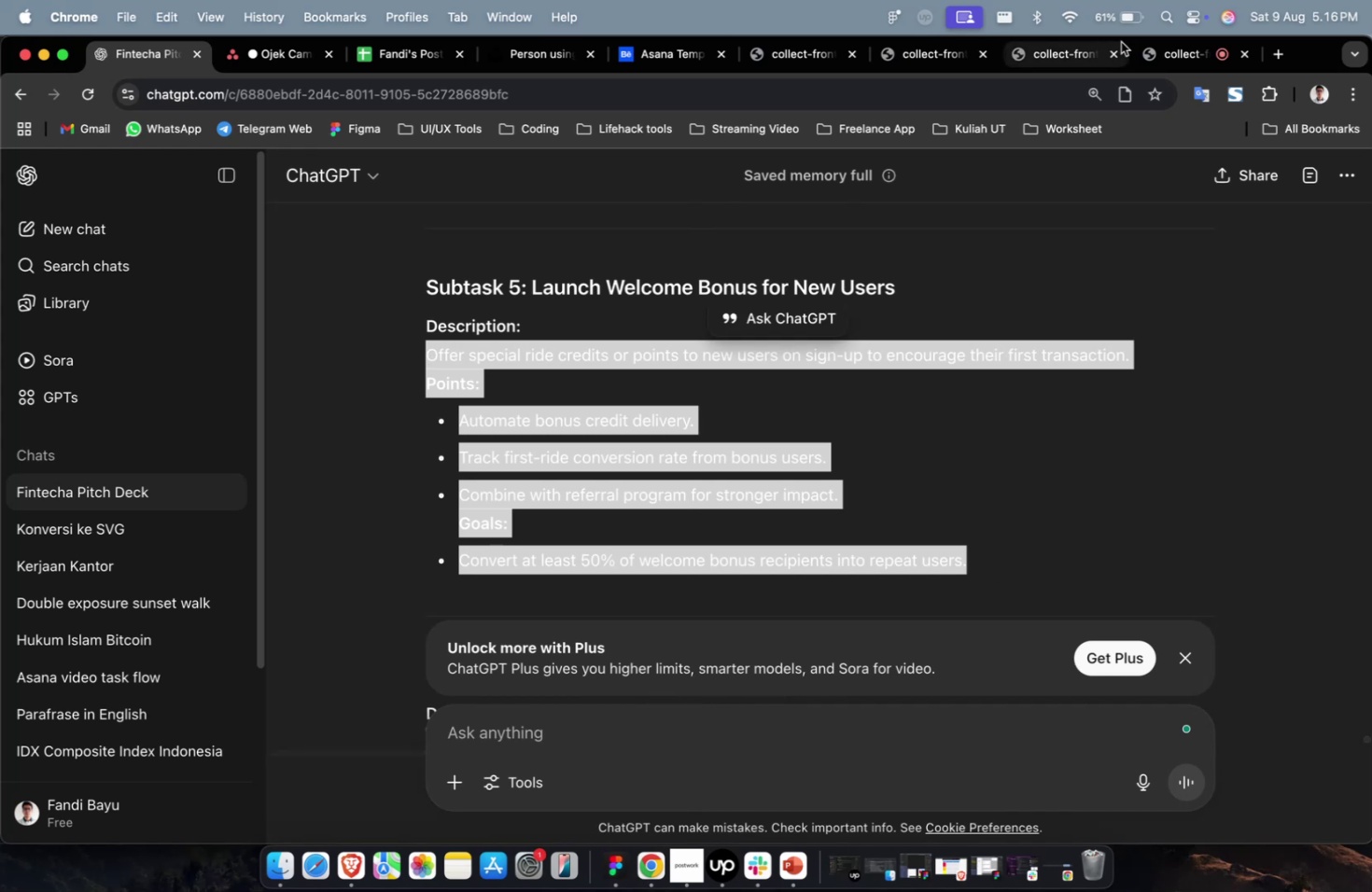 
key(Meta+CommandLeft)
 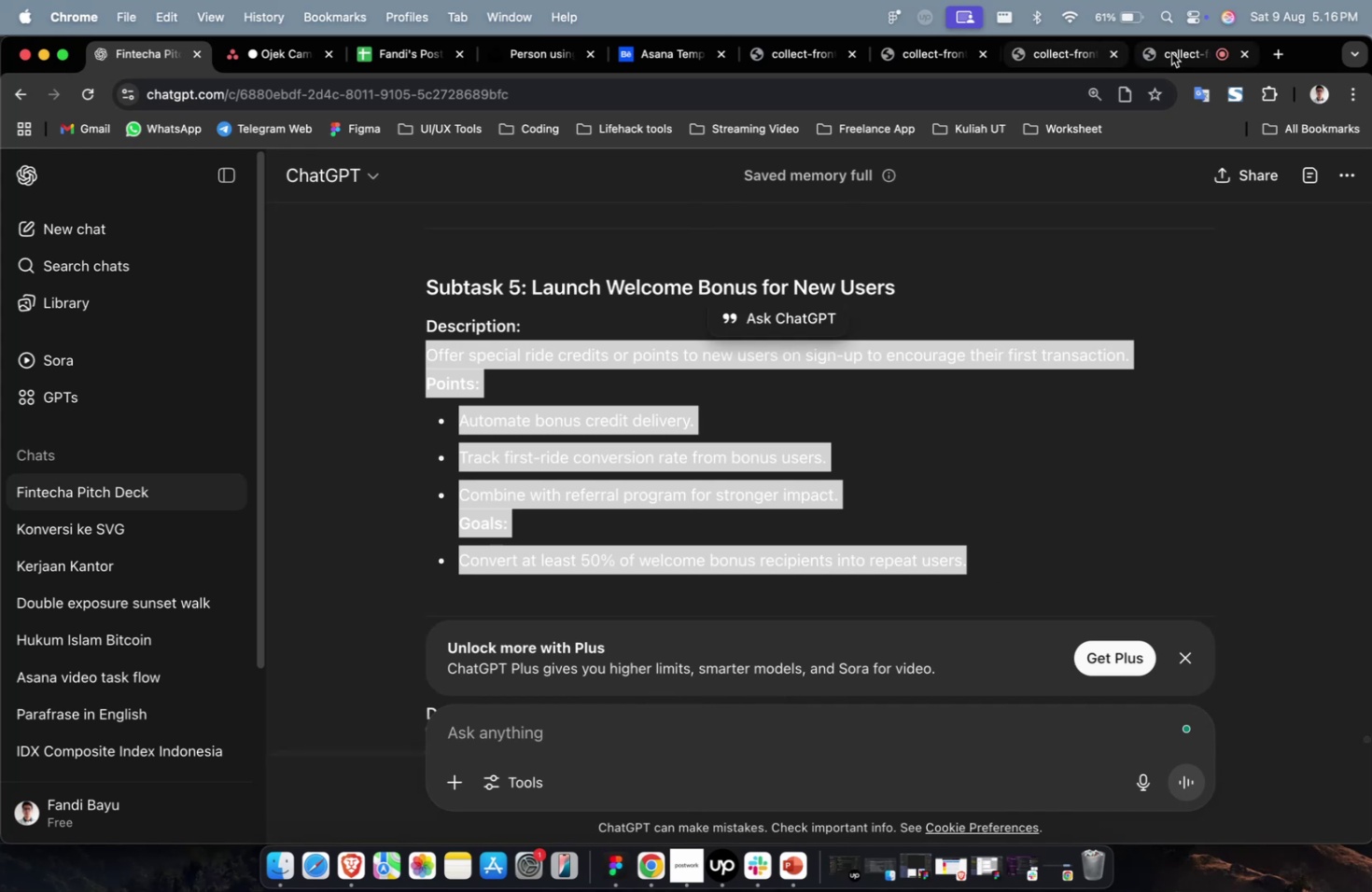 
key(Meta+C)
 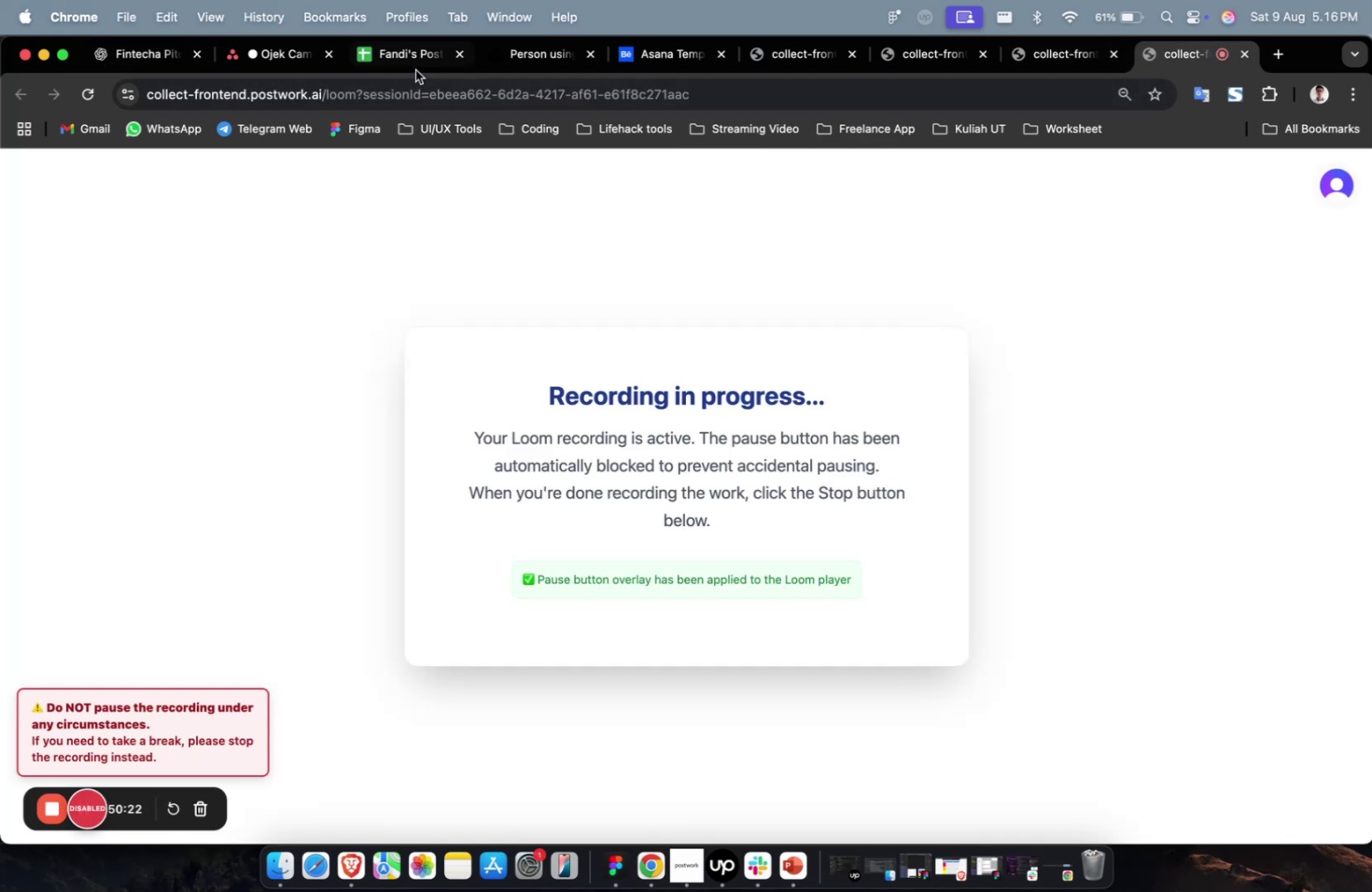 
left_click([274, 65])
 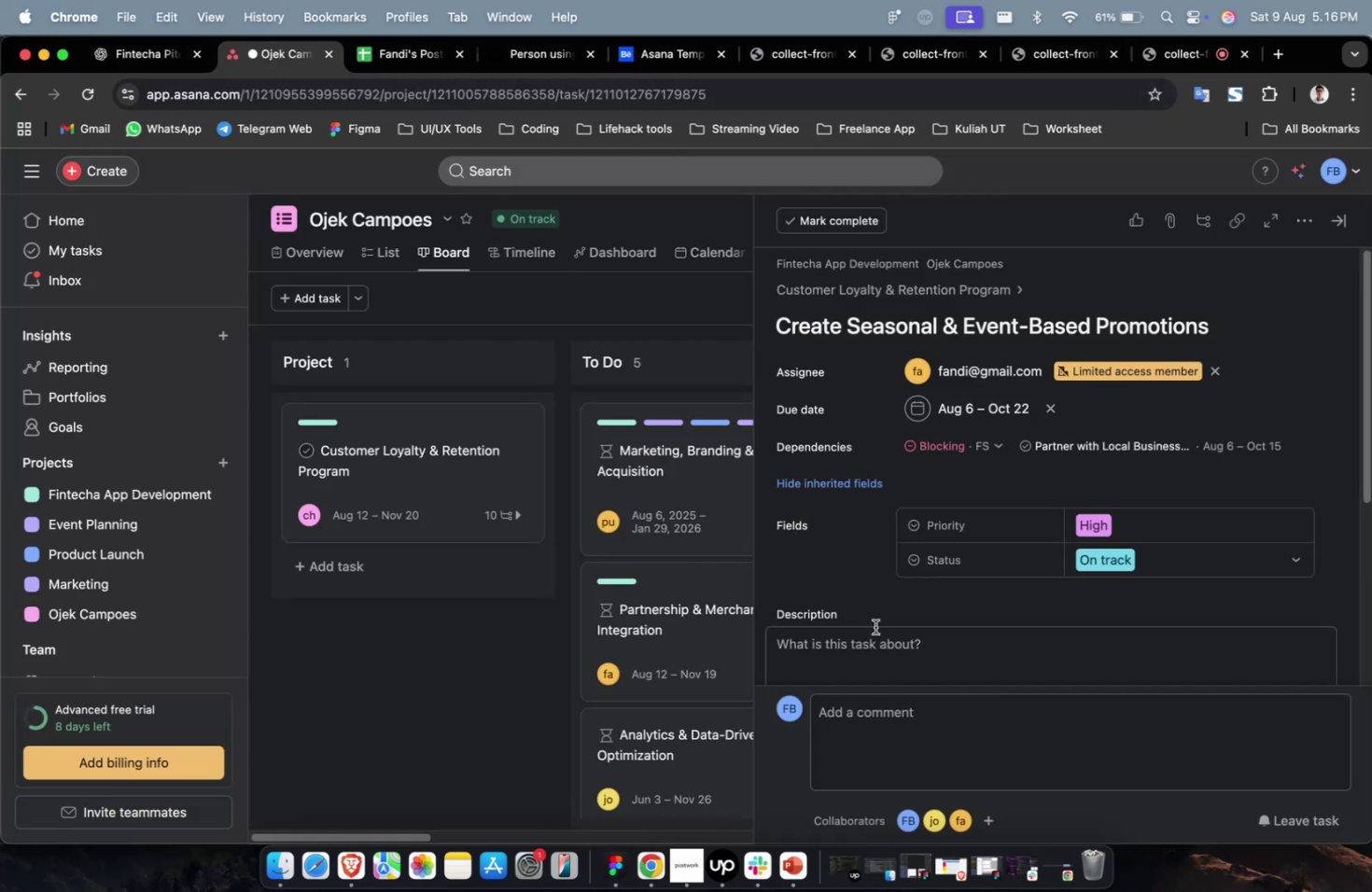 
left_click([876, 631])
 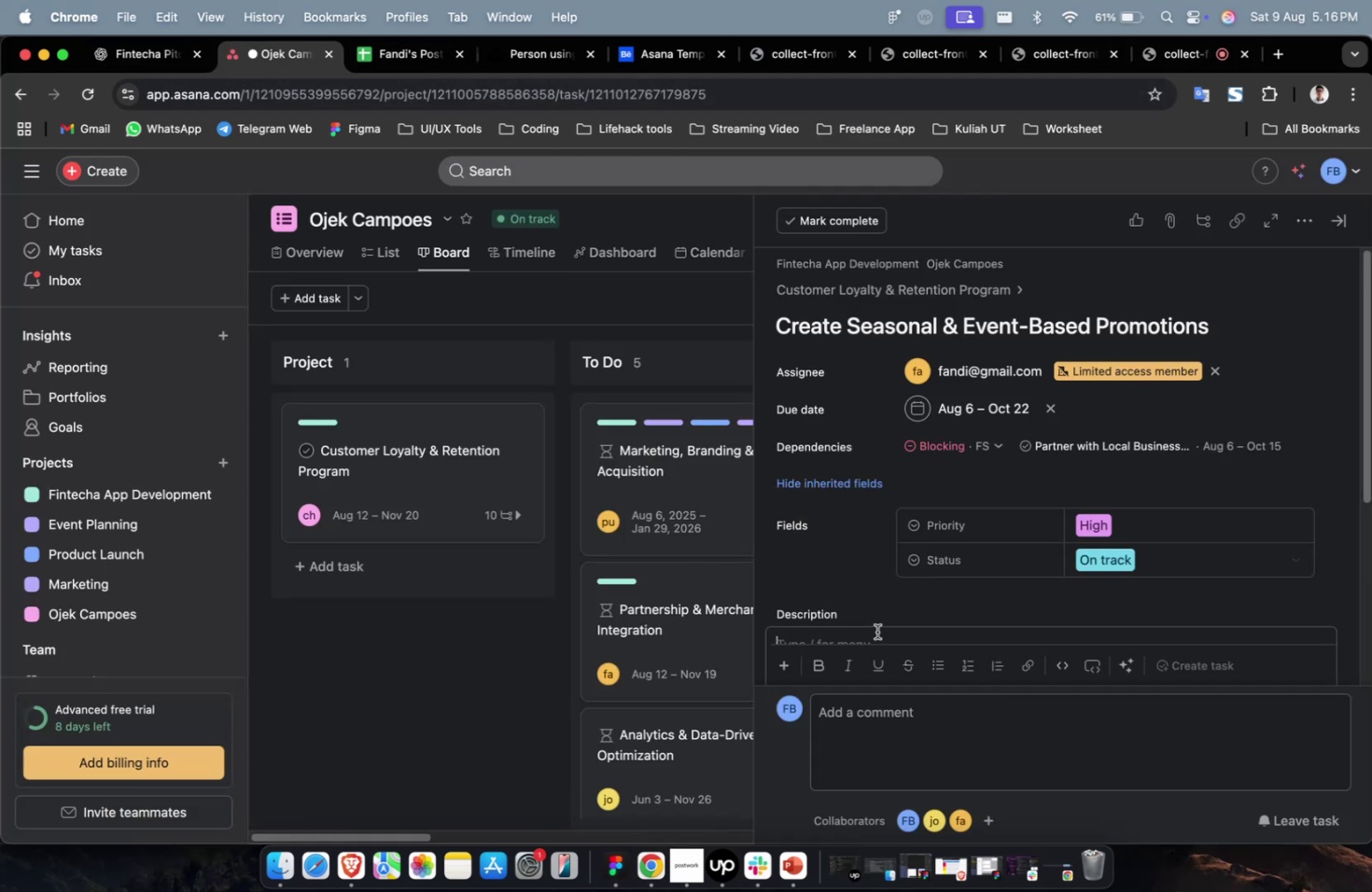 
key(Meta+V)
 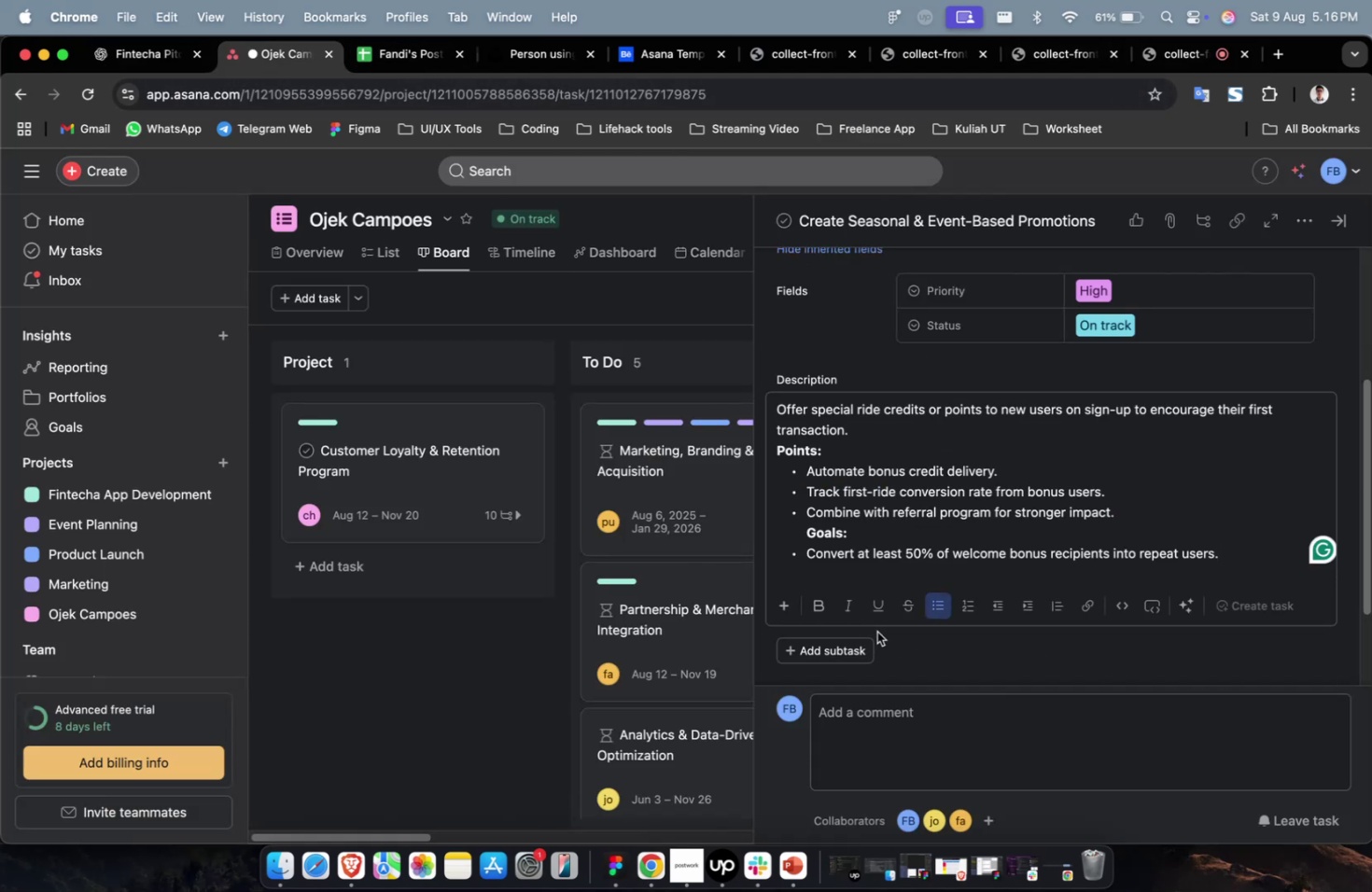 
scroll: coordinate [892, 570], scroll_direction: up, amount: 4.0
 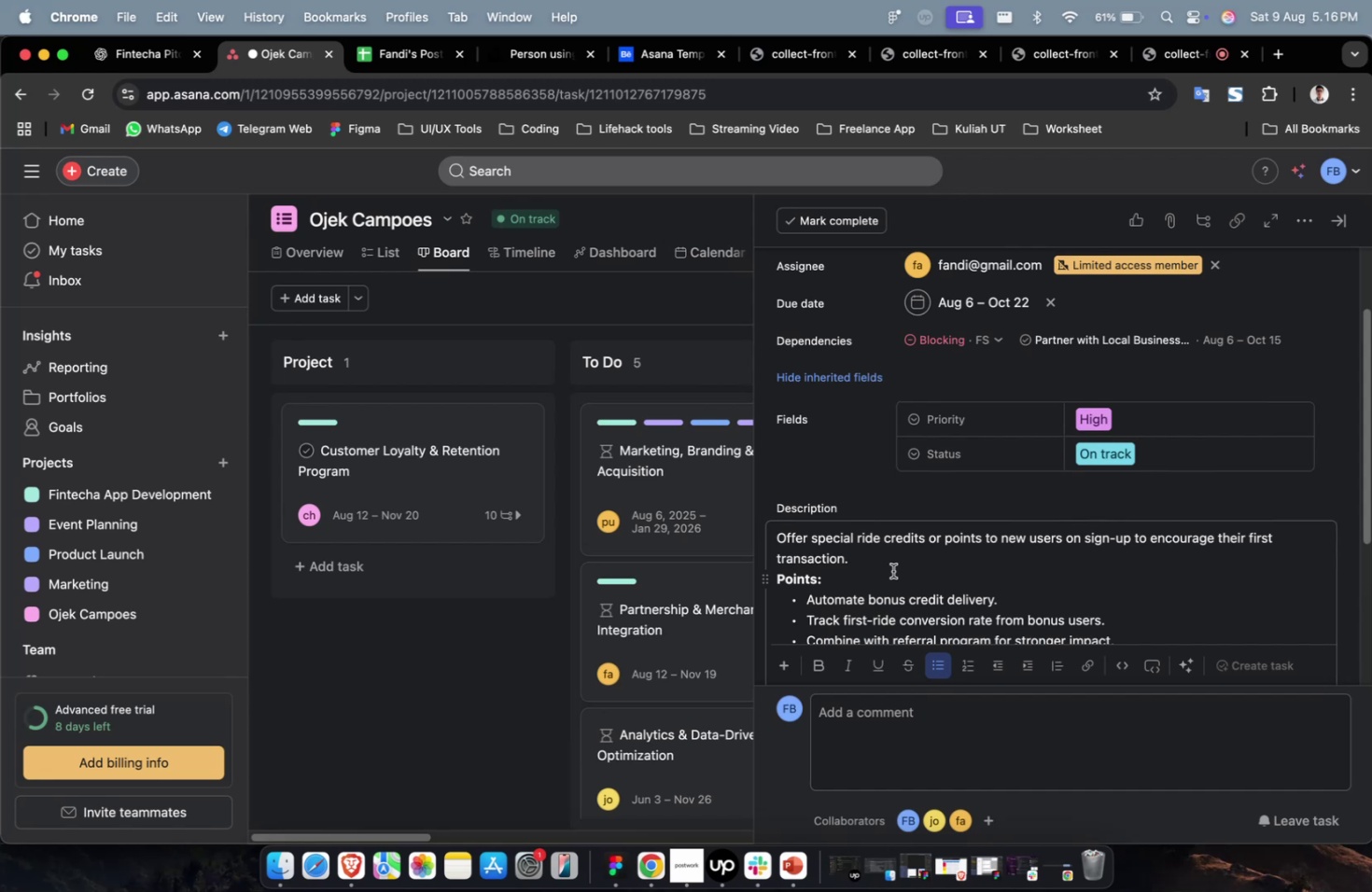 
wait(33.22)
 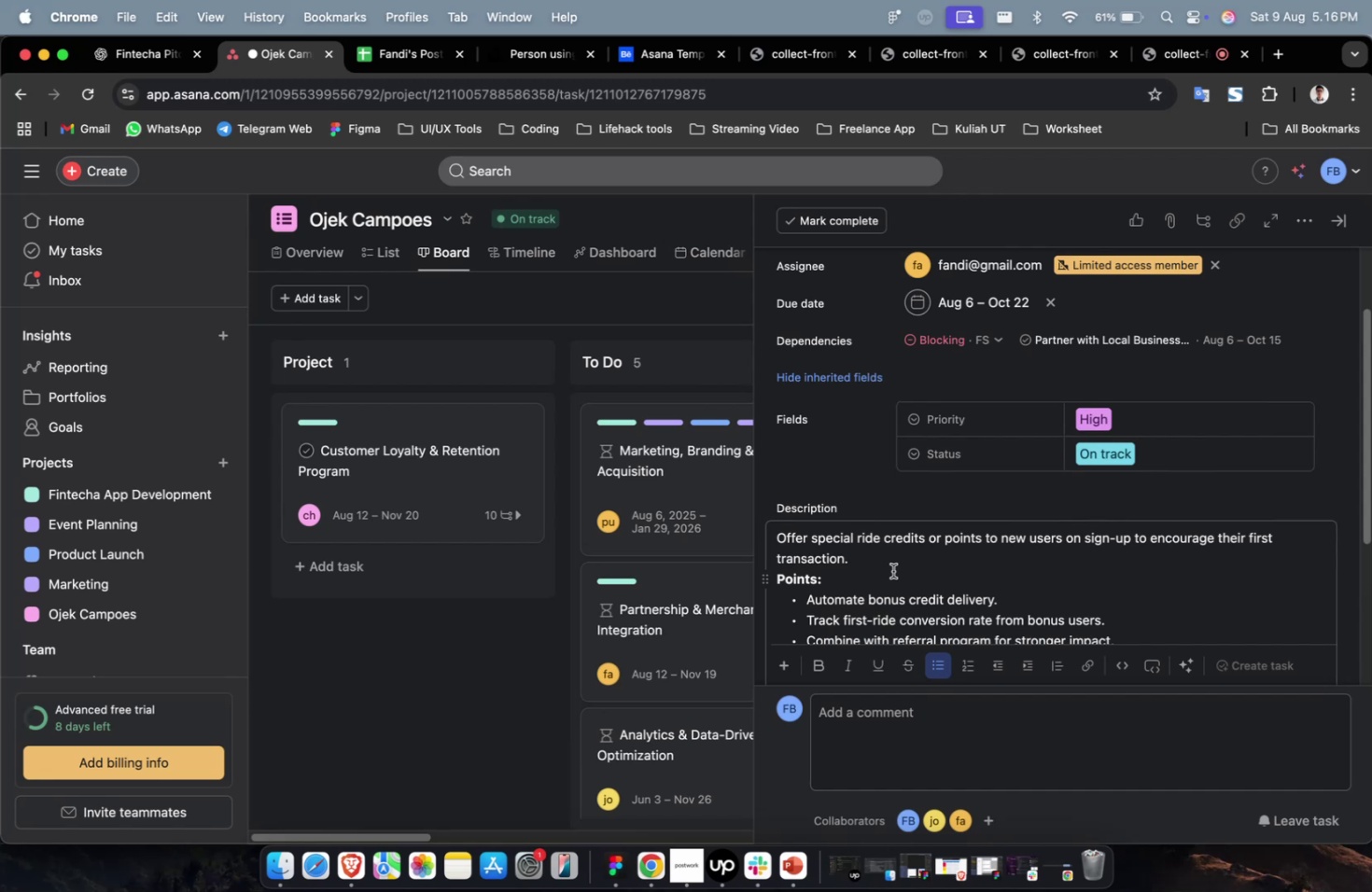 
scroll: coordinate [898, 573], scroll_direction: down, amount: 1.0
 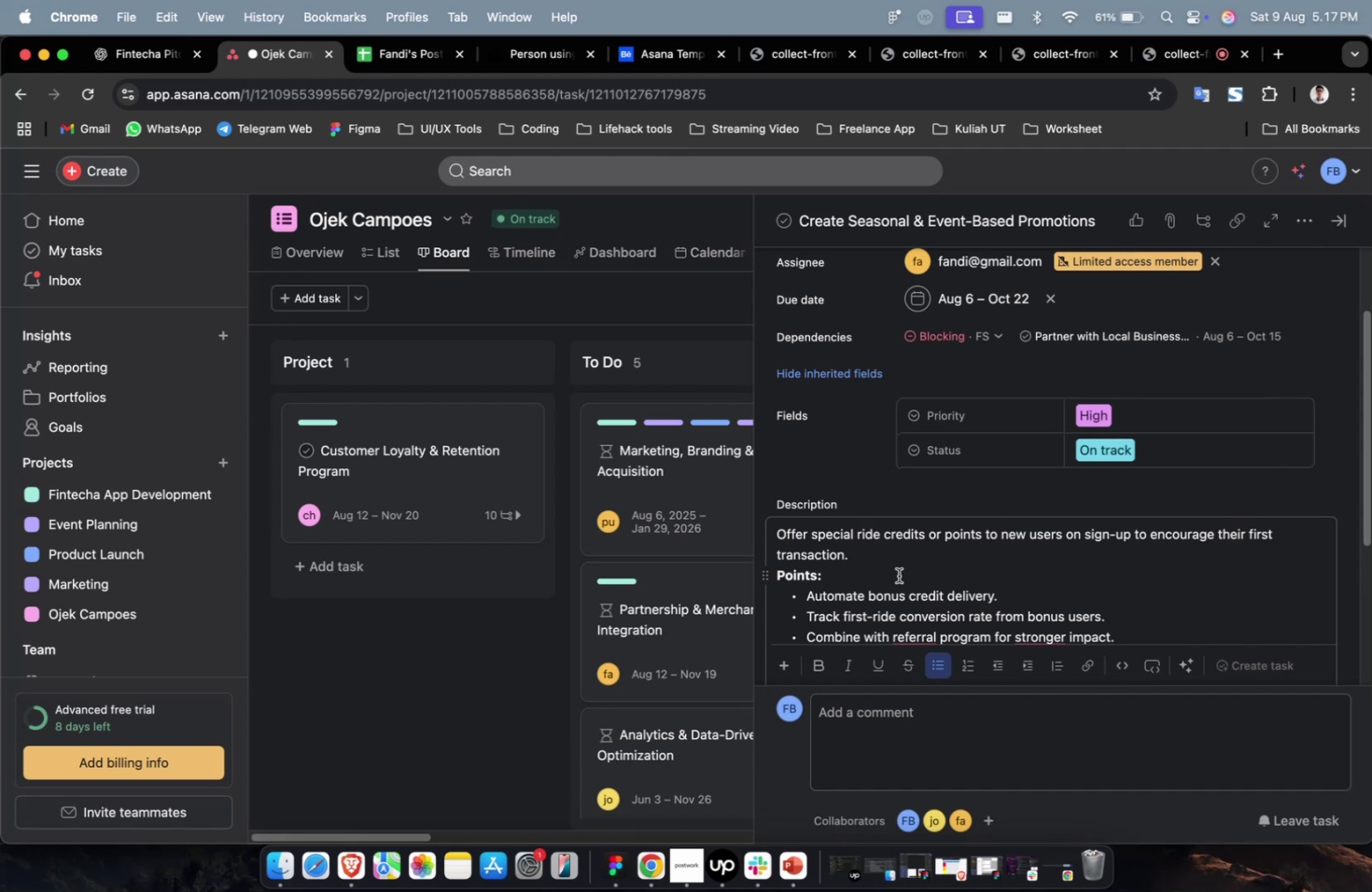 
wait(8.62)
 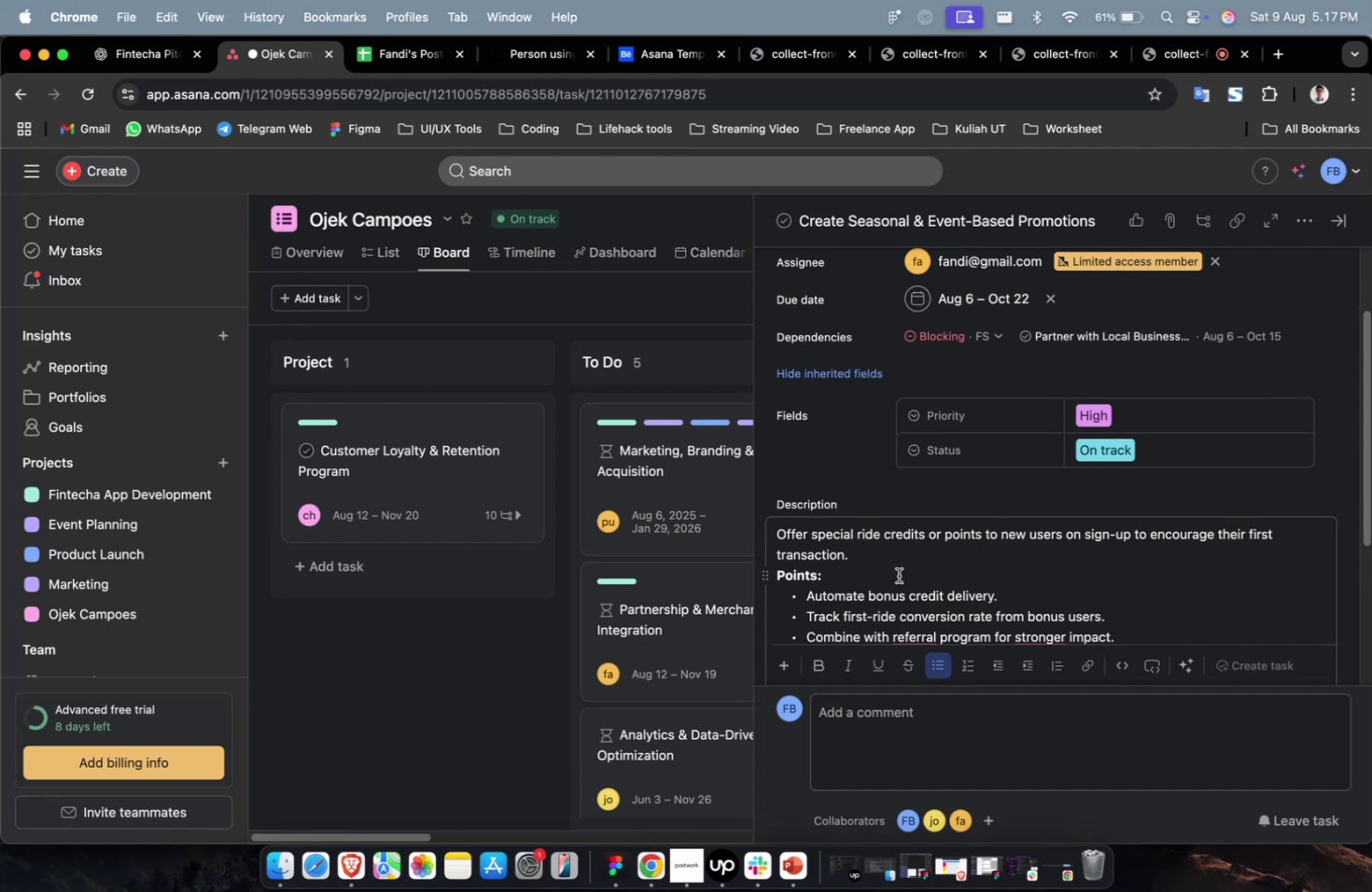 
scroll: coordinate [1022, 438], scroll_direction: down, amount: 25.0
 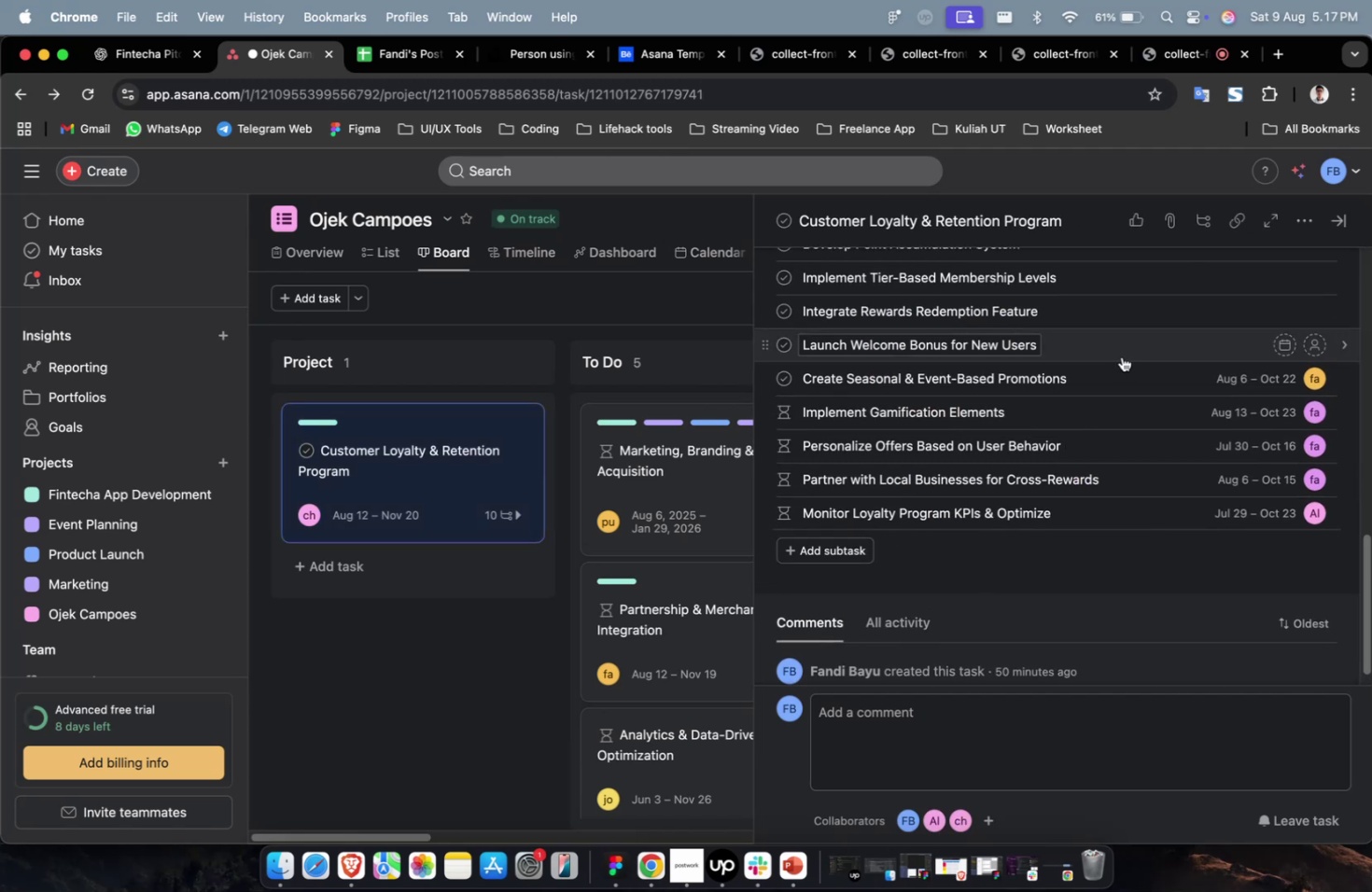 
left_click([1122, 355])
 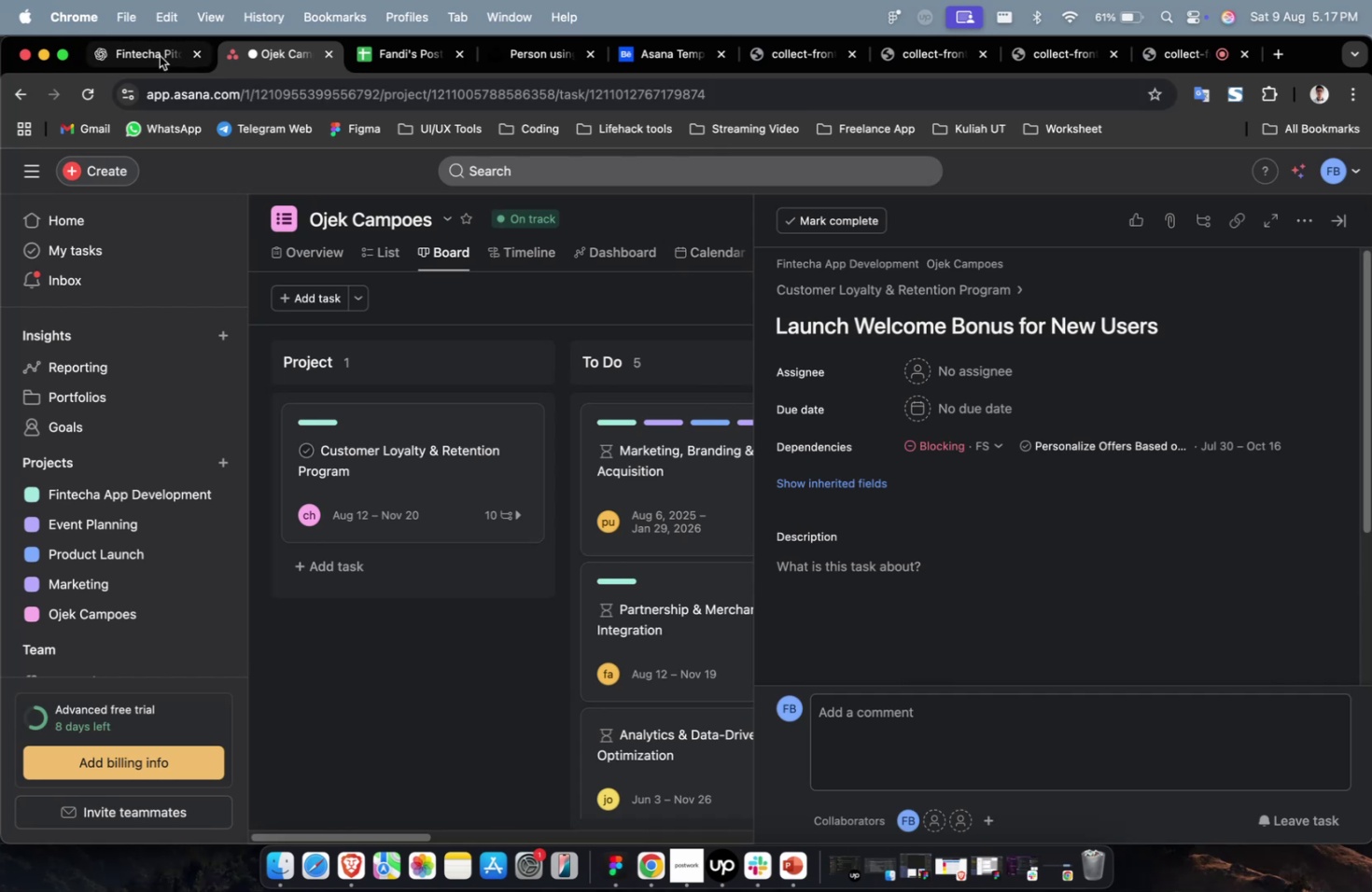 
double_click([156, 55])
 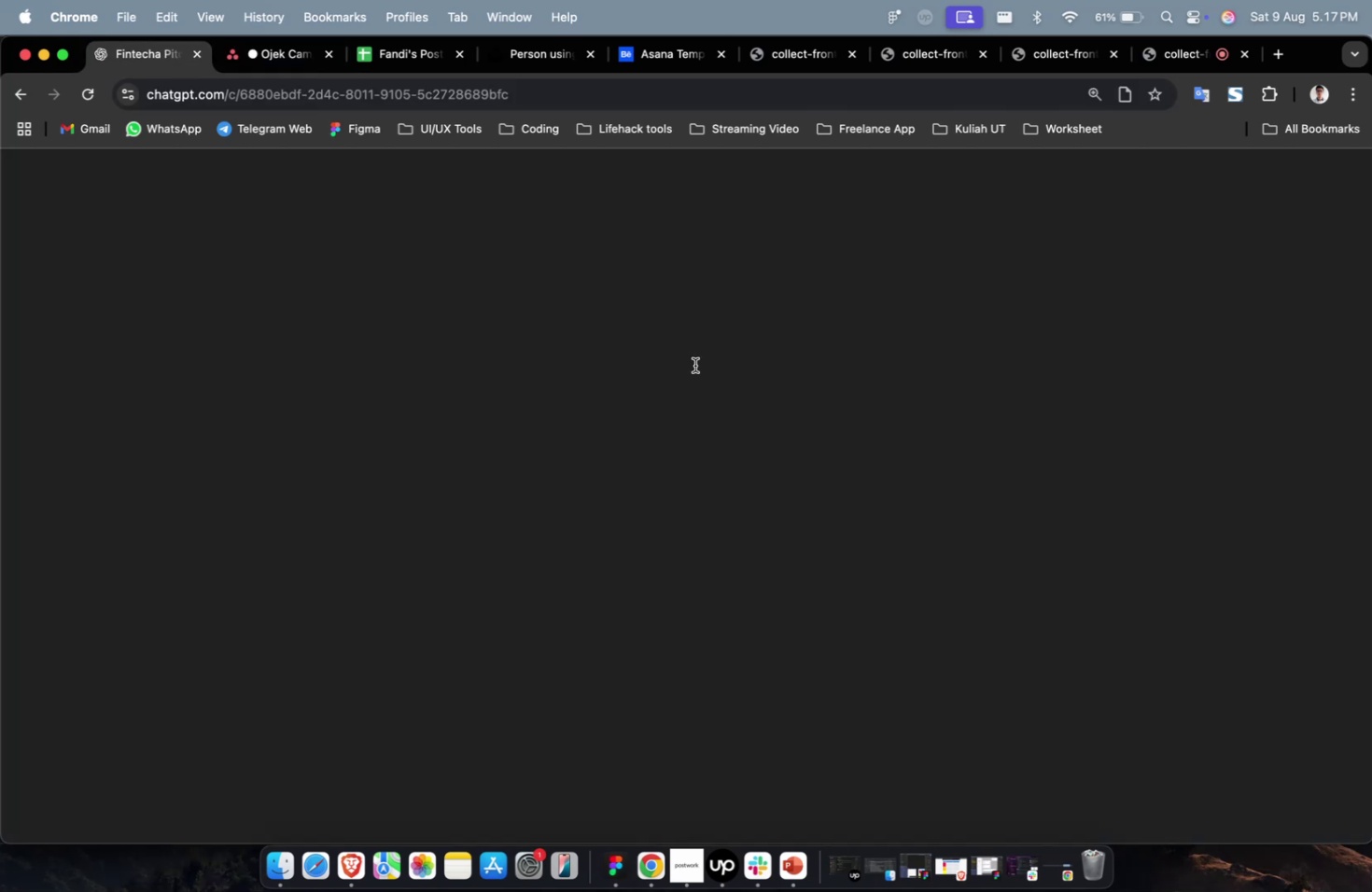 
scroll: coordinate [768, 392], scroll_direction: up, amount: 9.0
 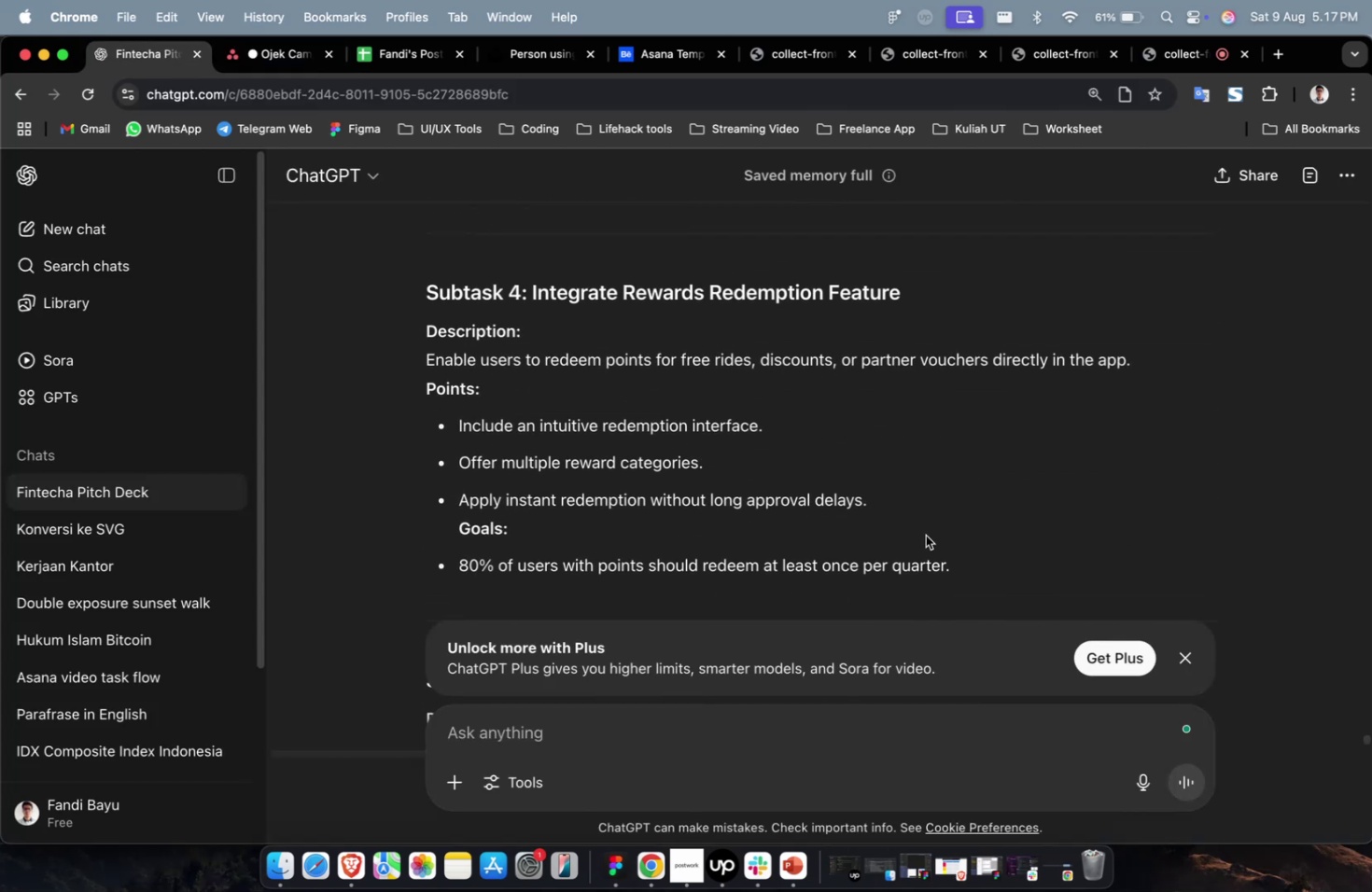 
left_click_drag(start_coordinate=[984, 575], to_coordinate=[404, 367])
 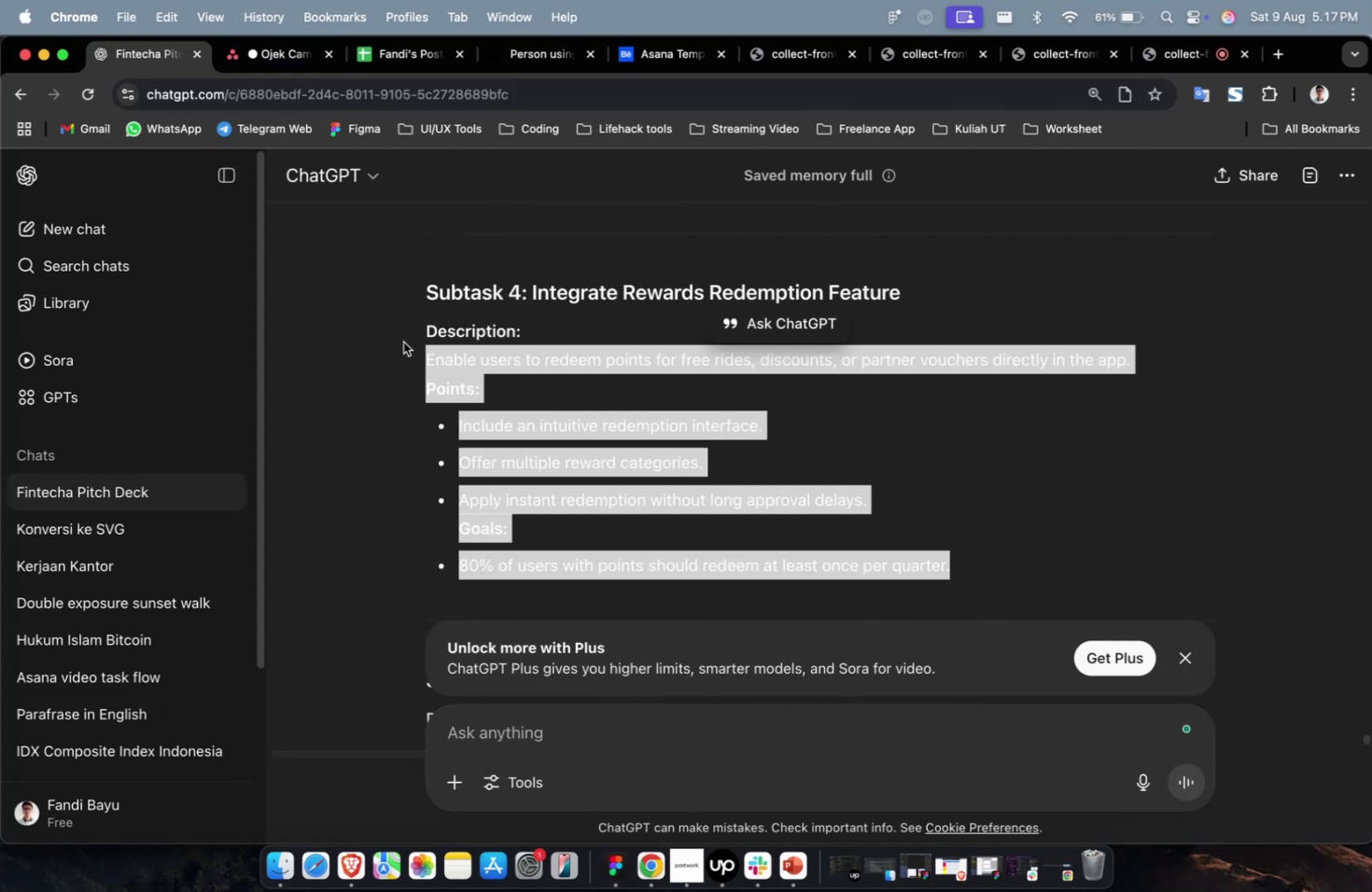 
key(Meta+CommandLeft)
 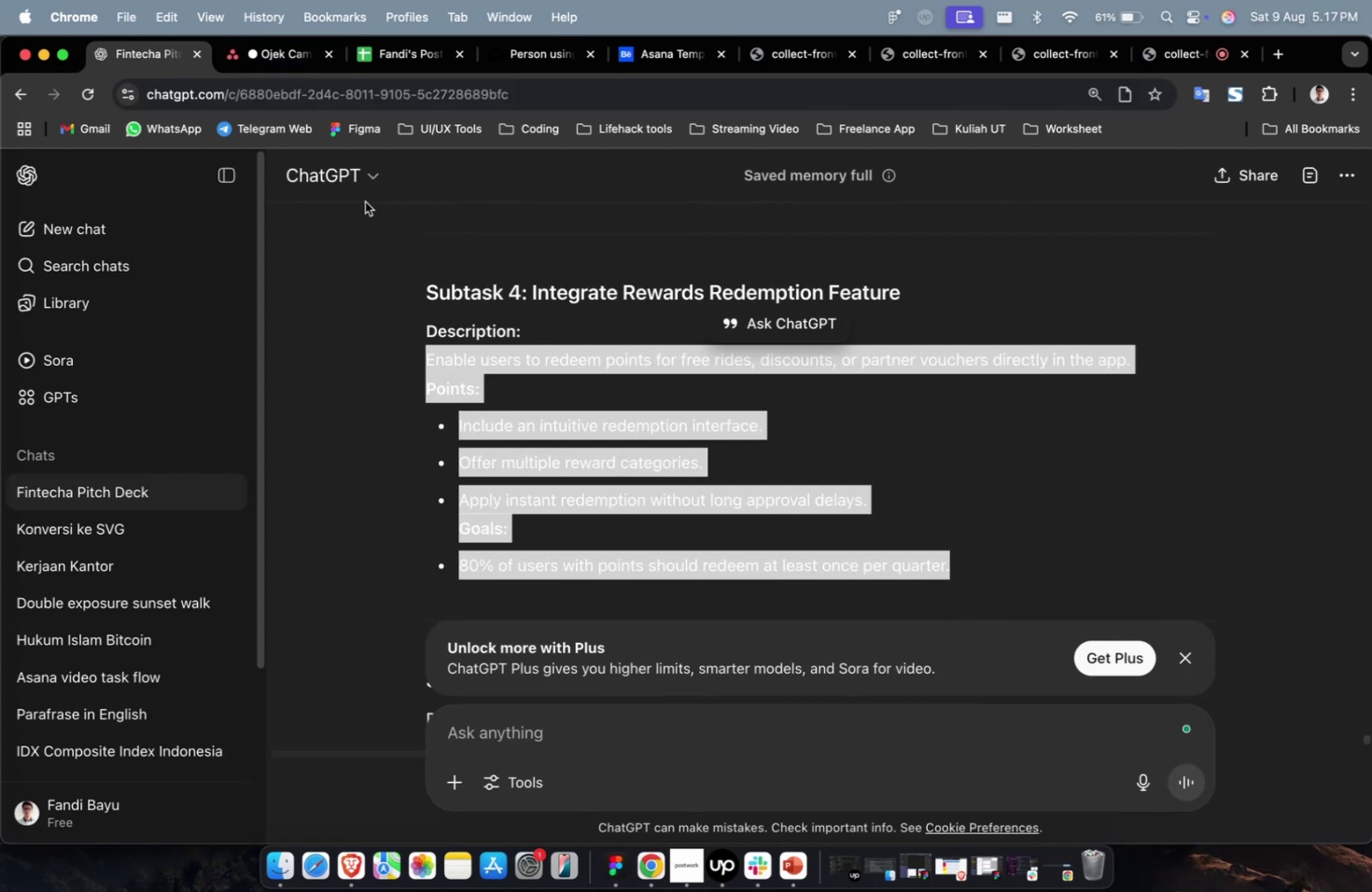 
key(Meta+C)
 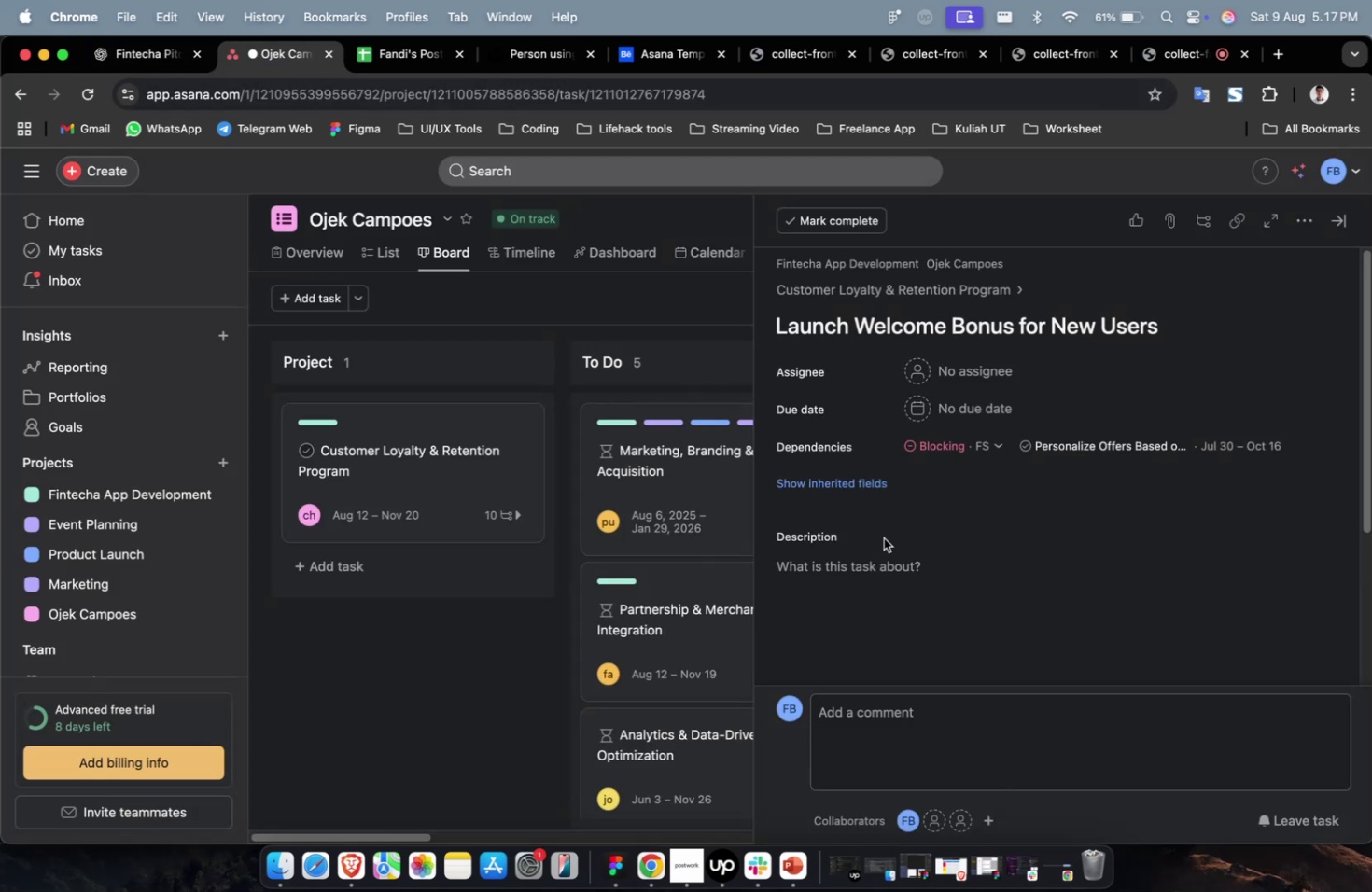 
double_click([895, 573])
 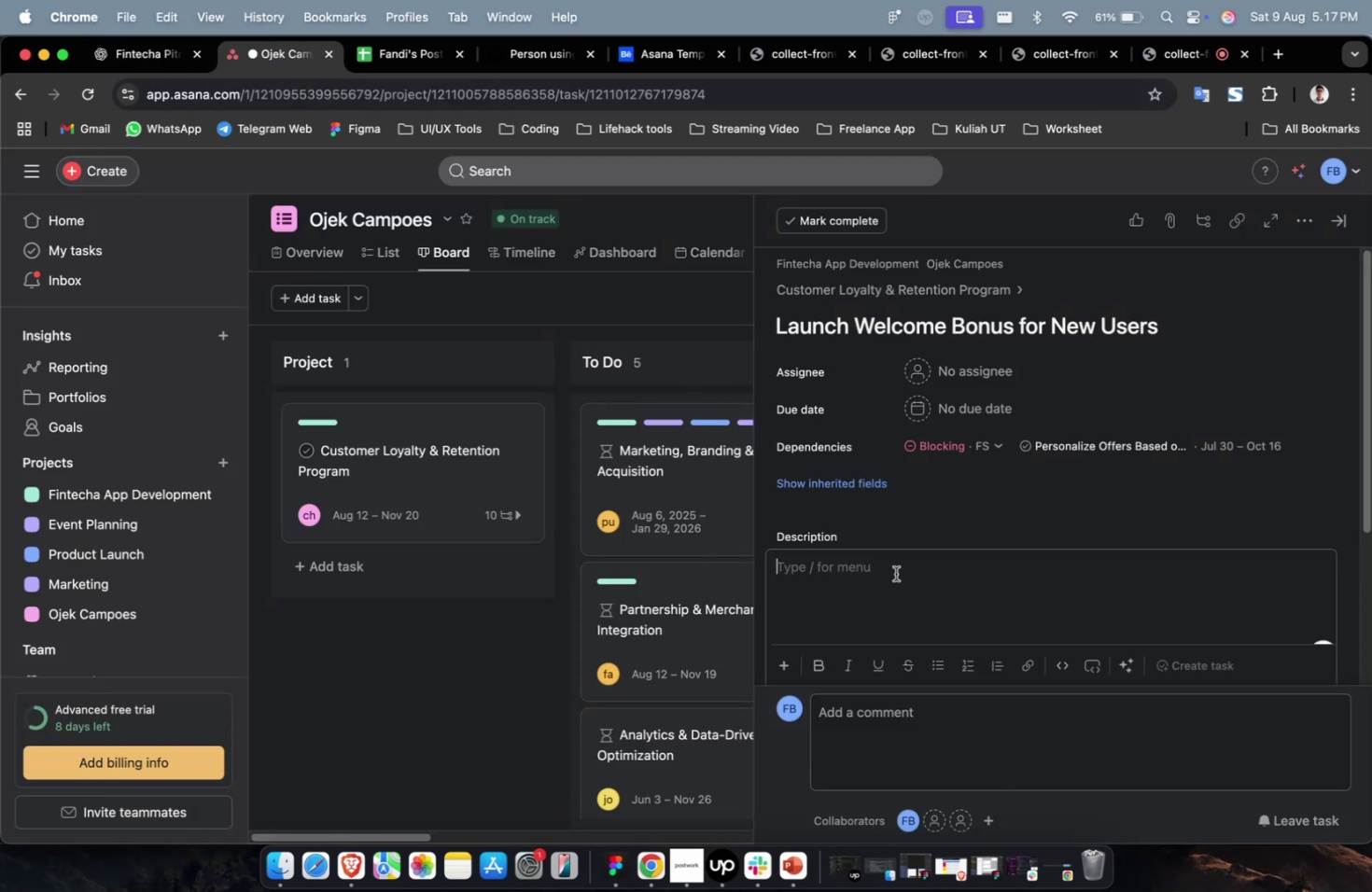 
key(Meta+CommandLeft)
 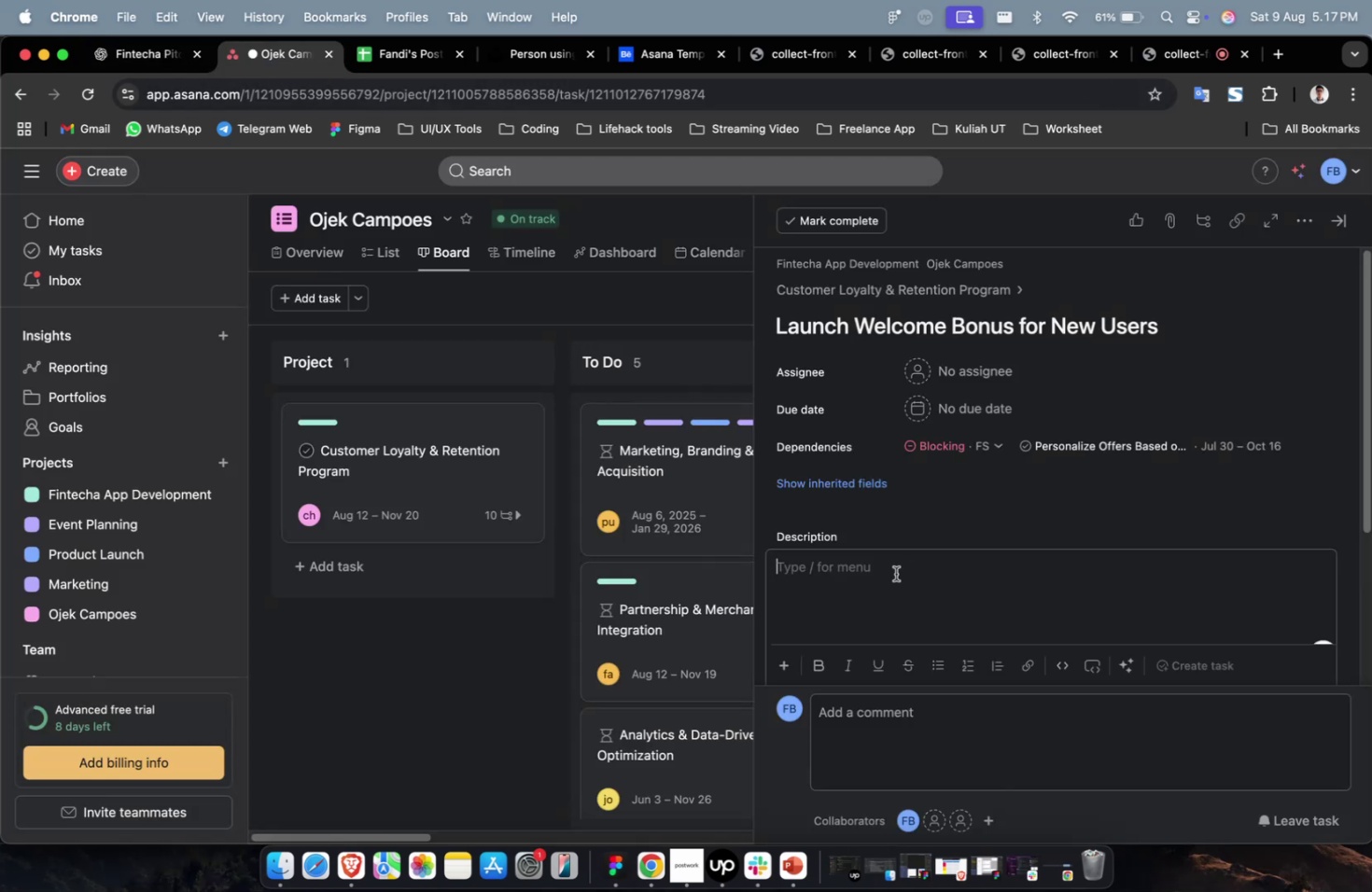 
key(Meta+V)
 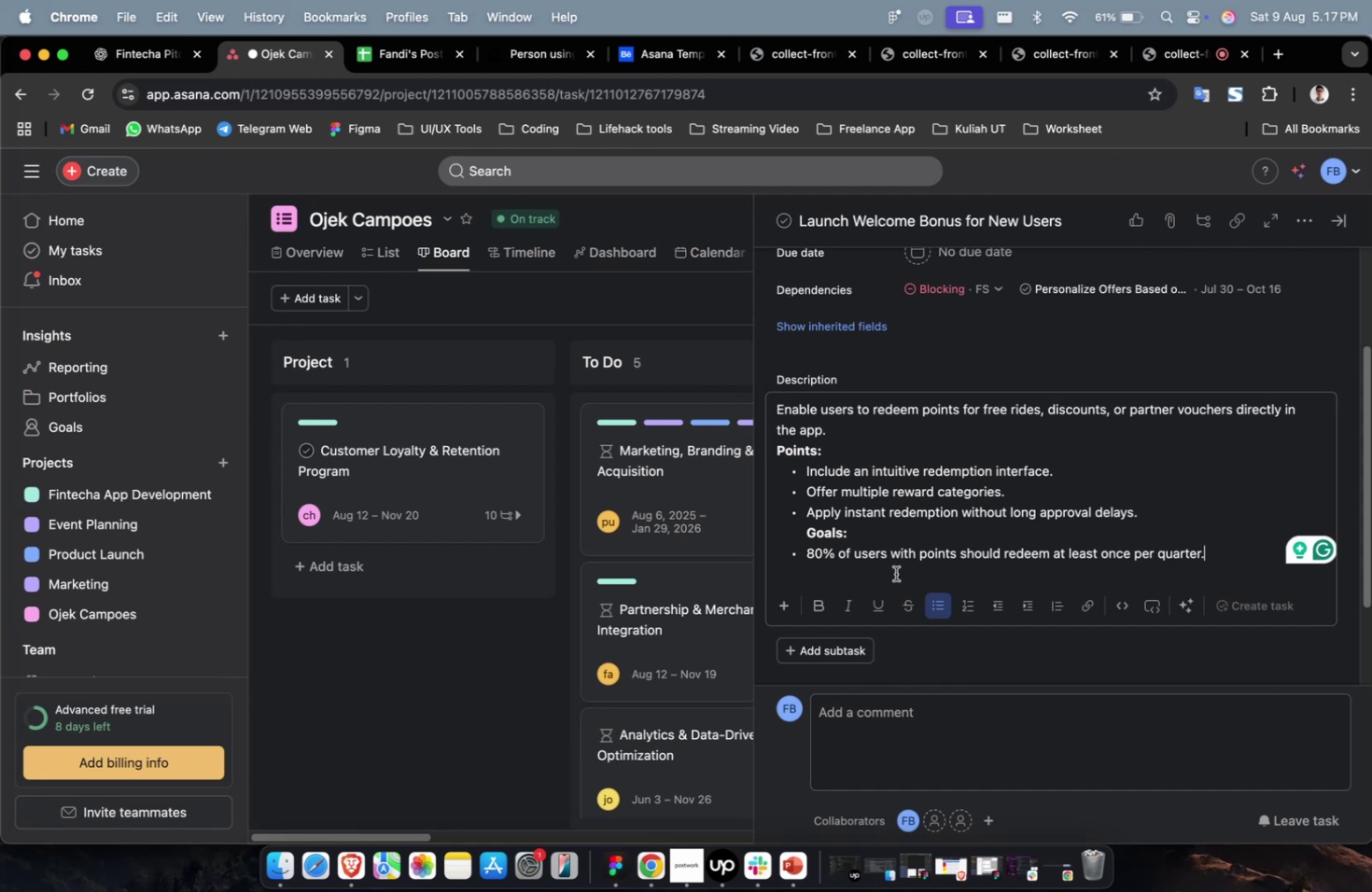 
wait(23.3)
 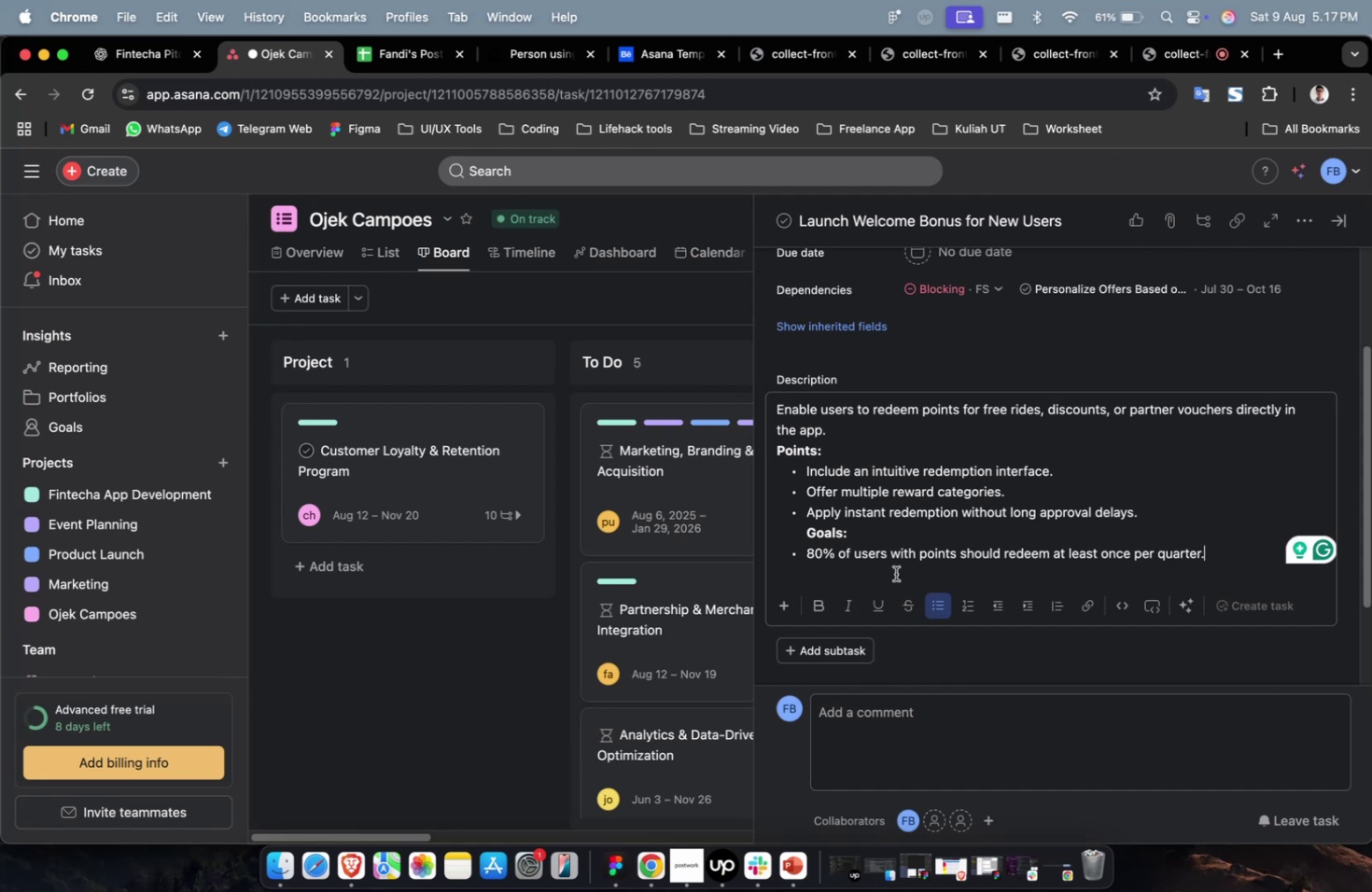 
left_click([844, 312])
 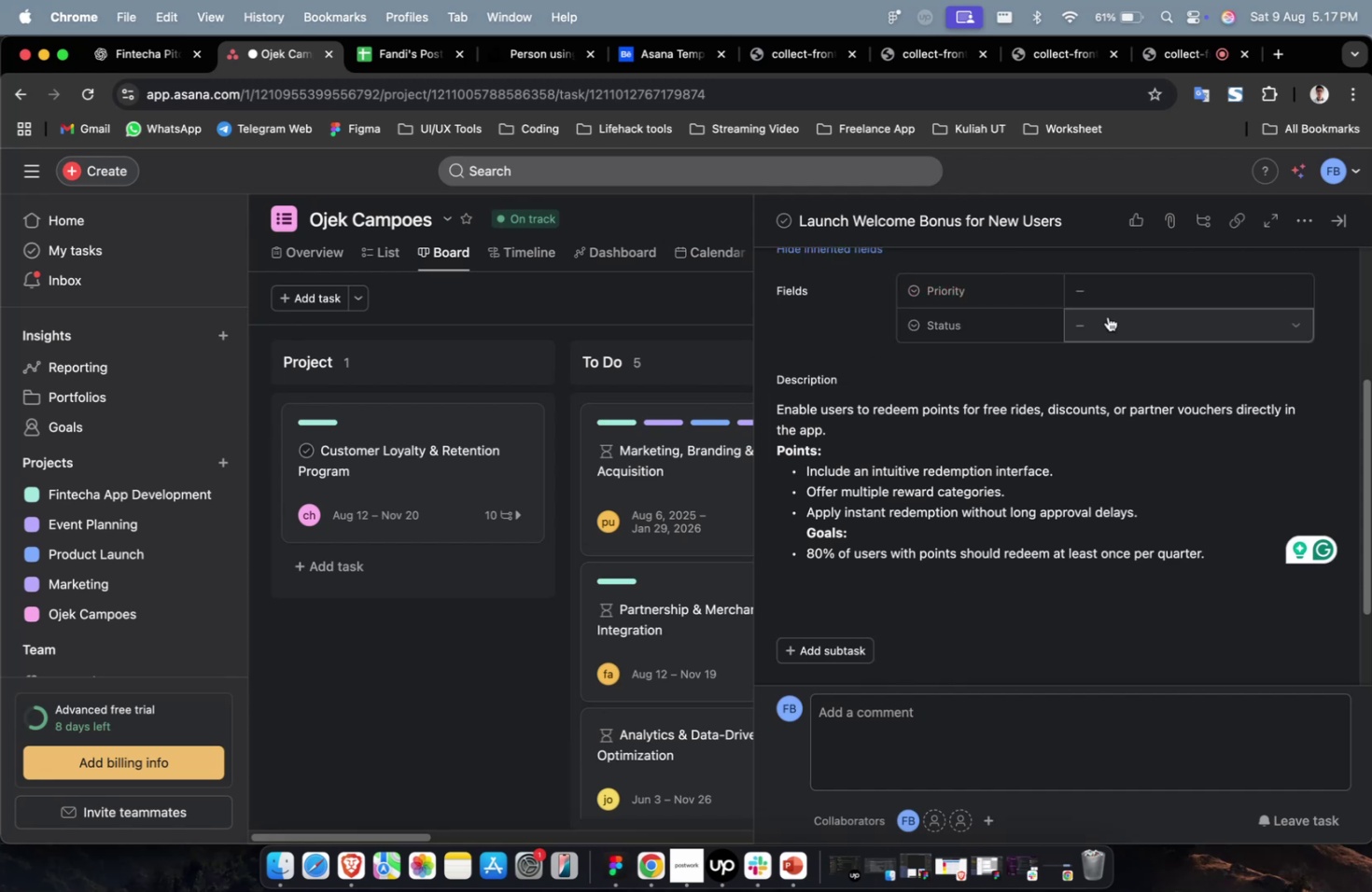 
triple_click([1110, 282])
 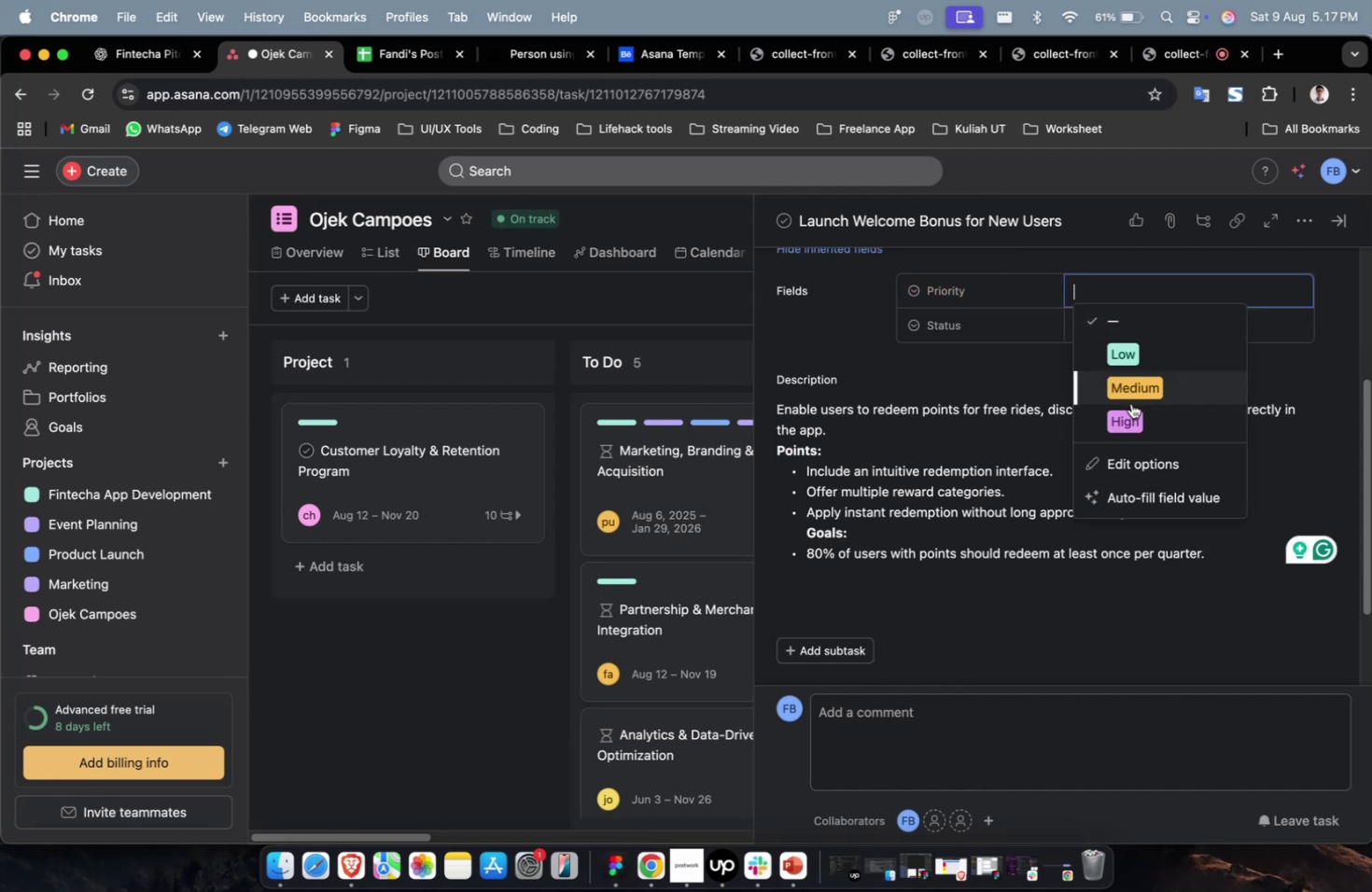 
triple_click([1130, 405])
 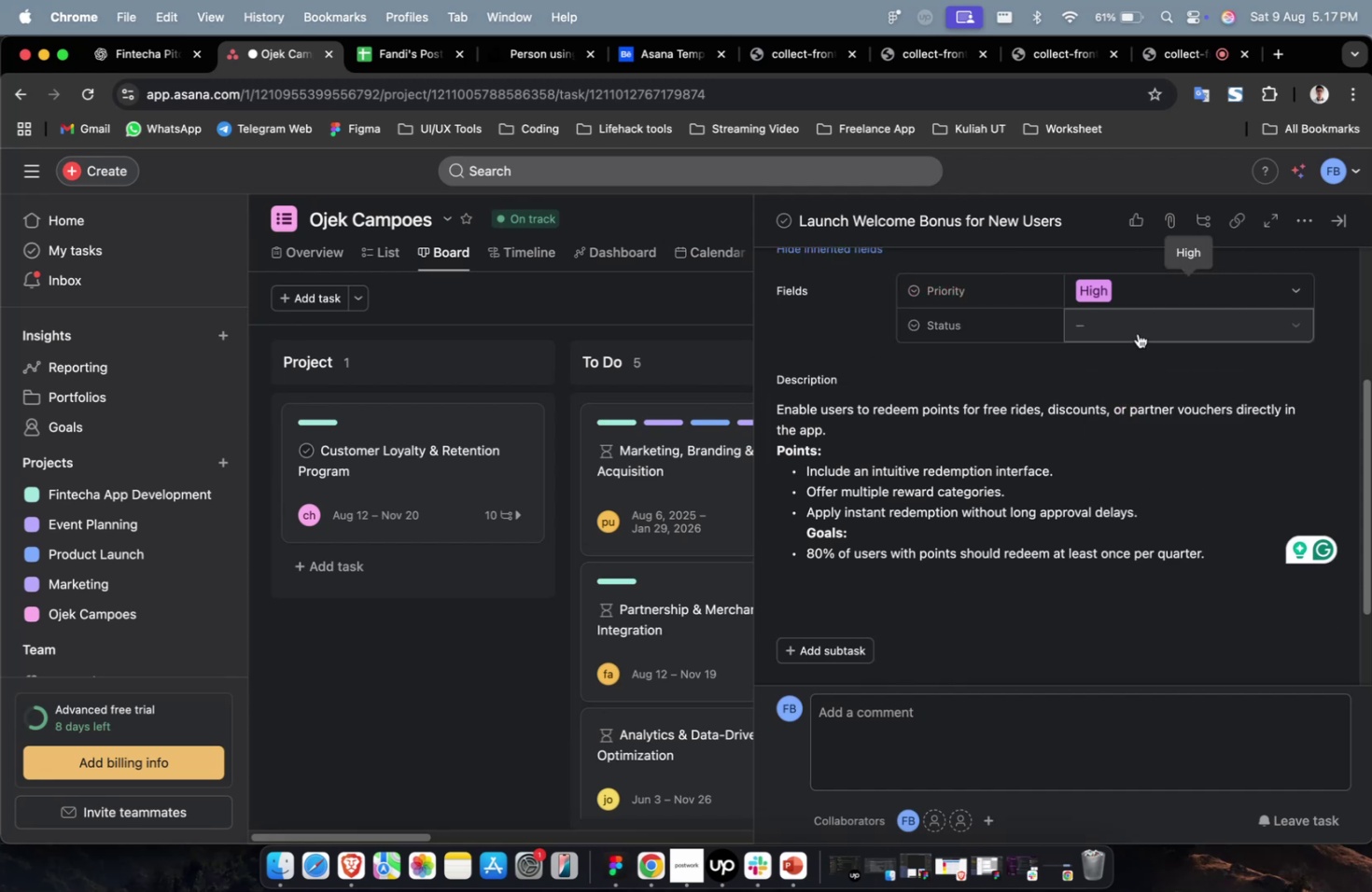 
triple_click([1137, 333])
 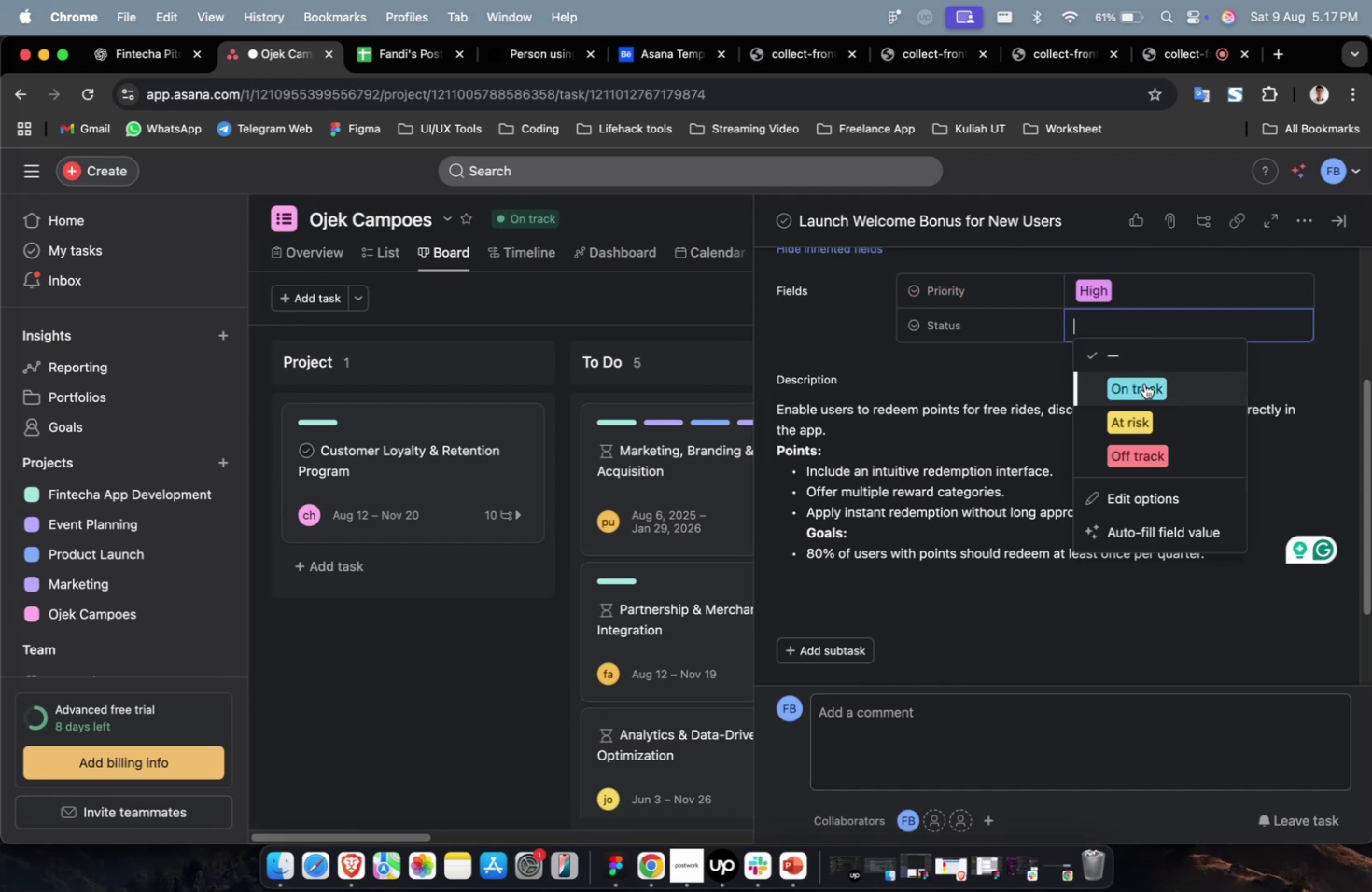 
triple_click([1143, 383])
 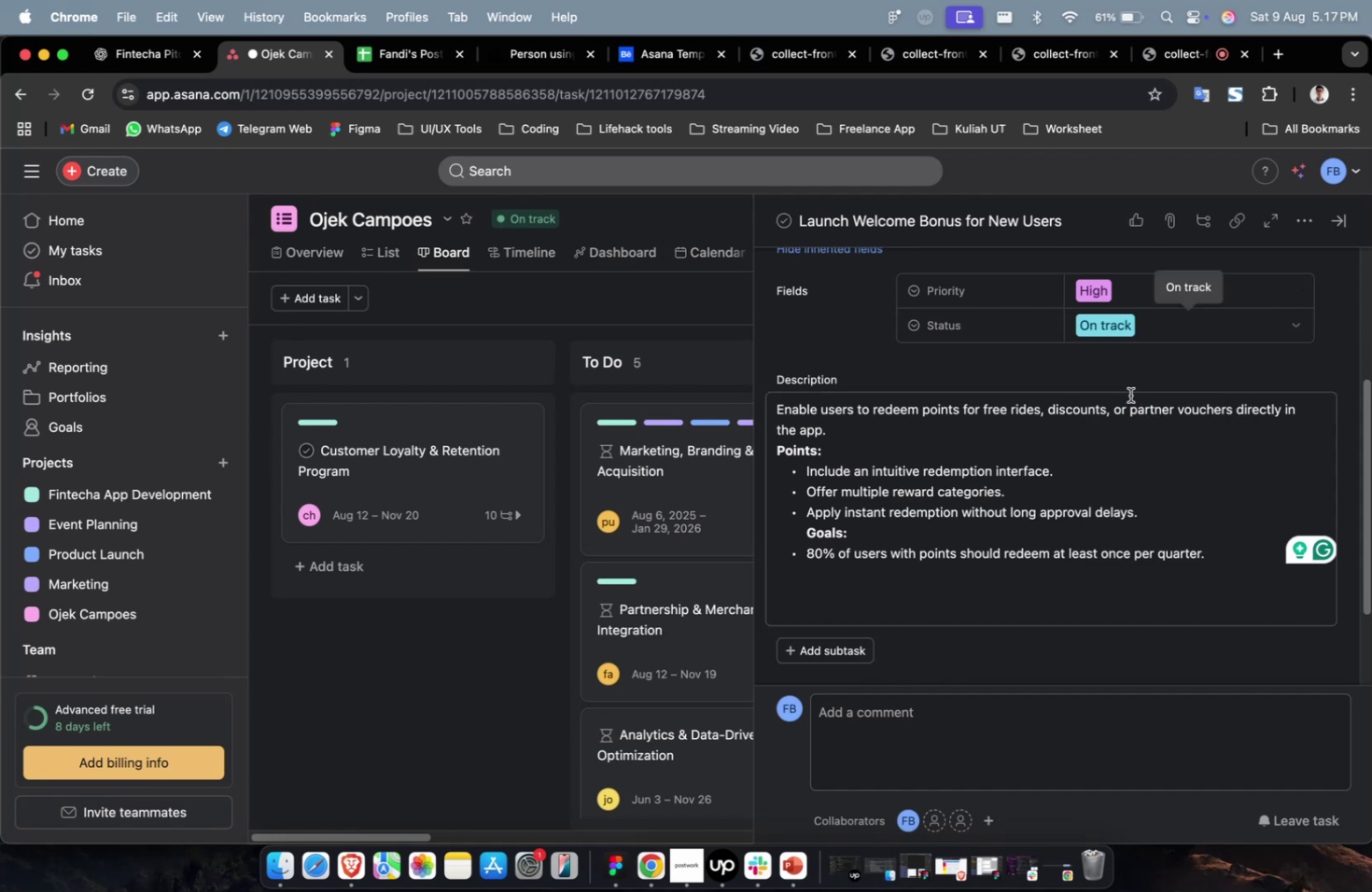 
scroll: coordinate [1129, 396], scroll_direction: up, amount: 8.0
 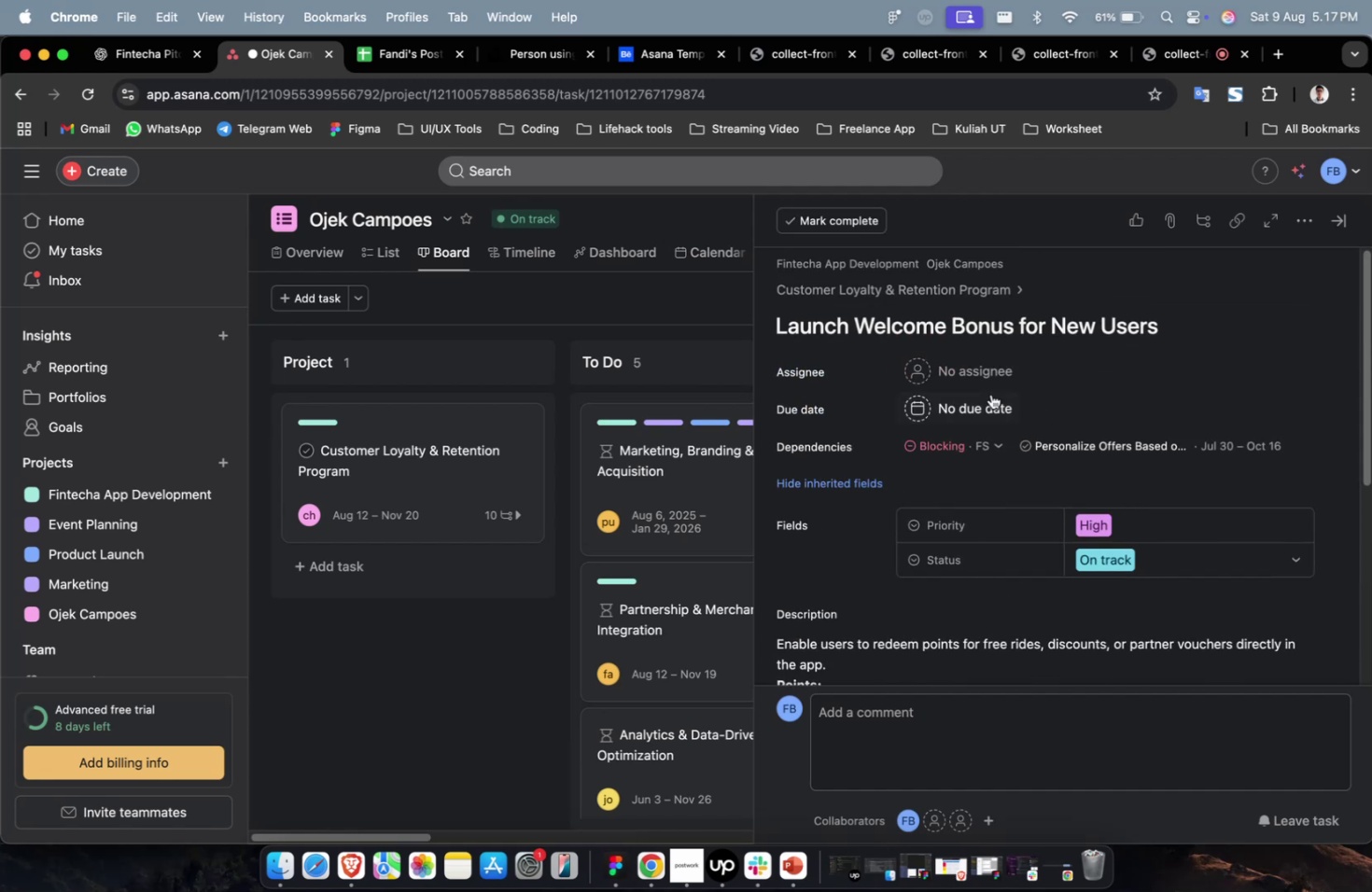 
left_click([982, 378])
 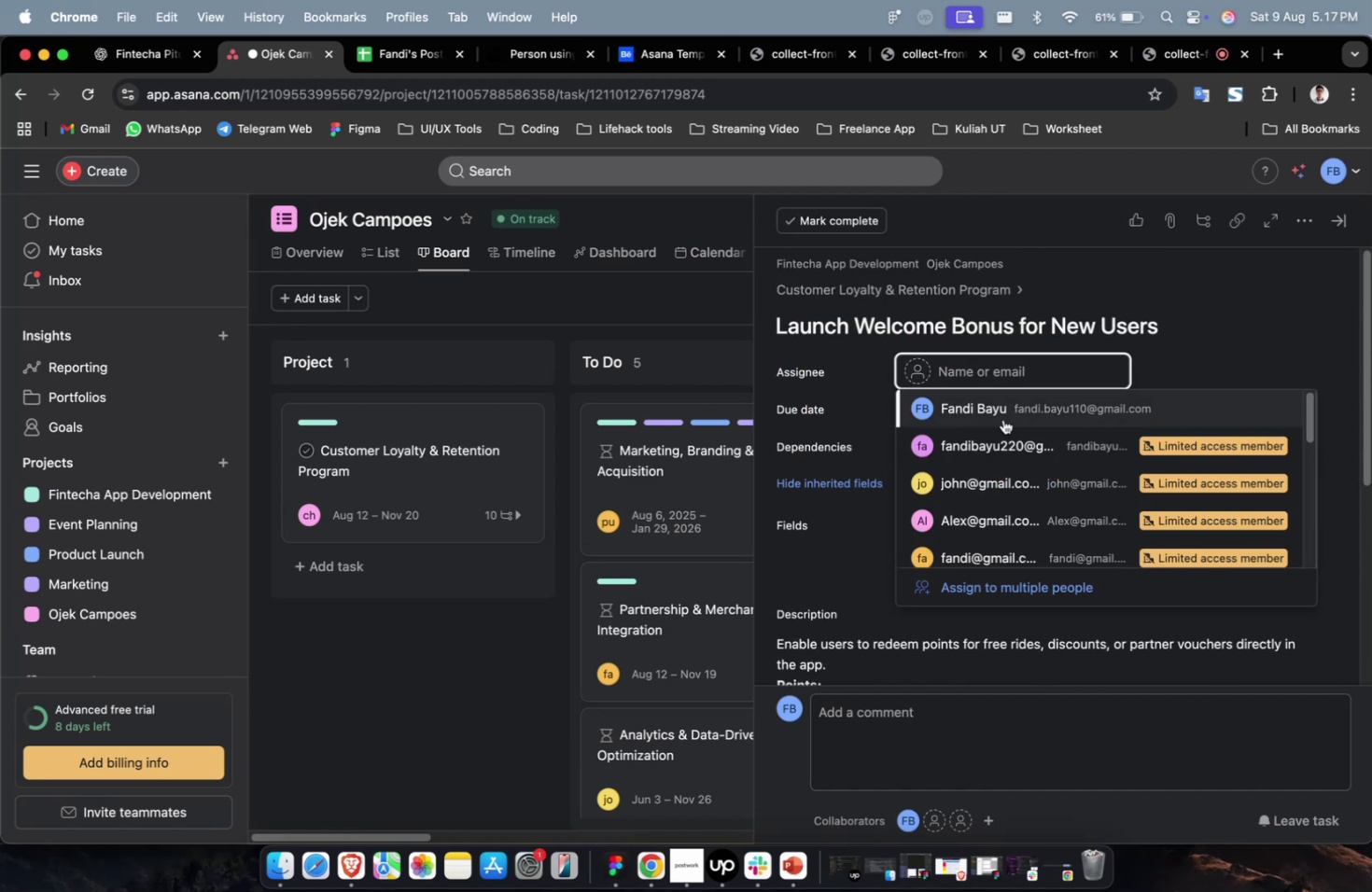 
left_click([1004, 443])
 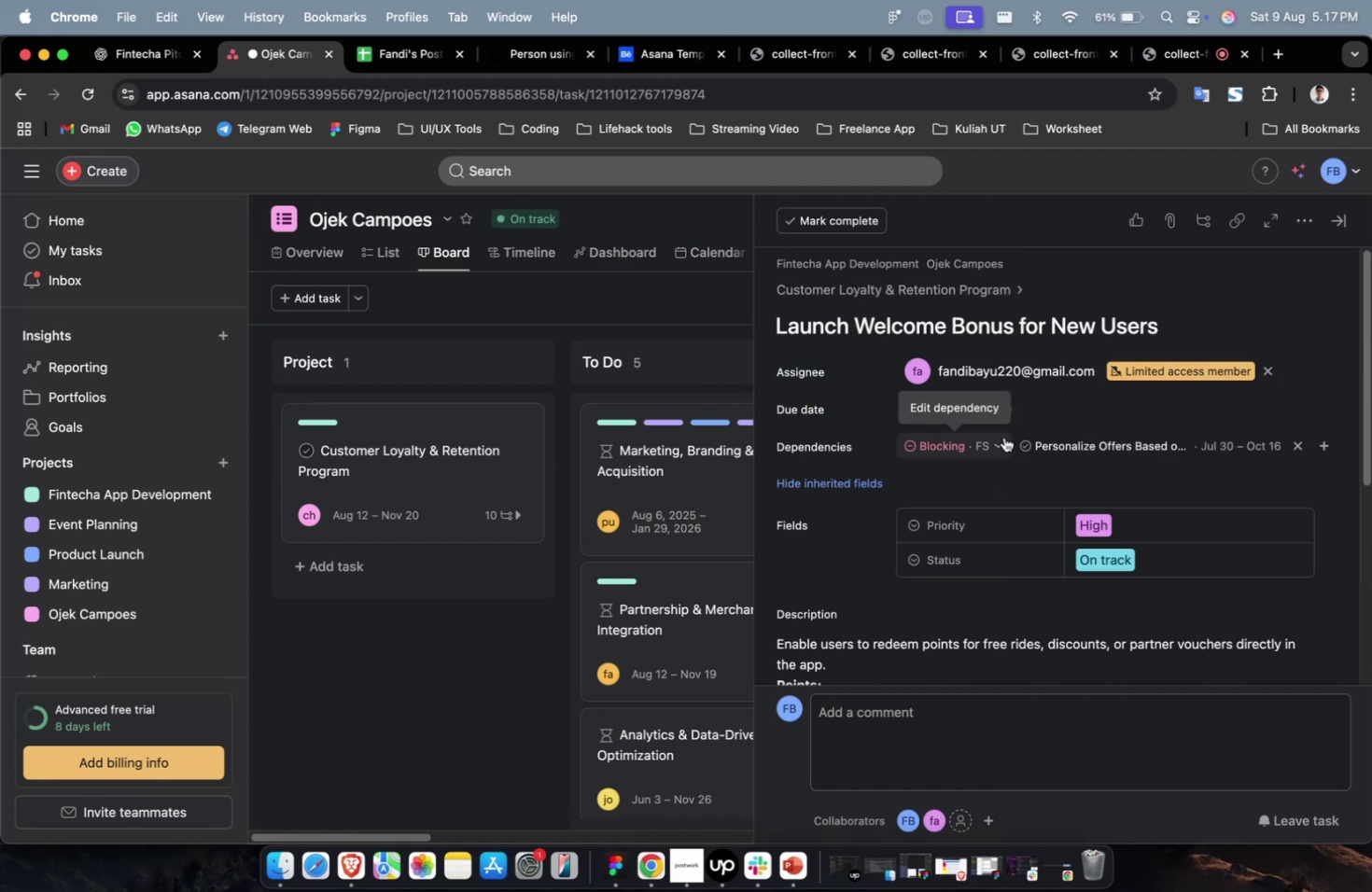 
wait(12.37)
 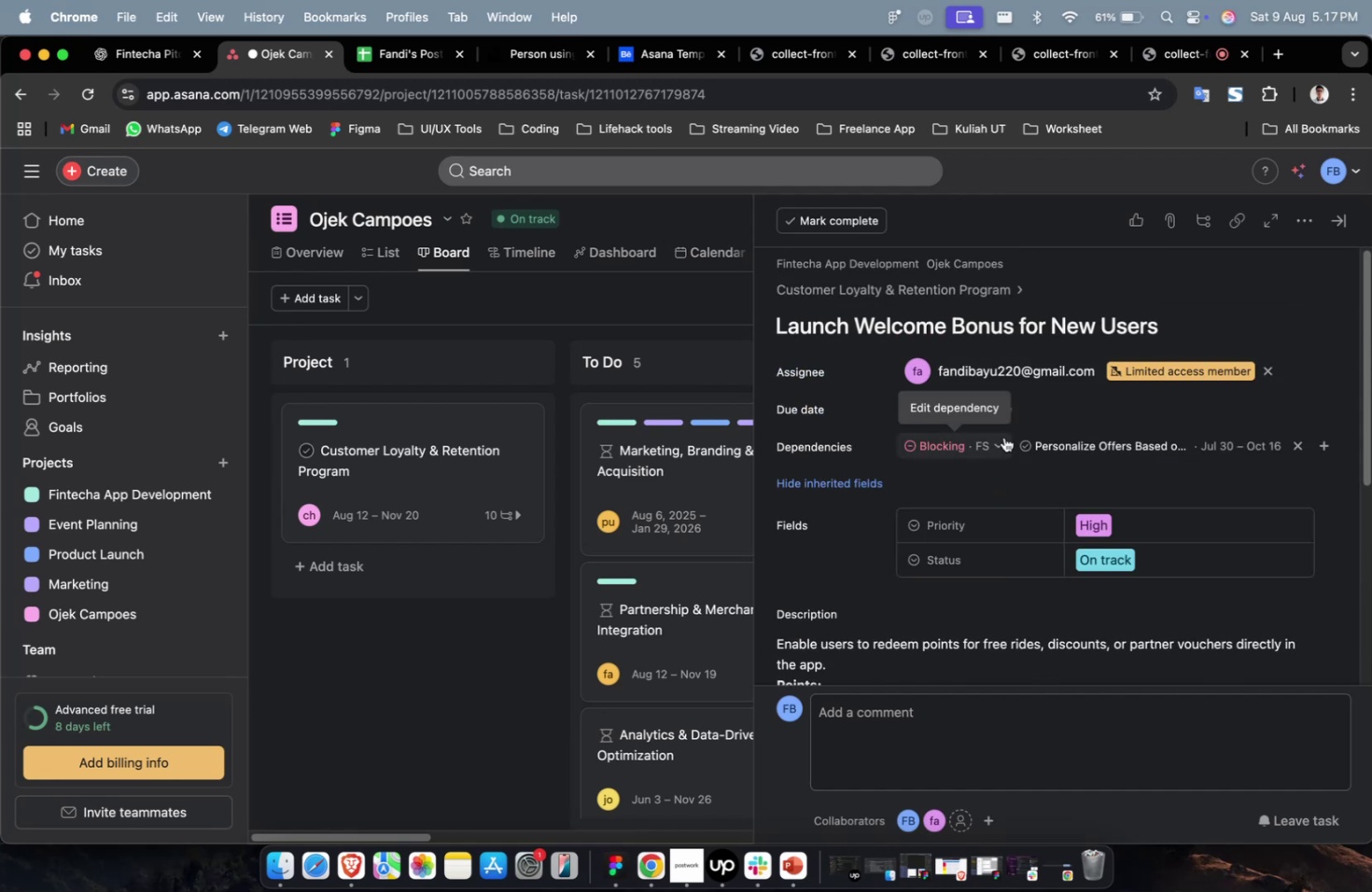 
scroll: coordinate [1030, 481], scroll_direction: down, amount: 5.0
 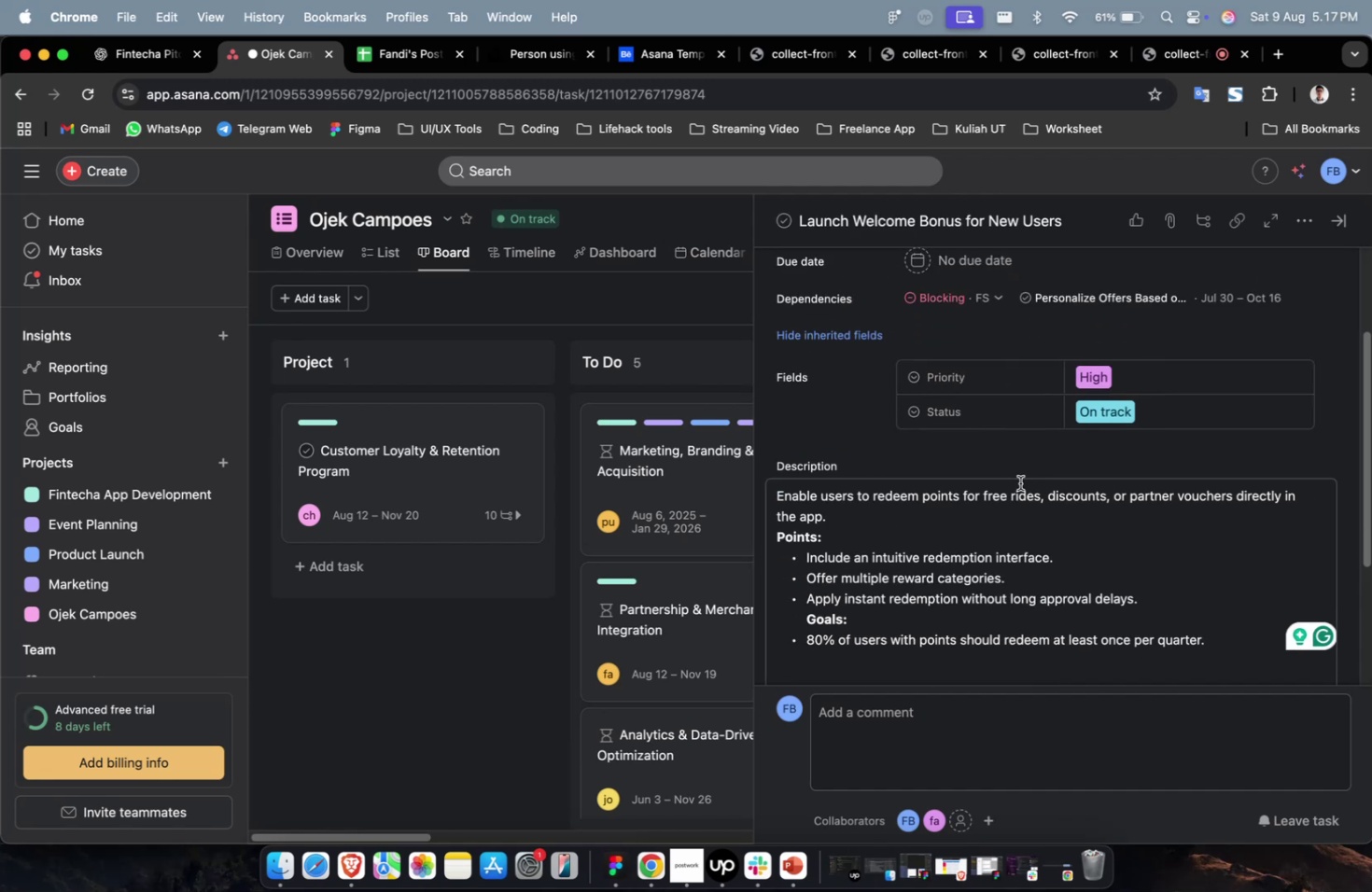 
scroll: coordinate [989, 491], scroll_direction: up, amount: 2.0
 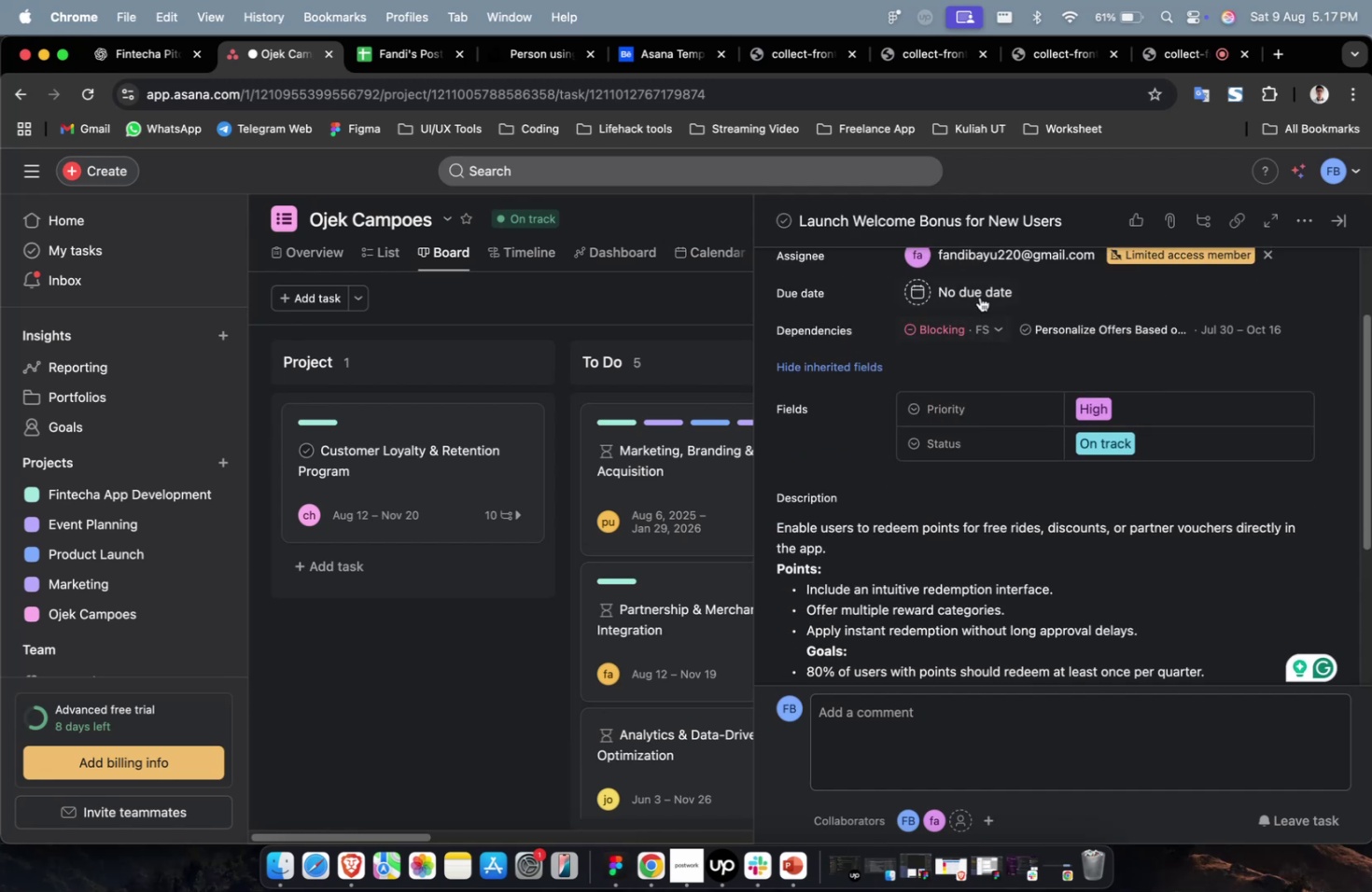 
left_click([977, 286])
 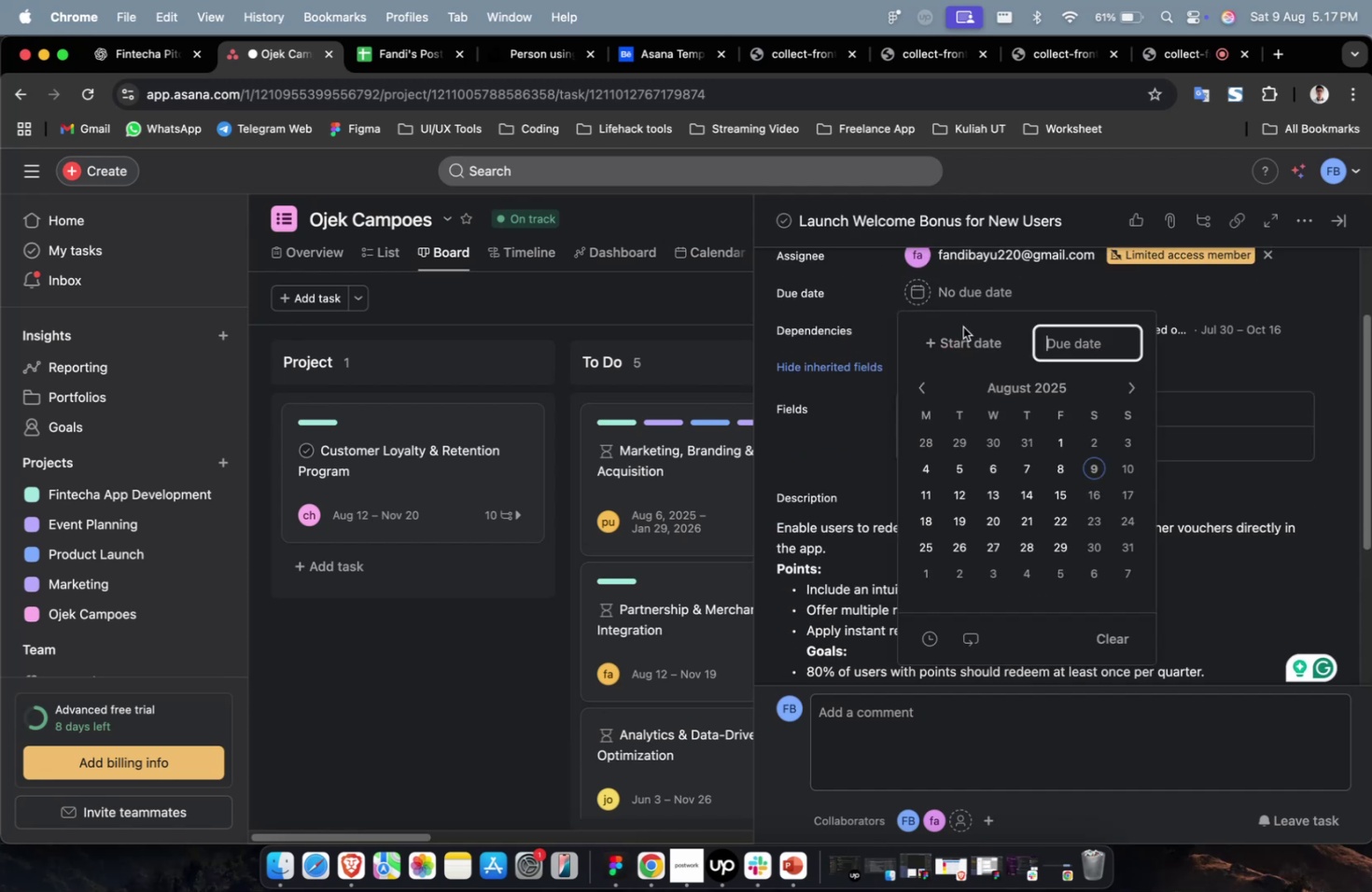 
double_click([961, 335])
 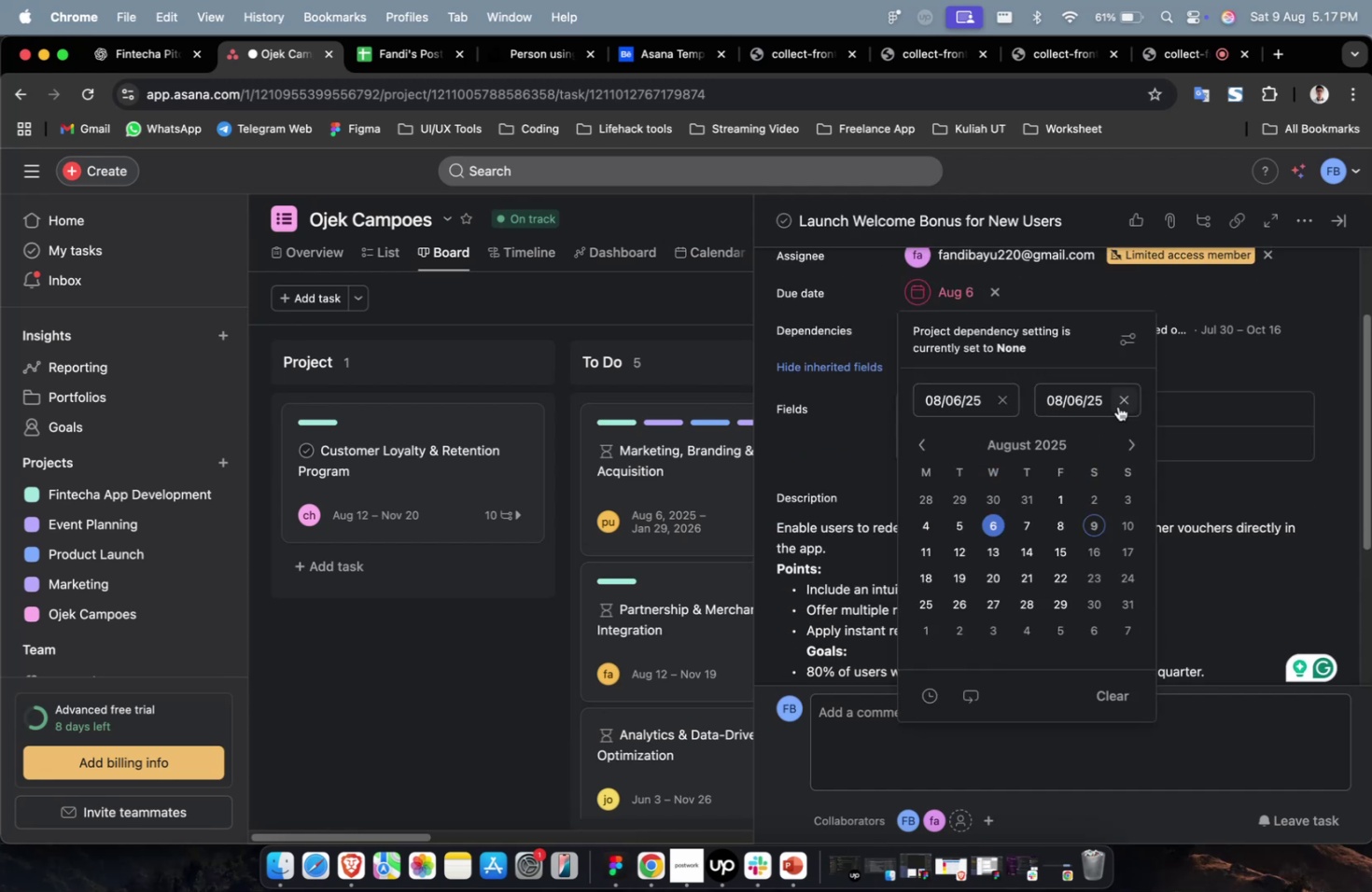 
triple_click([1133, 434])
 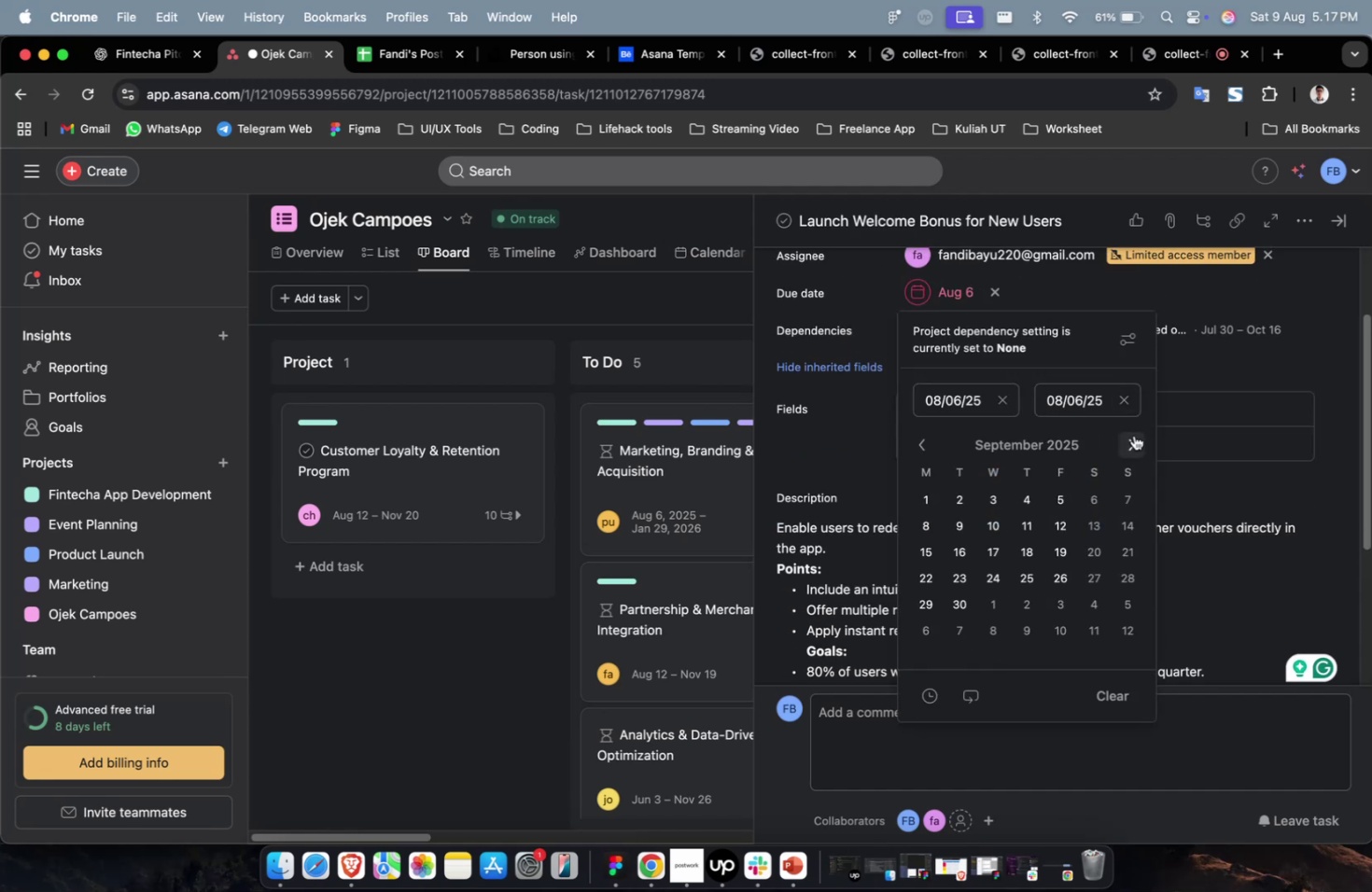 
triple_click([1133, 435])
 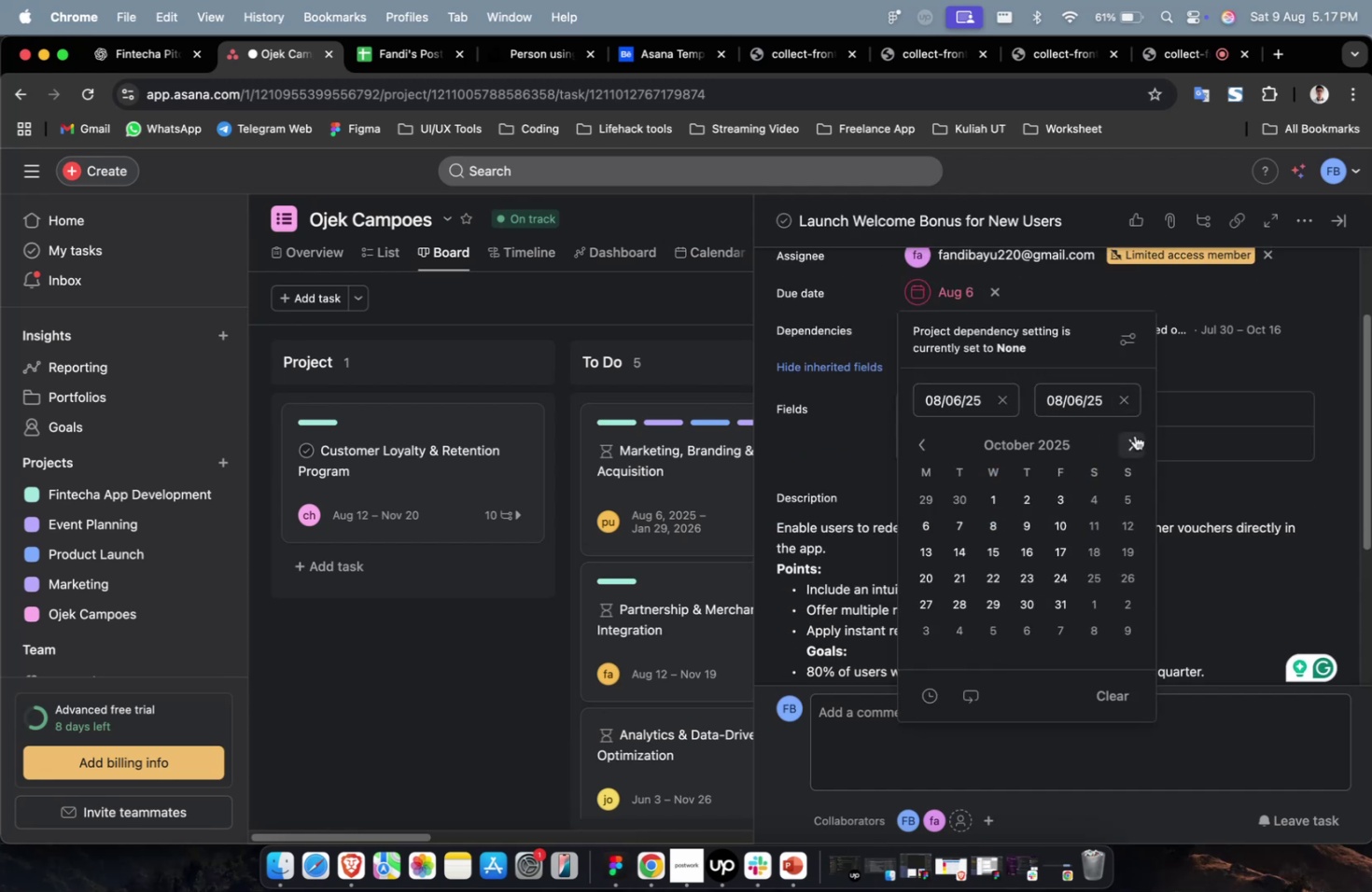 
triple_click([1134, 435])
 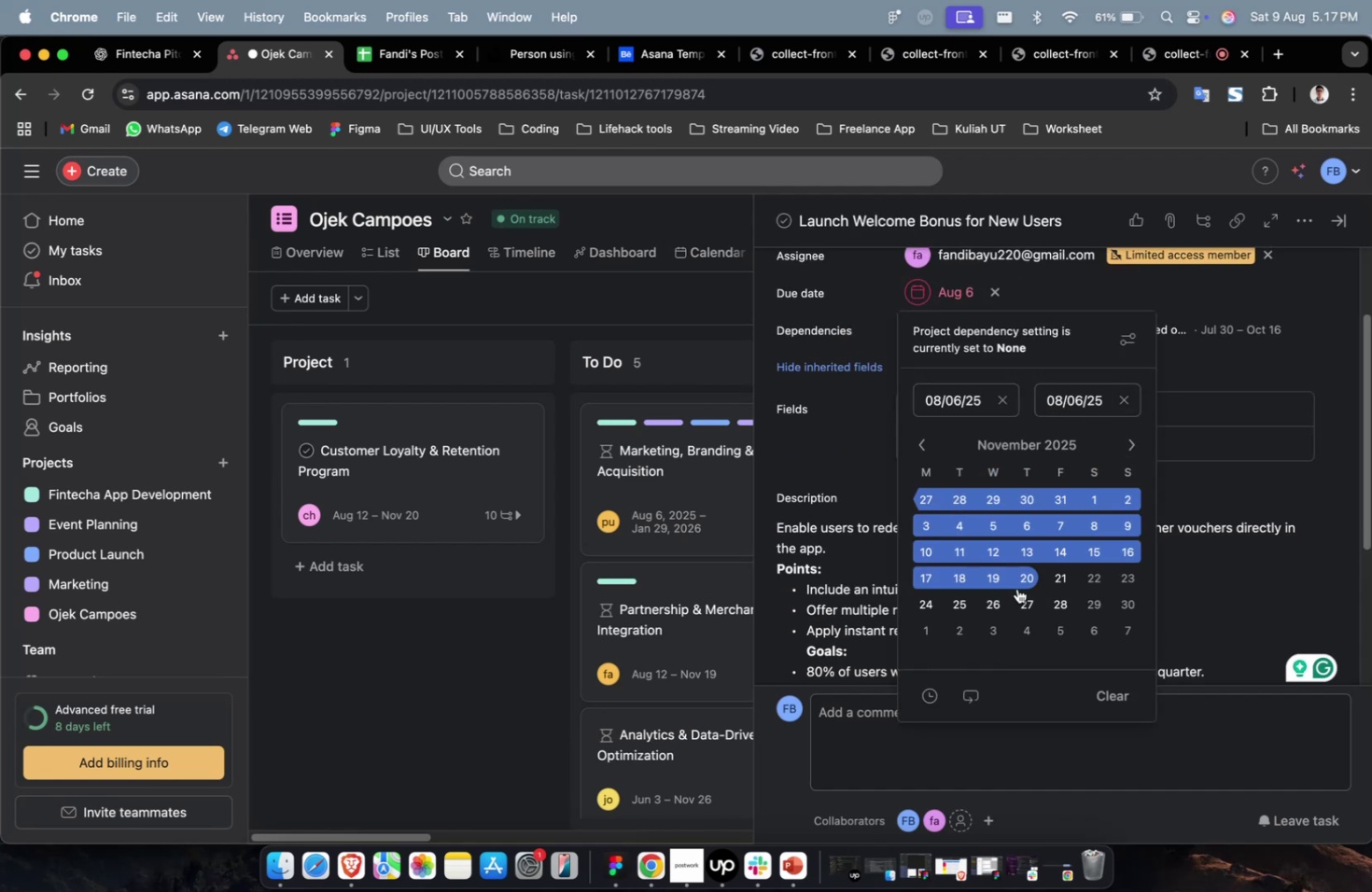 
triple_click([1016, 588])
 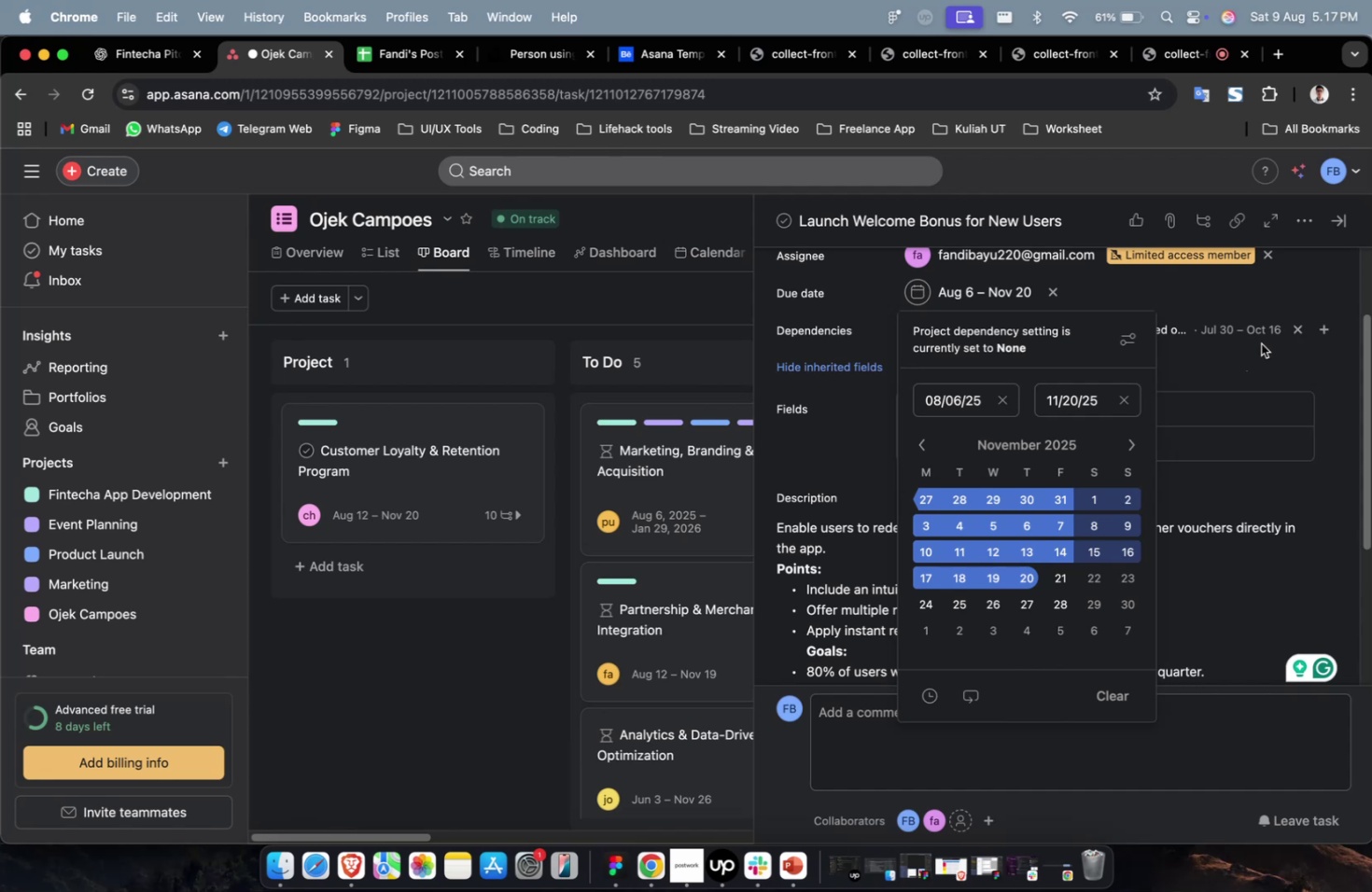 
left_click([1279, 357])
 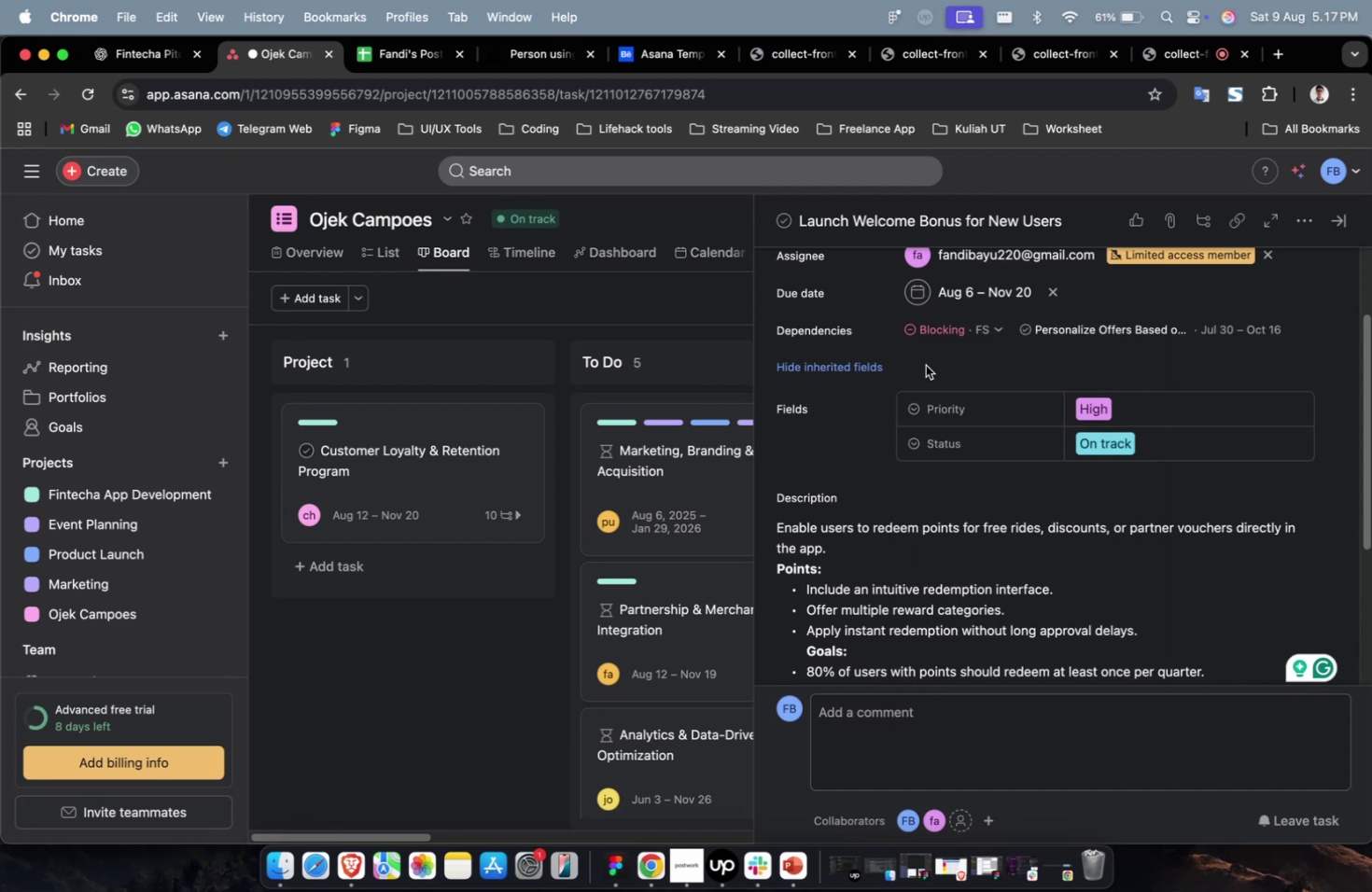 
double_click([875, 373])
 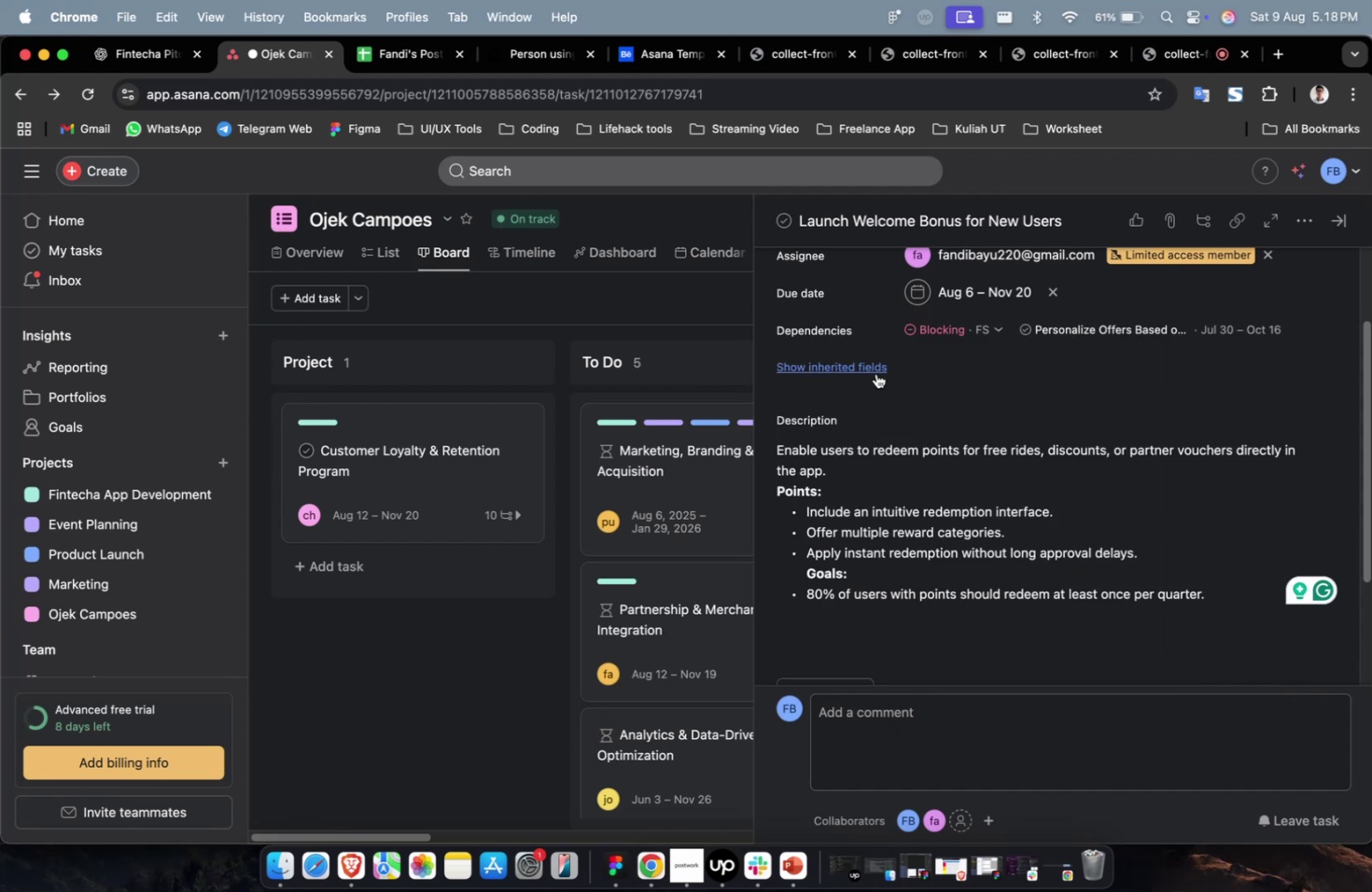 
scroll: coordinate [1108, 490], scroll_direction: down, amount: 18.0
 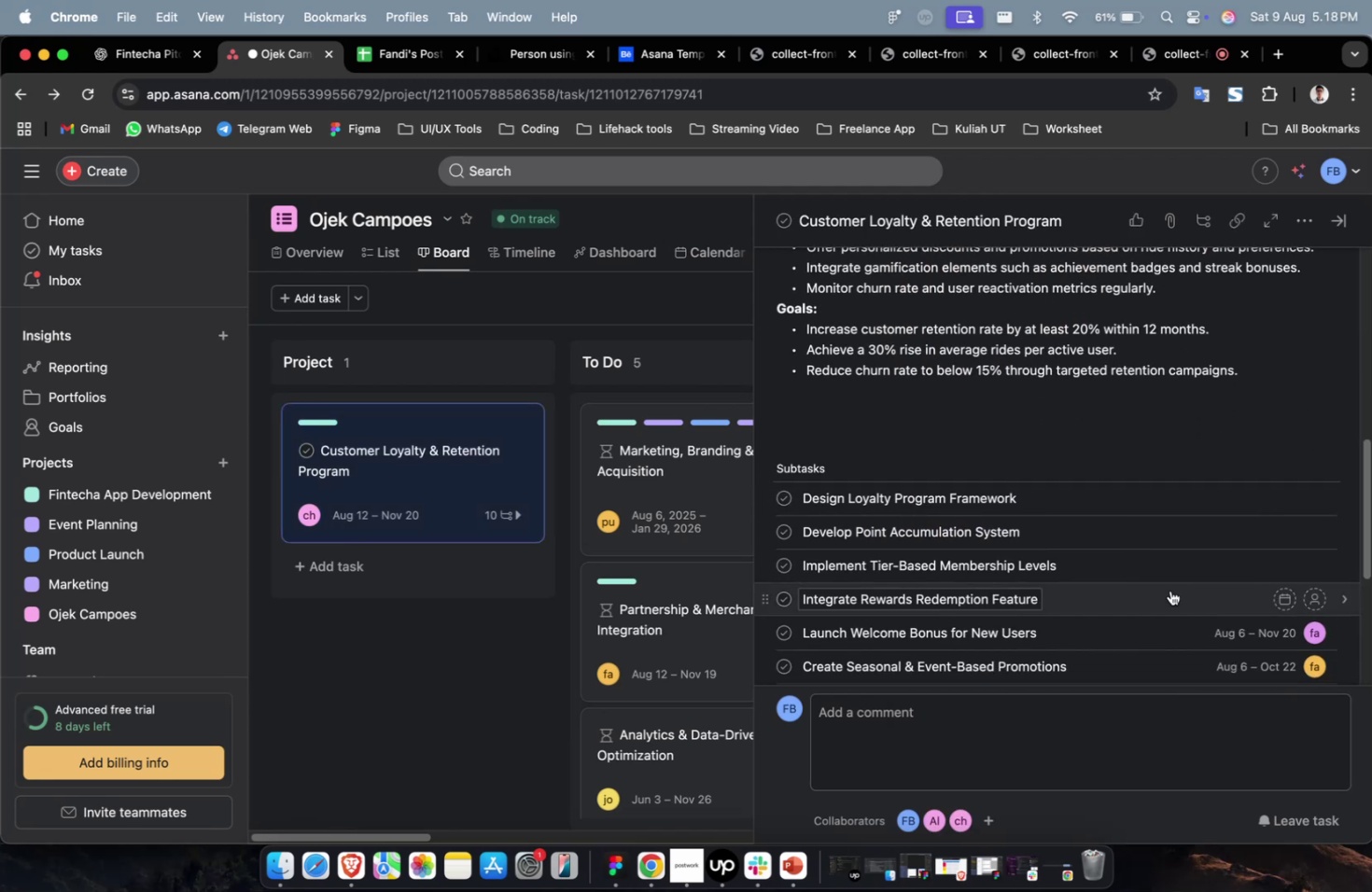 
left_click([1169, 590])
 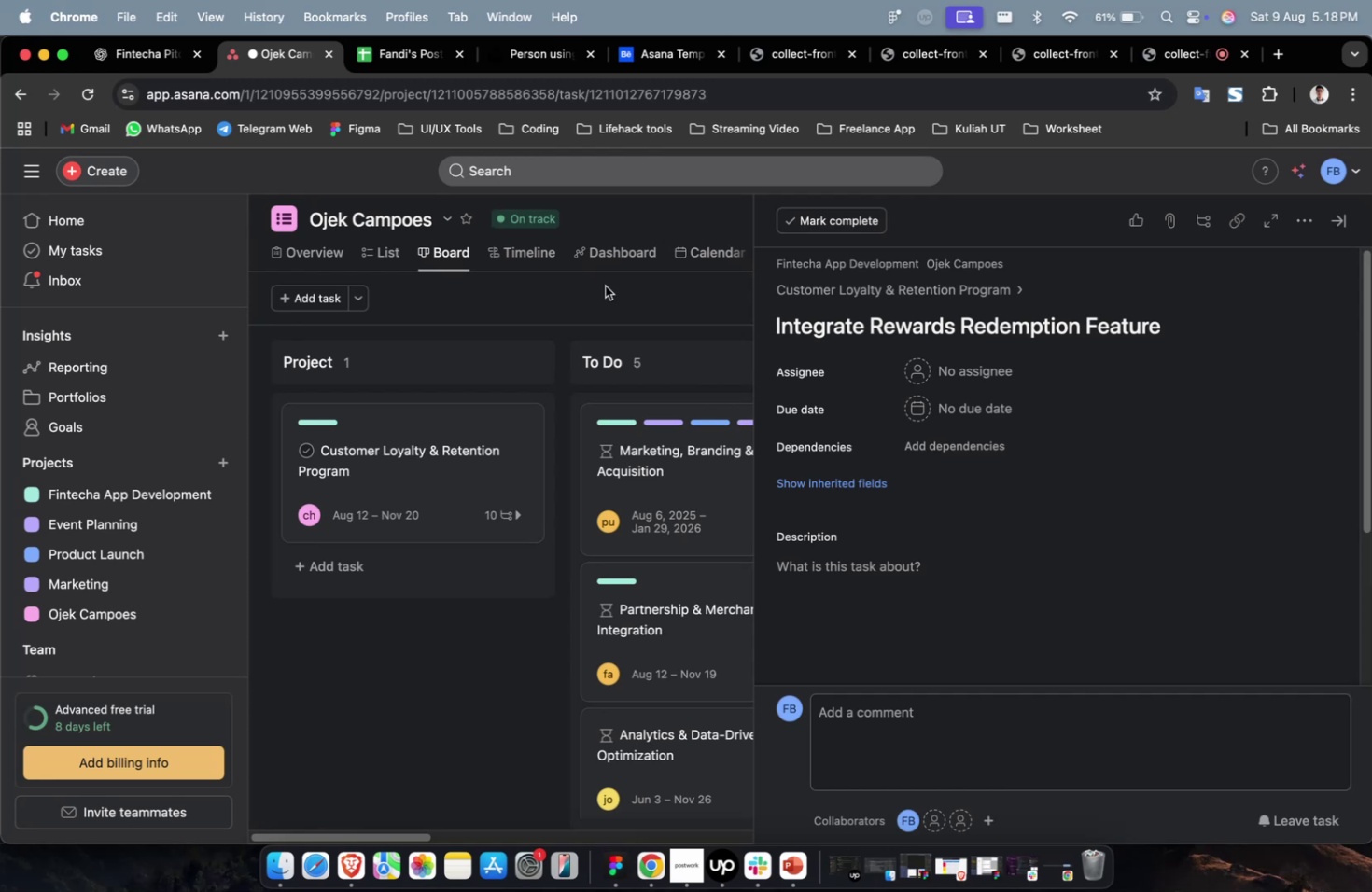 
wait(49.09)
 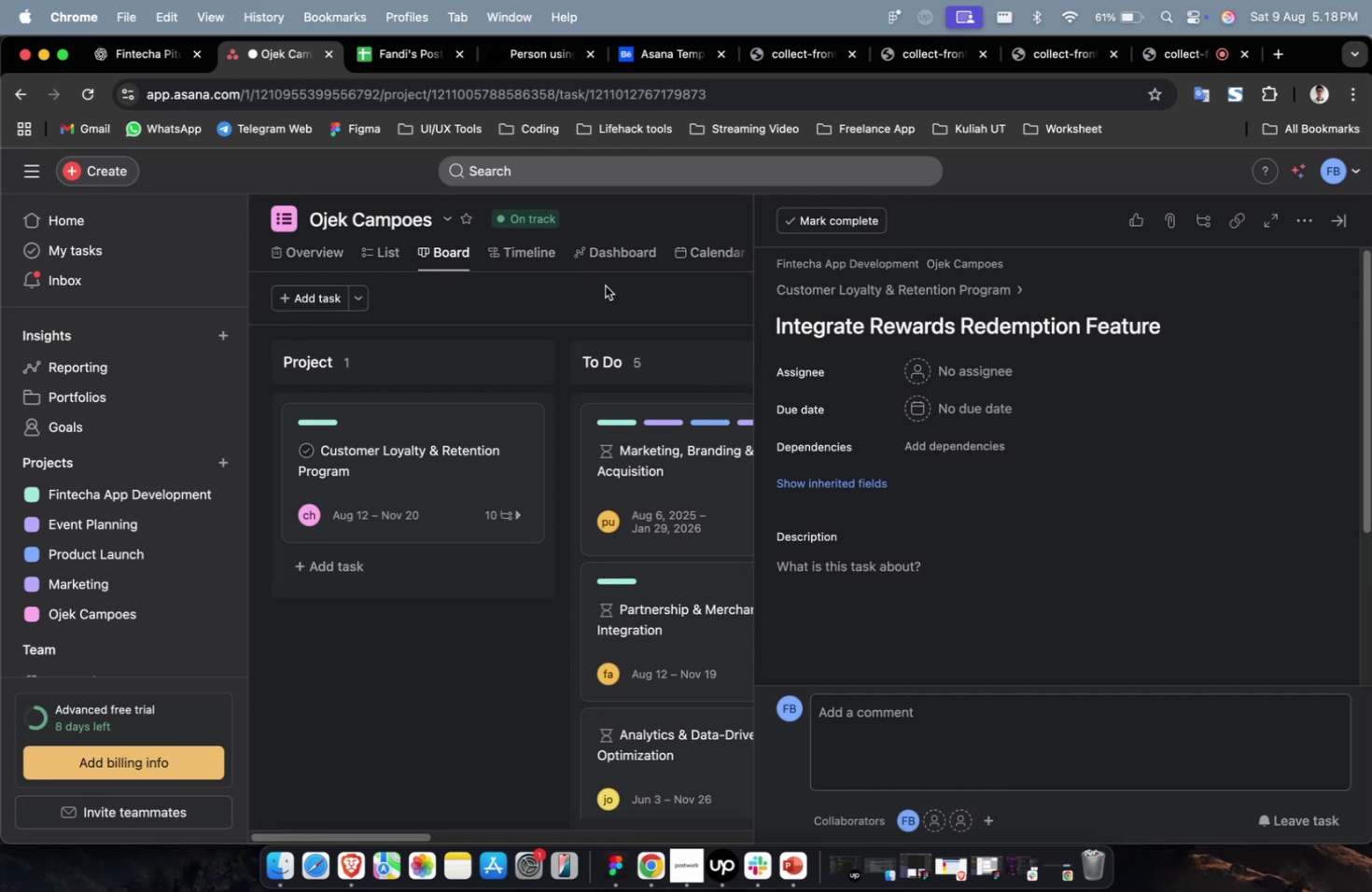 
left_click([932, 371])
 